 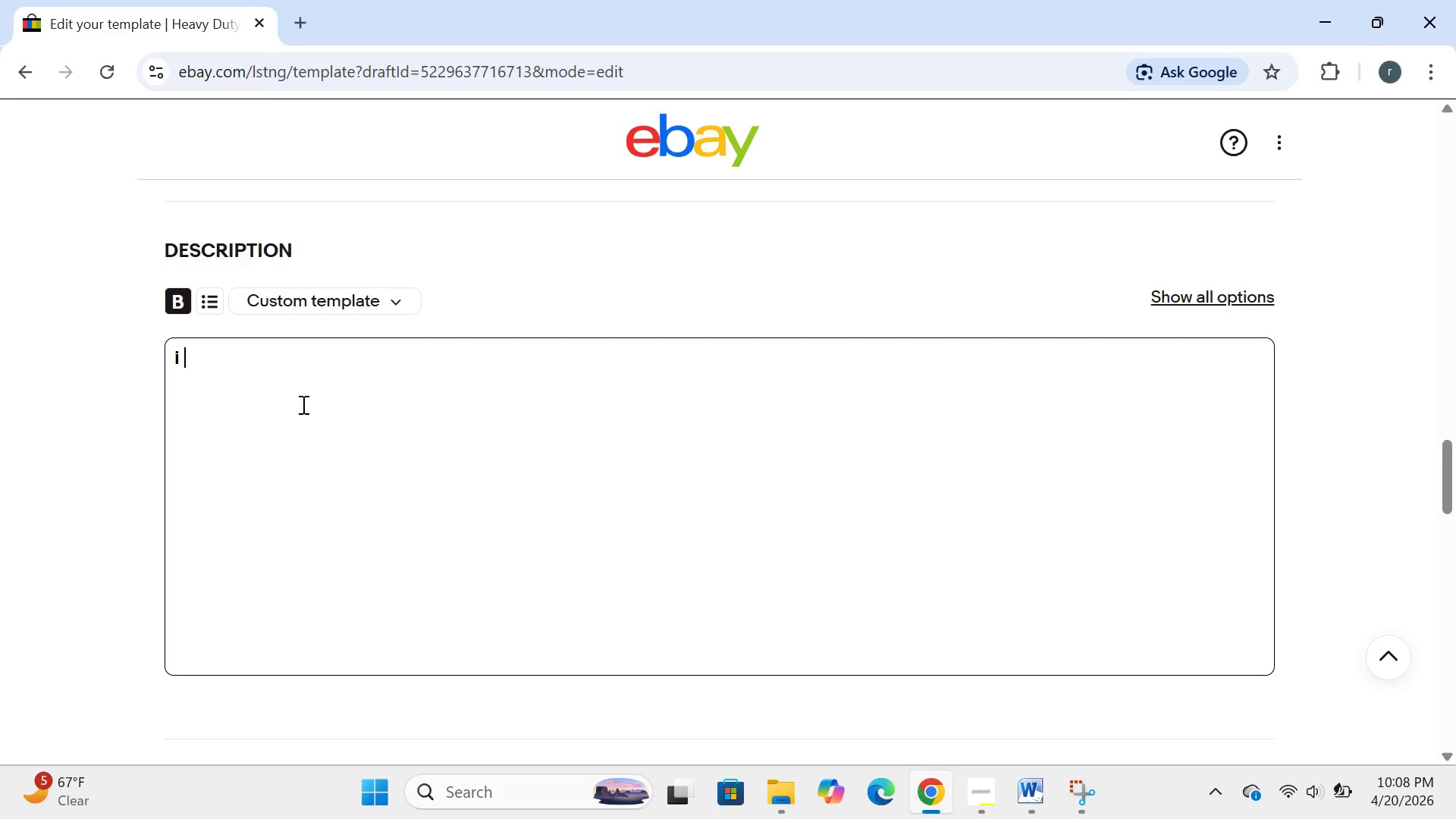 
key(Backspace)
 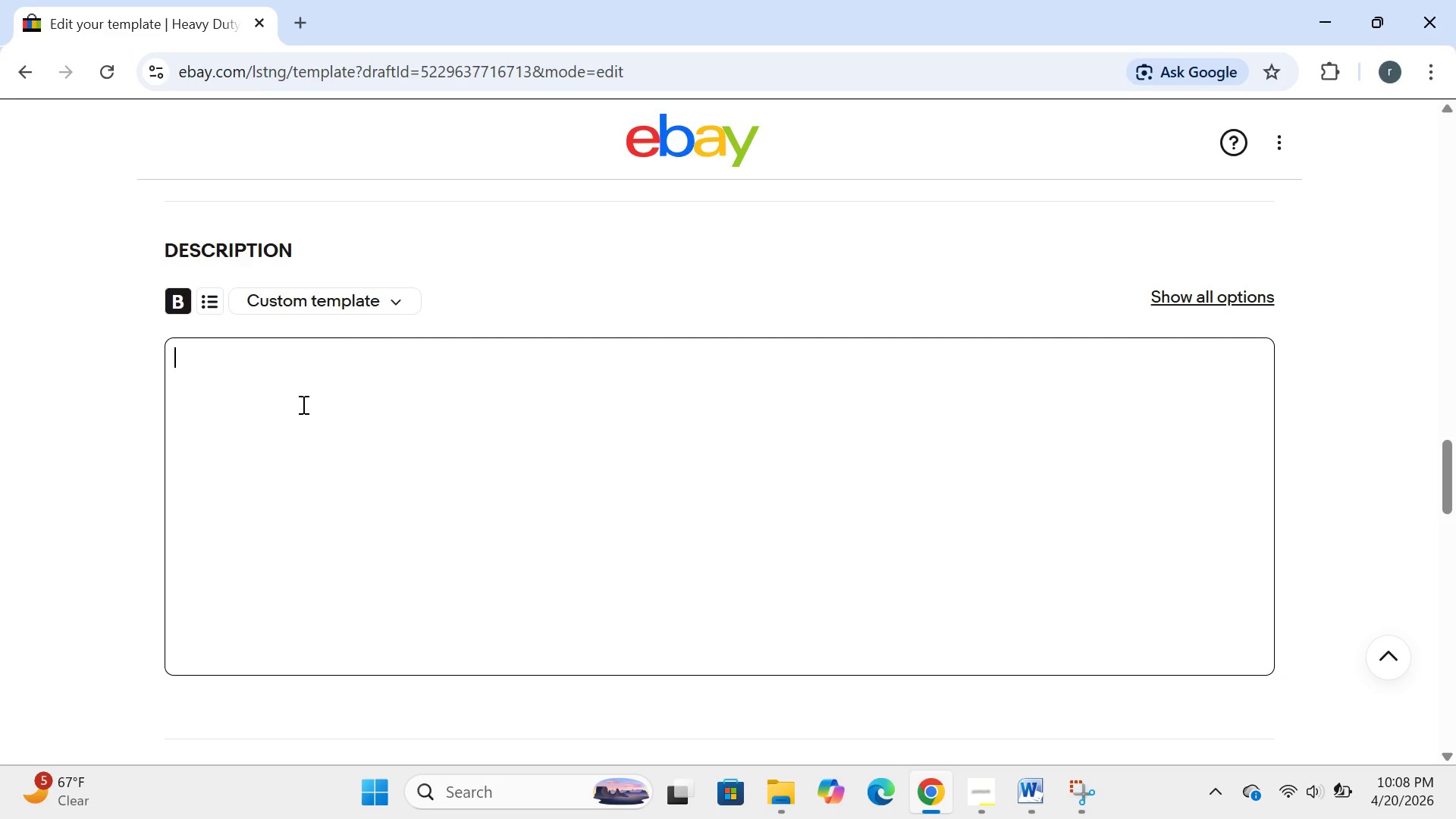 
key(Backspace)
 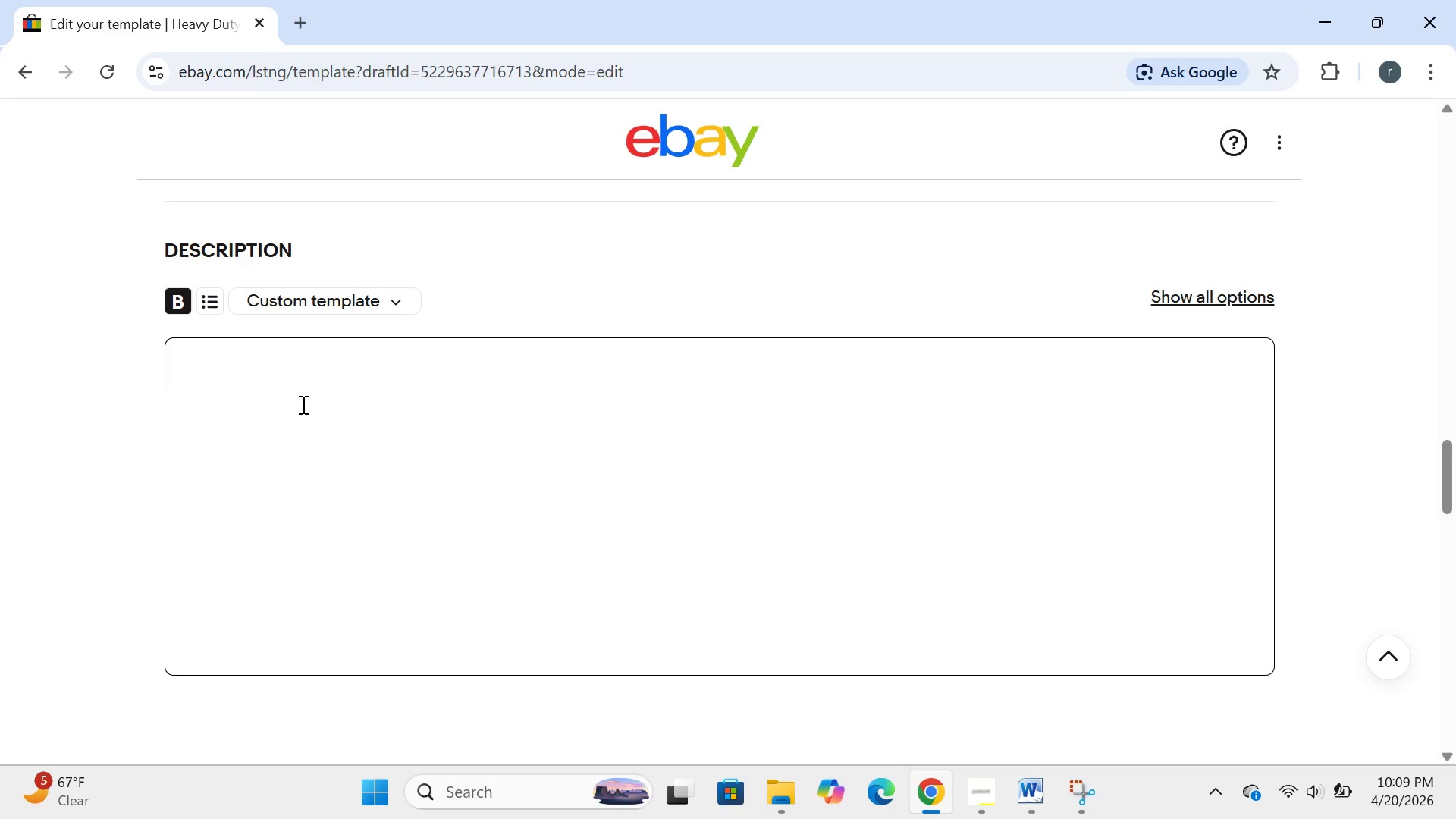 
wait(20.16)
 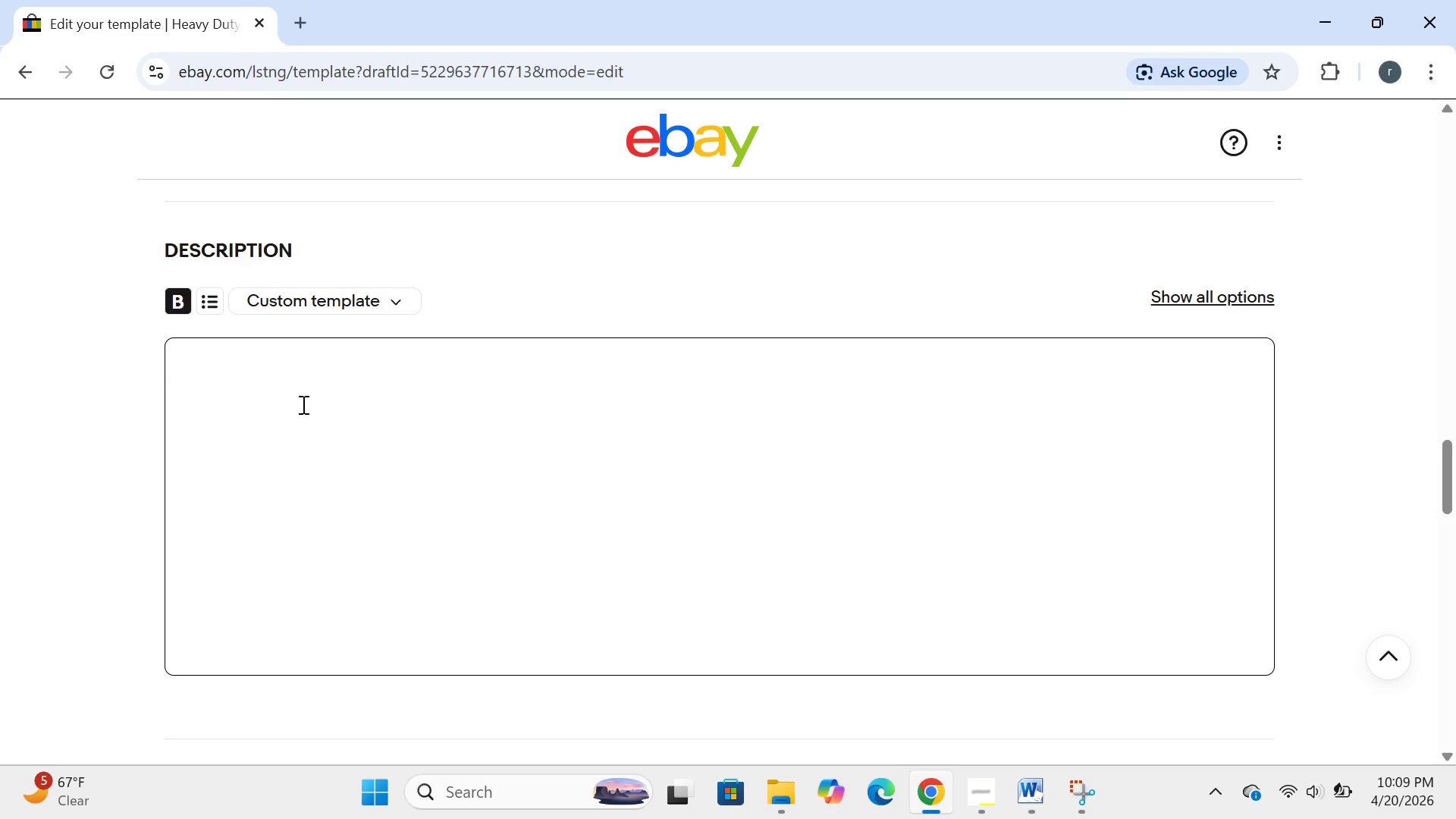 
type(to")
key(Backspace)
type(:eBay trust and safety )
 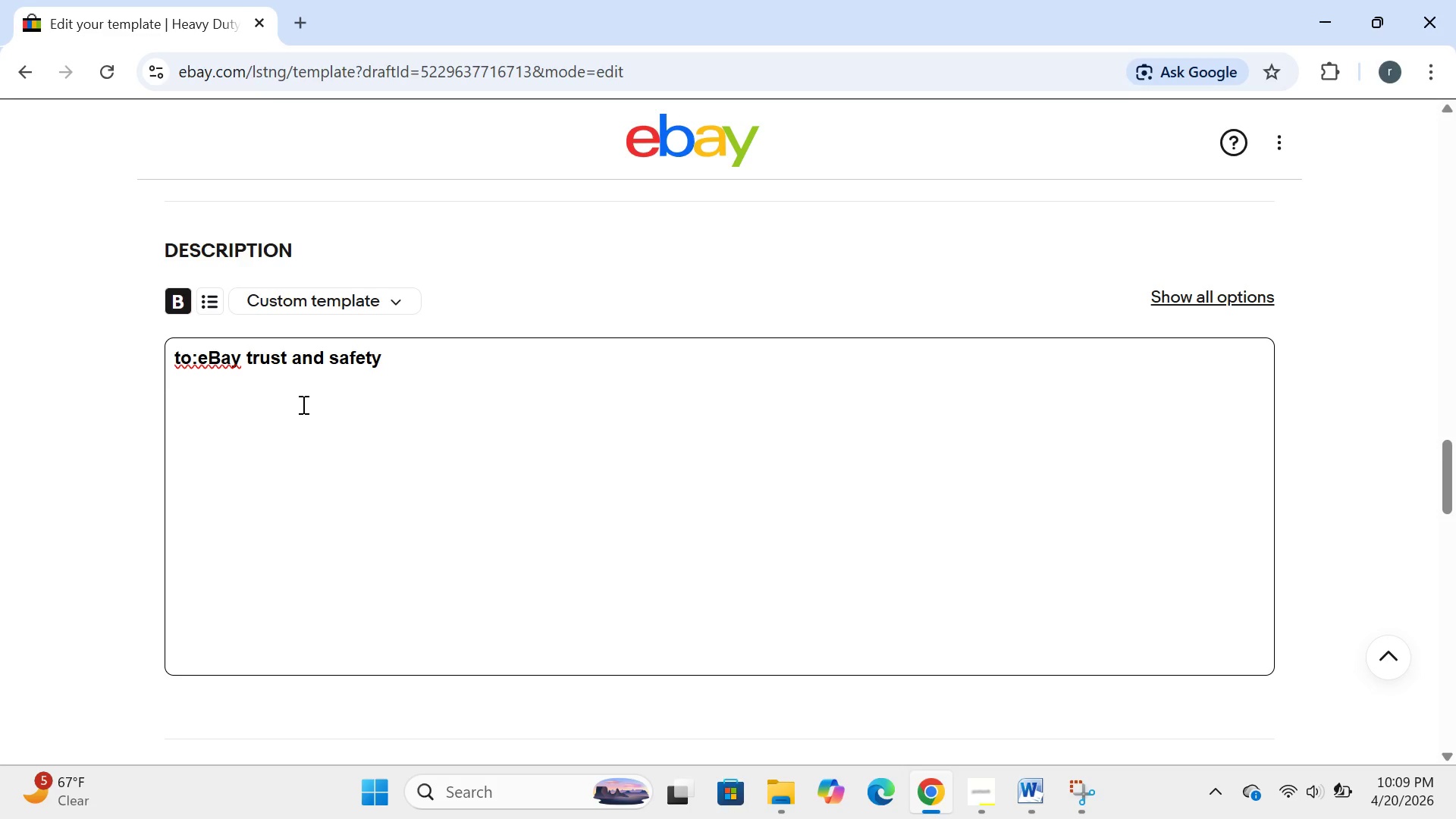 
key(Enter)
 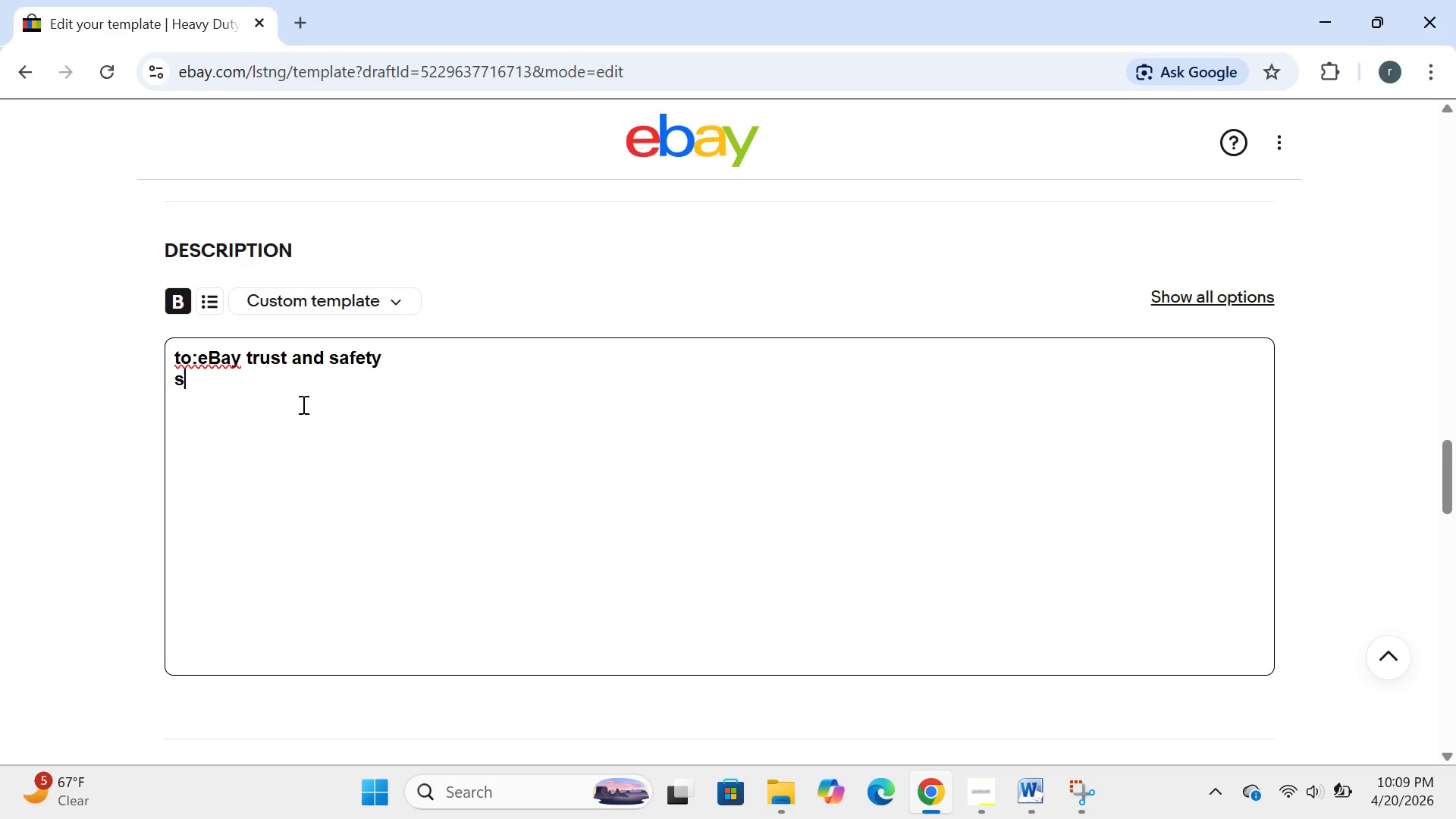 
type(subject )
key(Backspace)
type(:)
 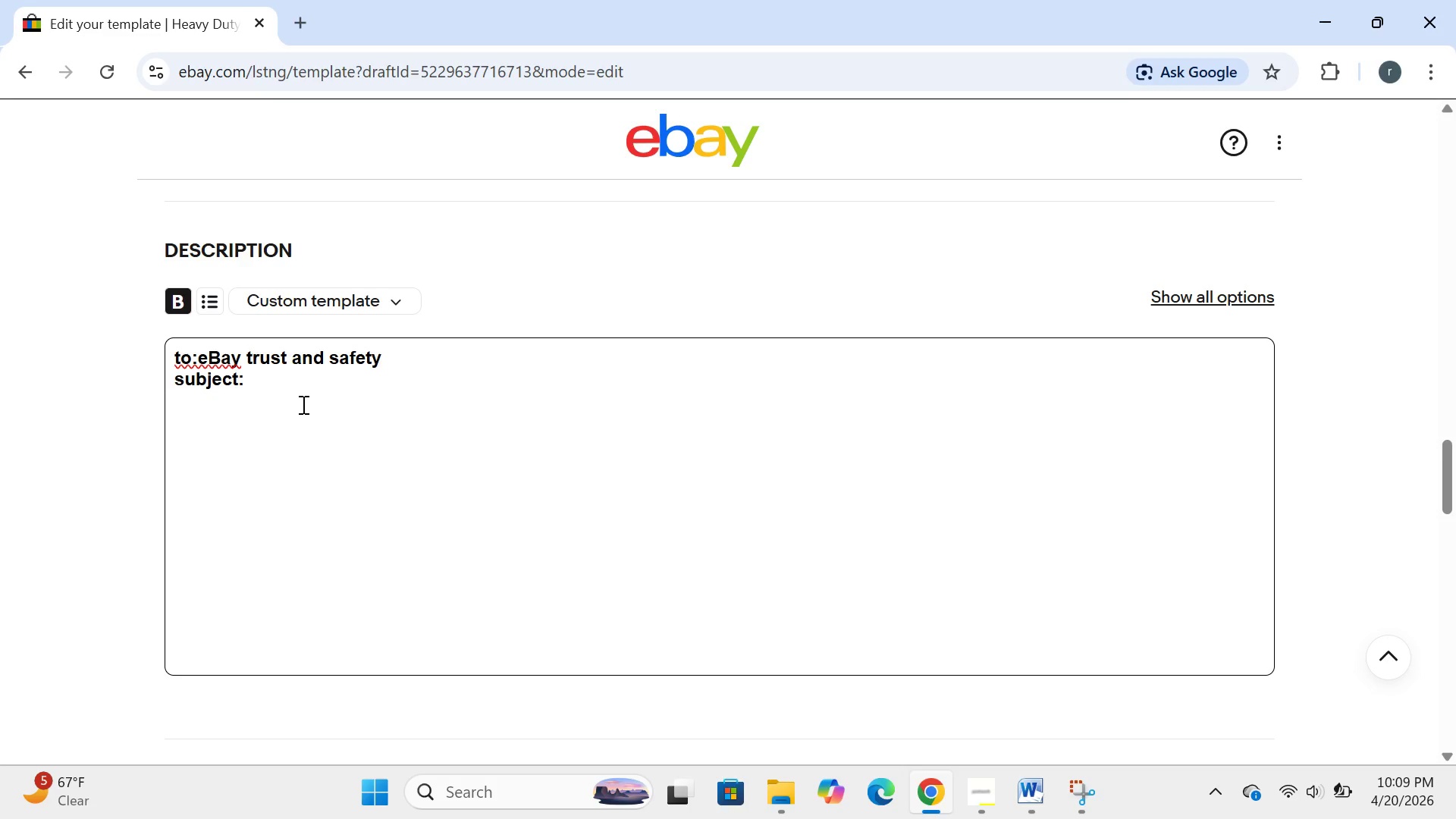 
left_click([180, 359])
 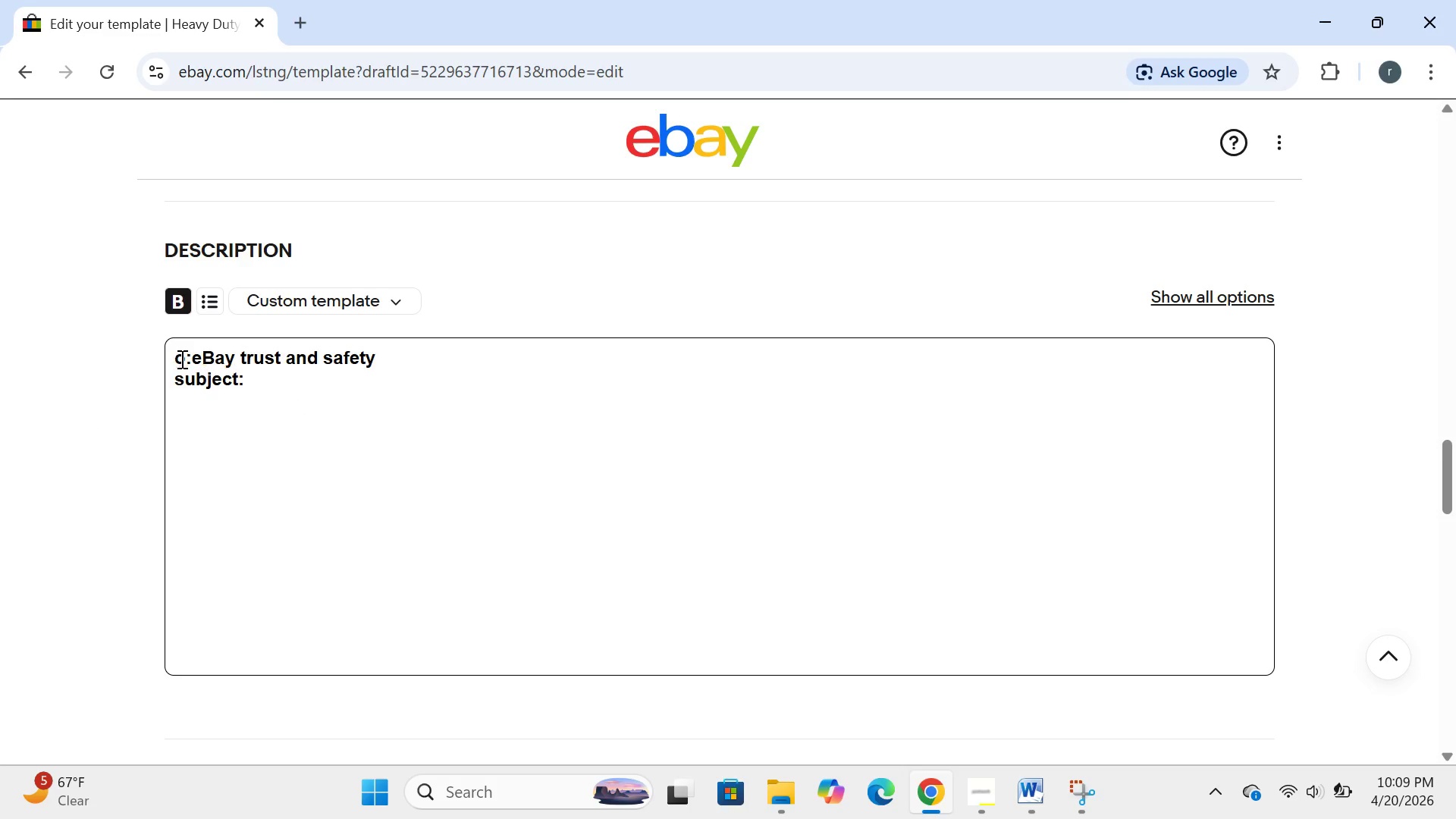 
key(Backspace)
 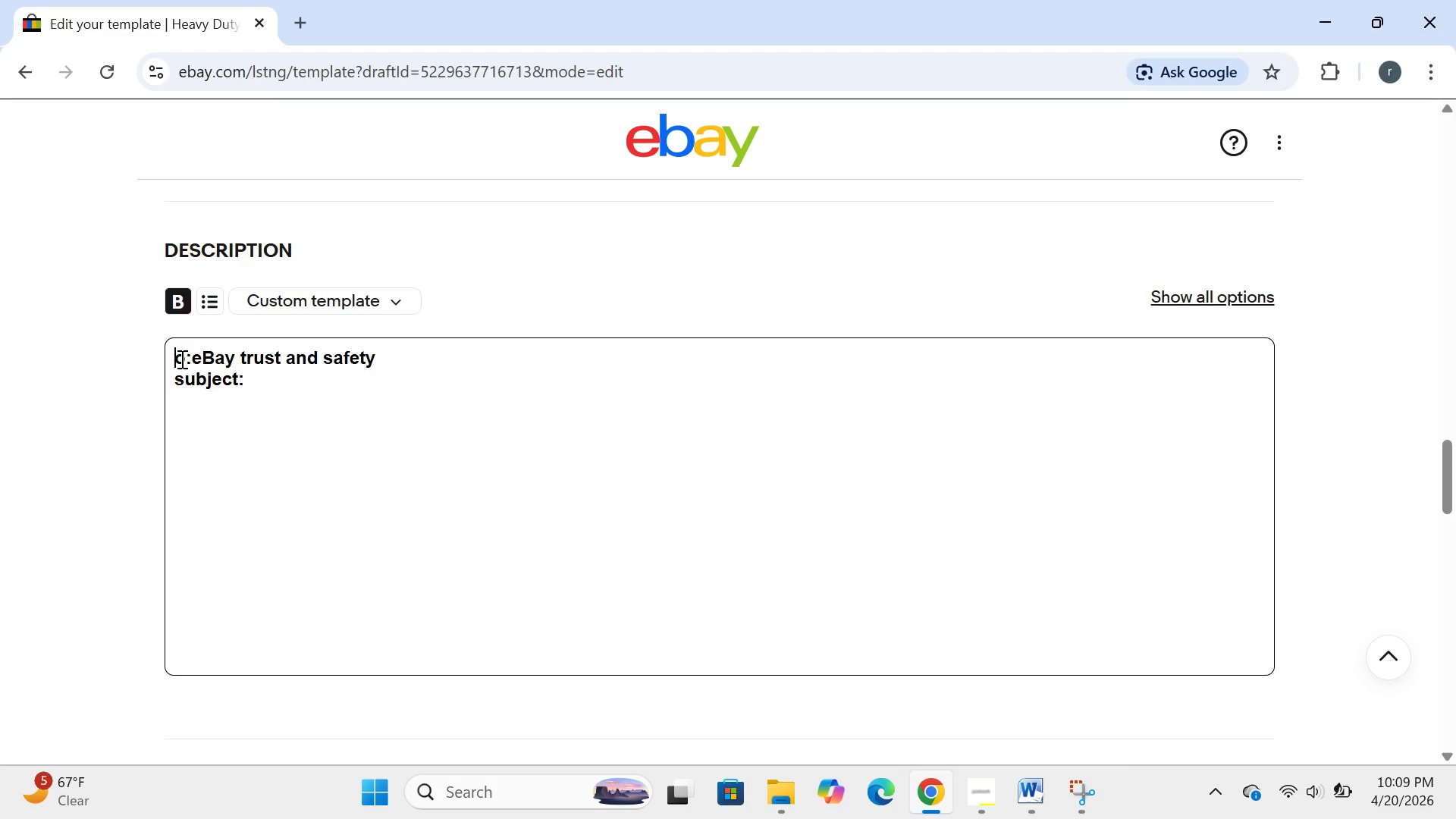 
key(CapsLock)
 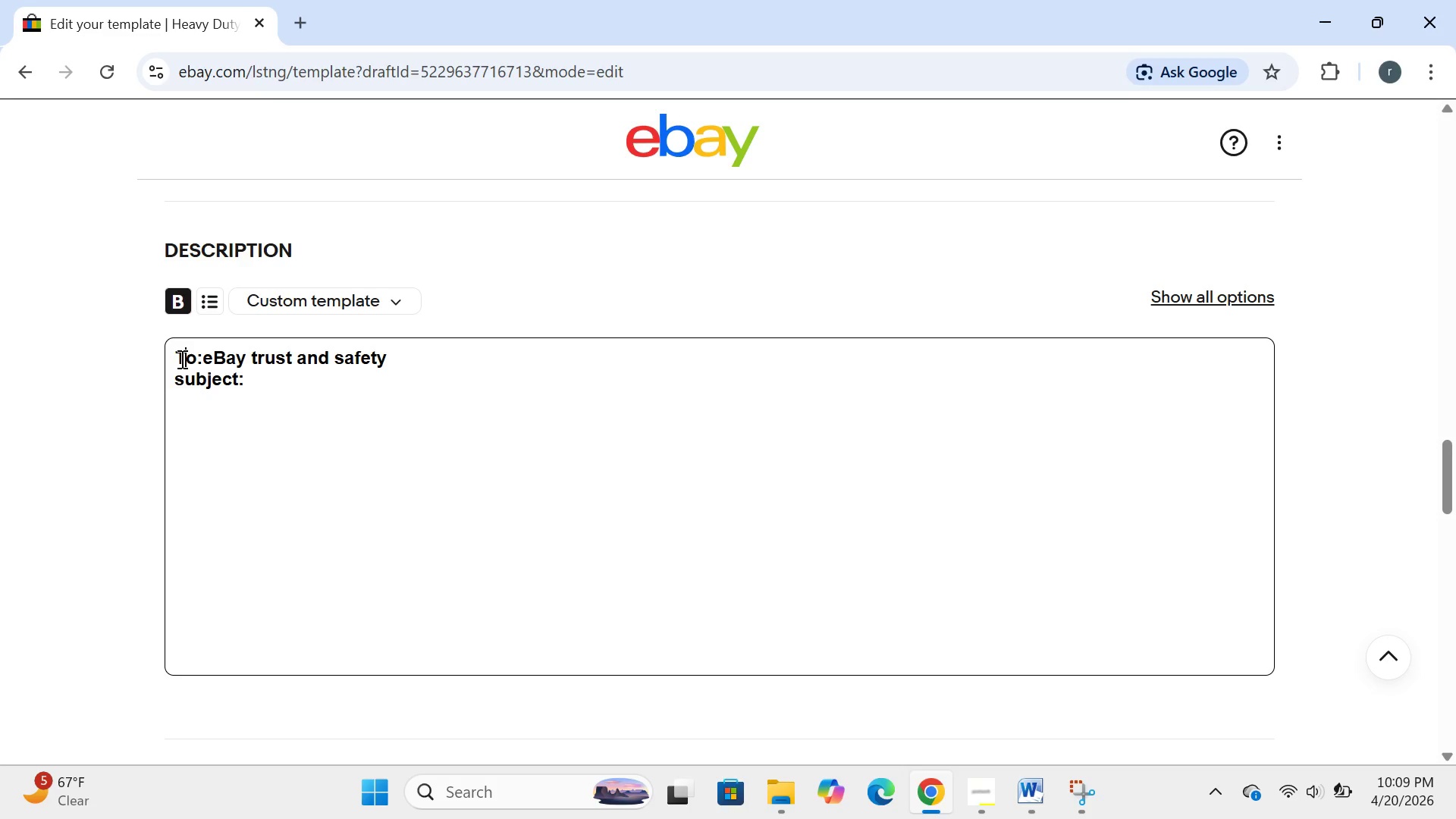 
key(T)
 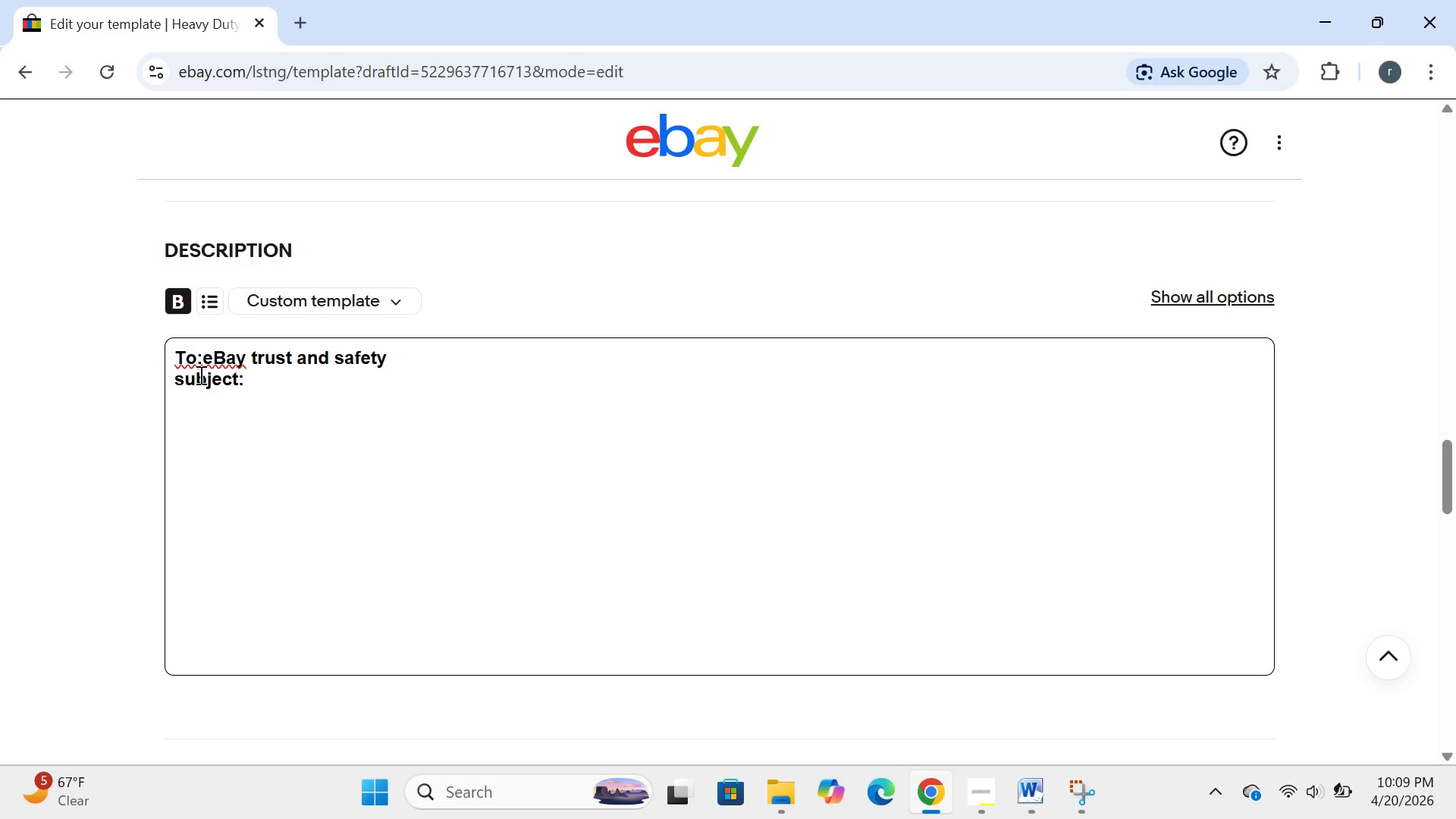 
left_click([201, 357])
 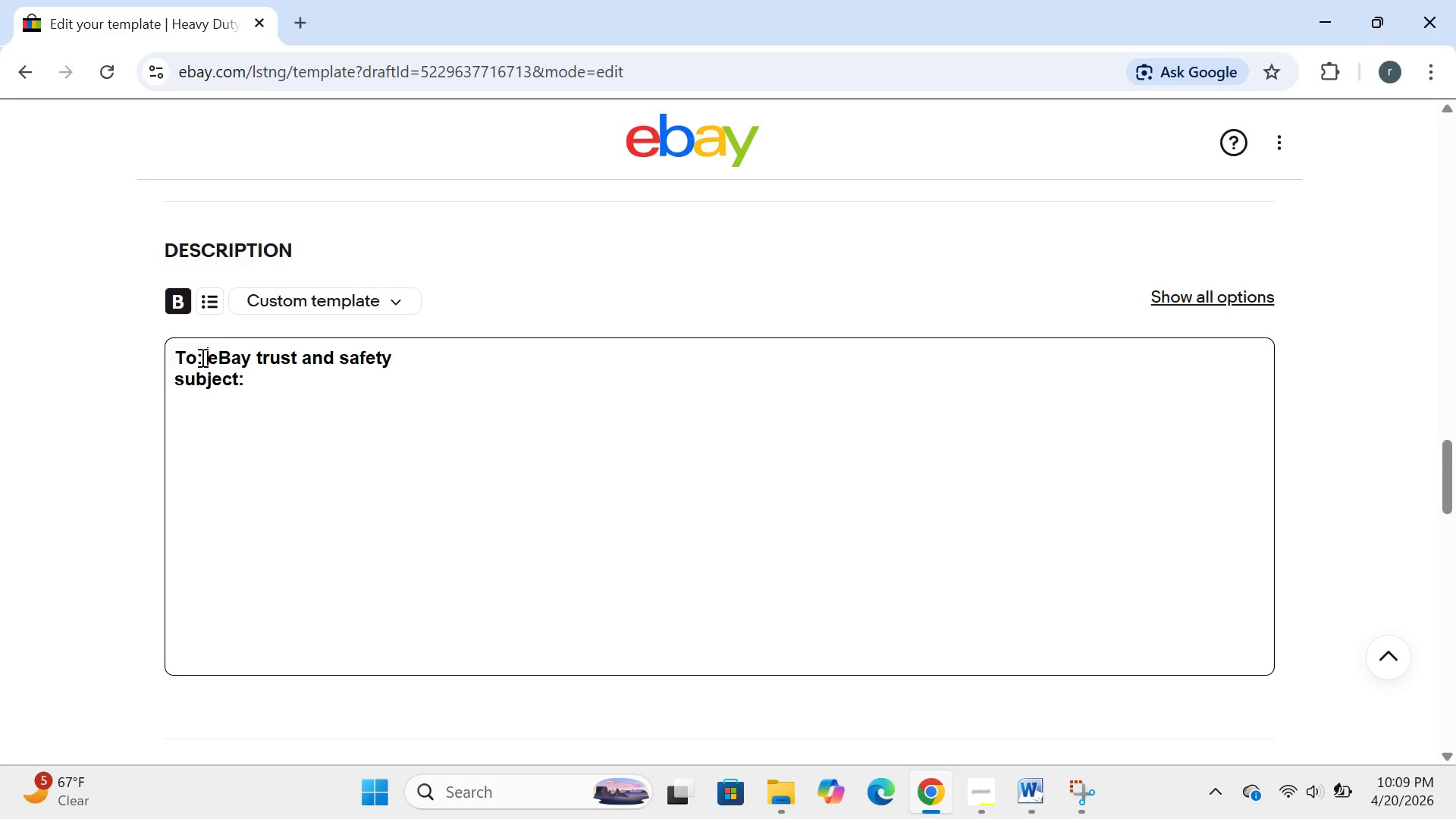 
key(Space)
 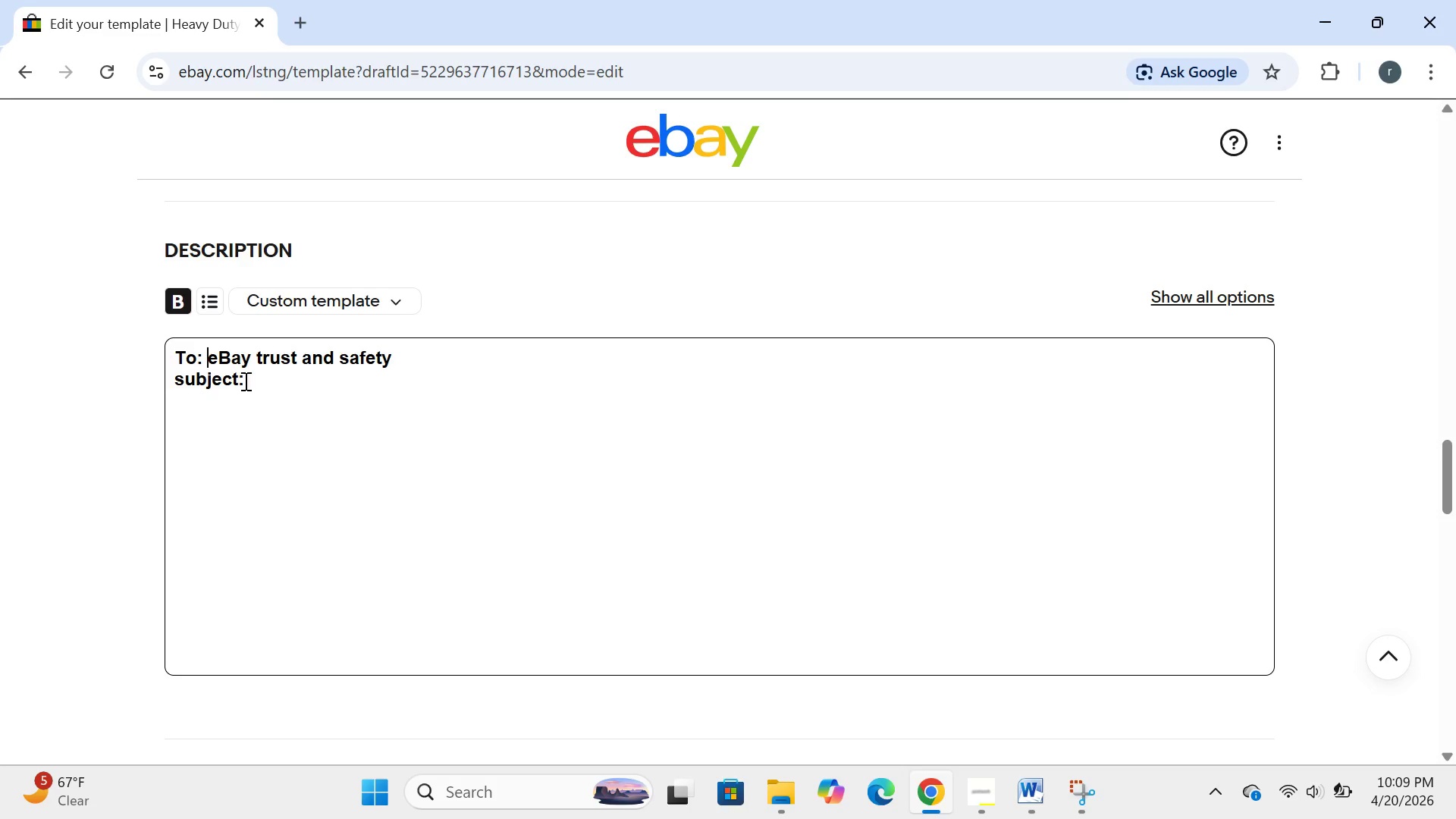 
left_click([244, 381])
 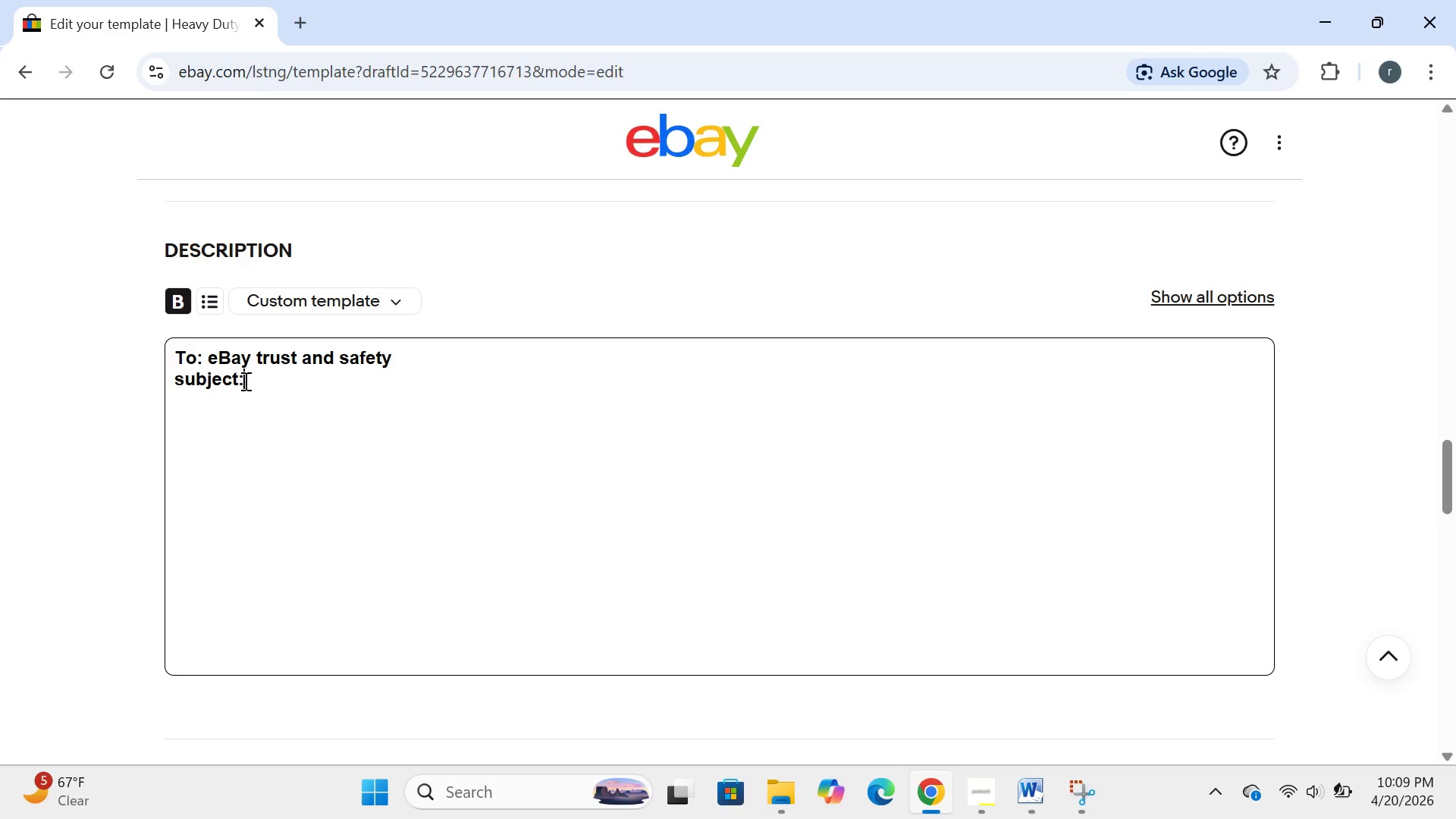 
key(CapsLock)
 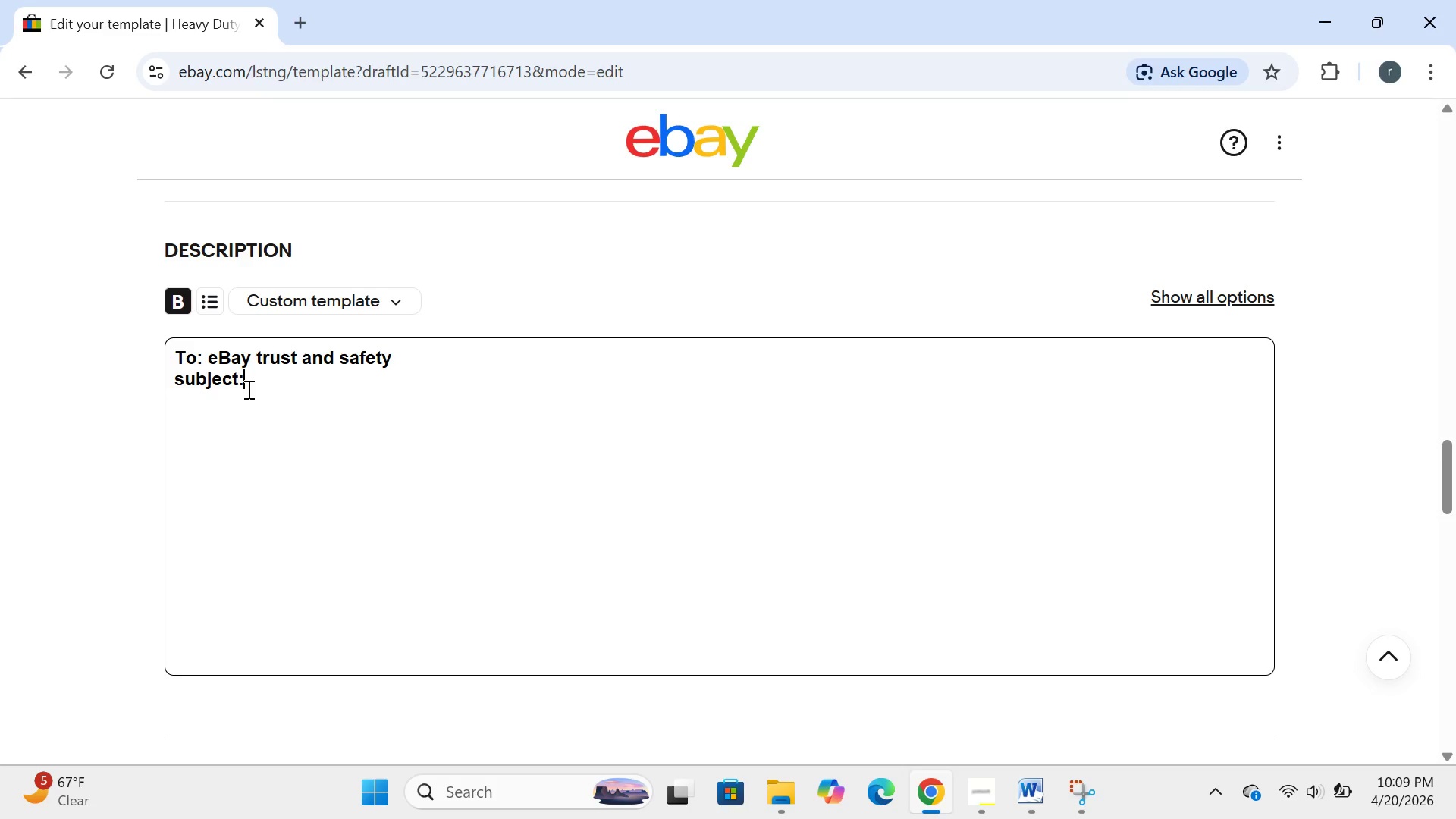 
left_click([247, 389])
 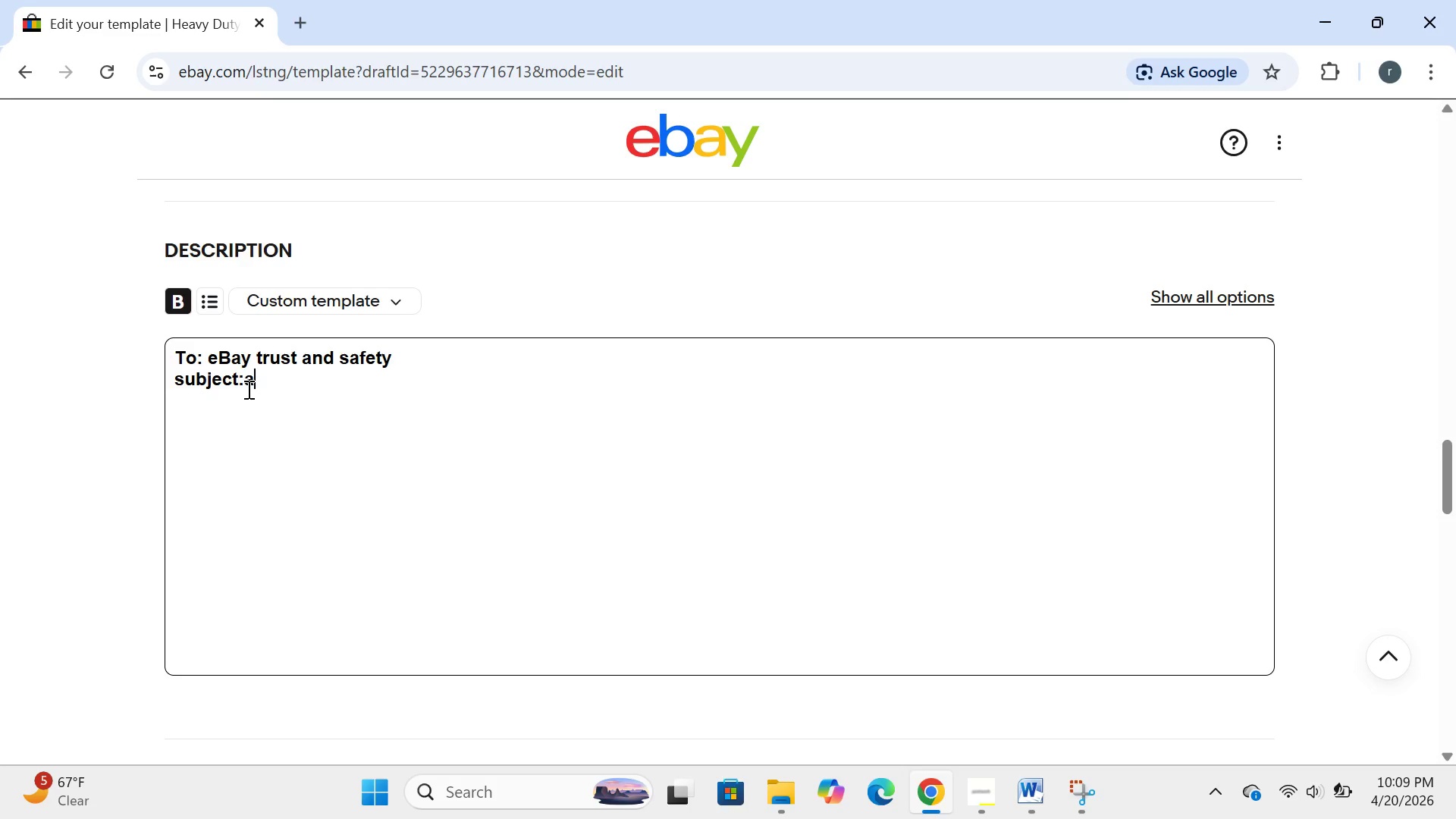 
type(appeal of )
 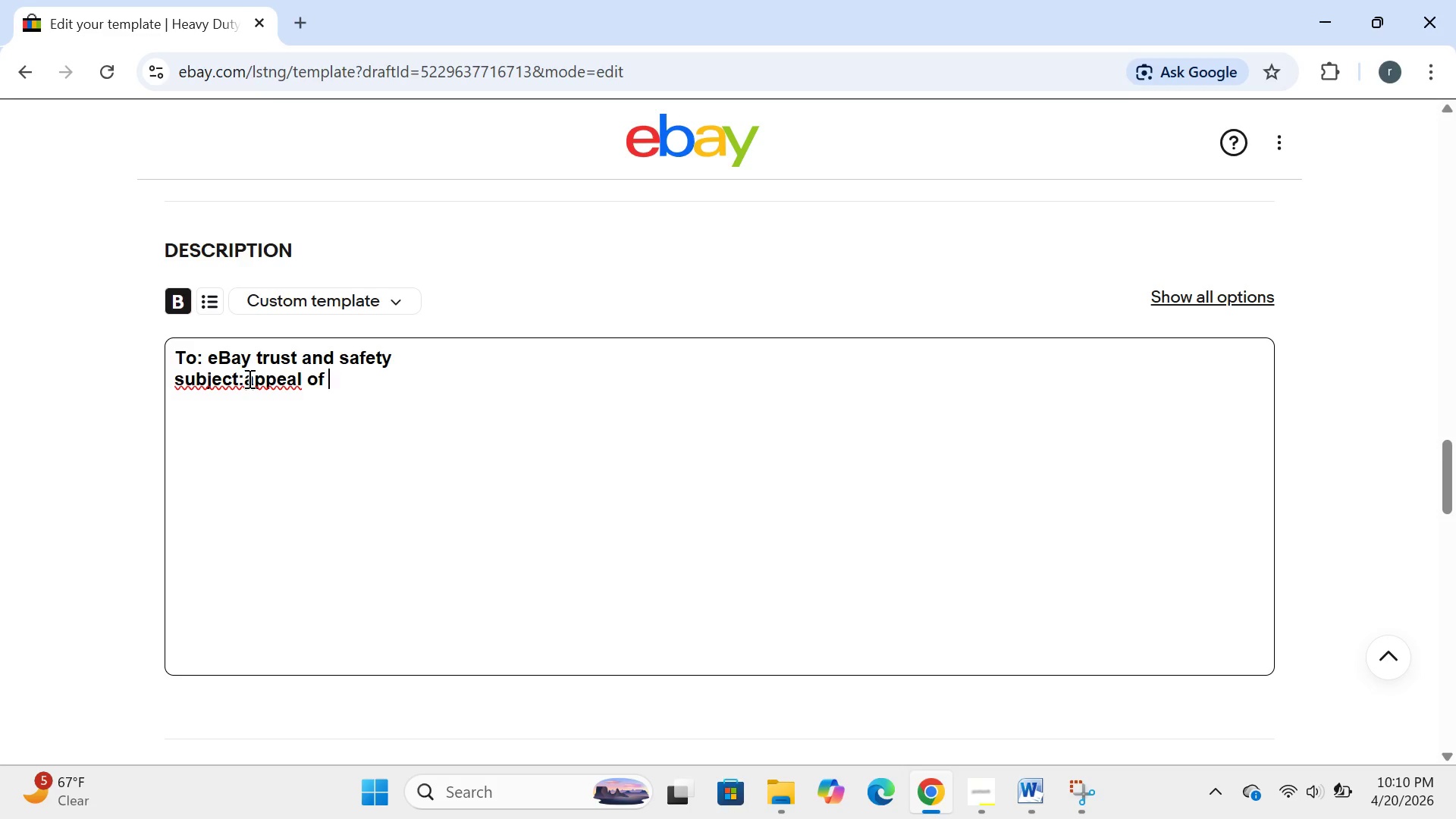 
left_click([248, 378])
 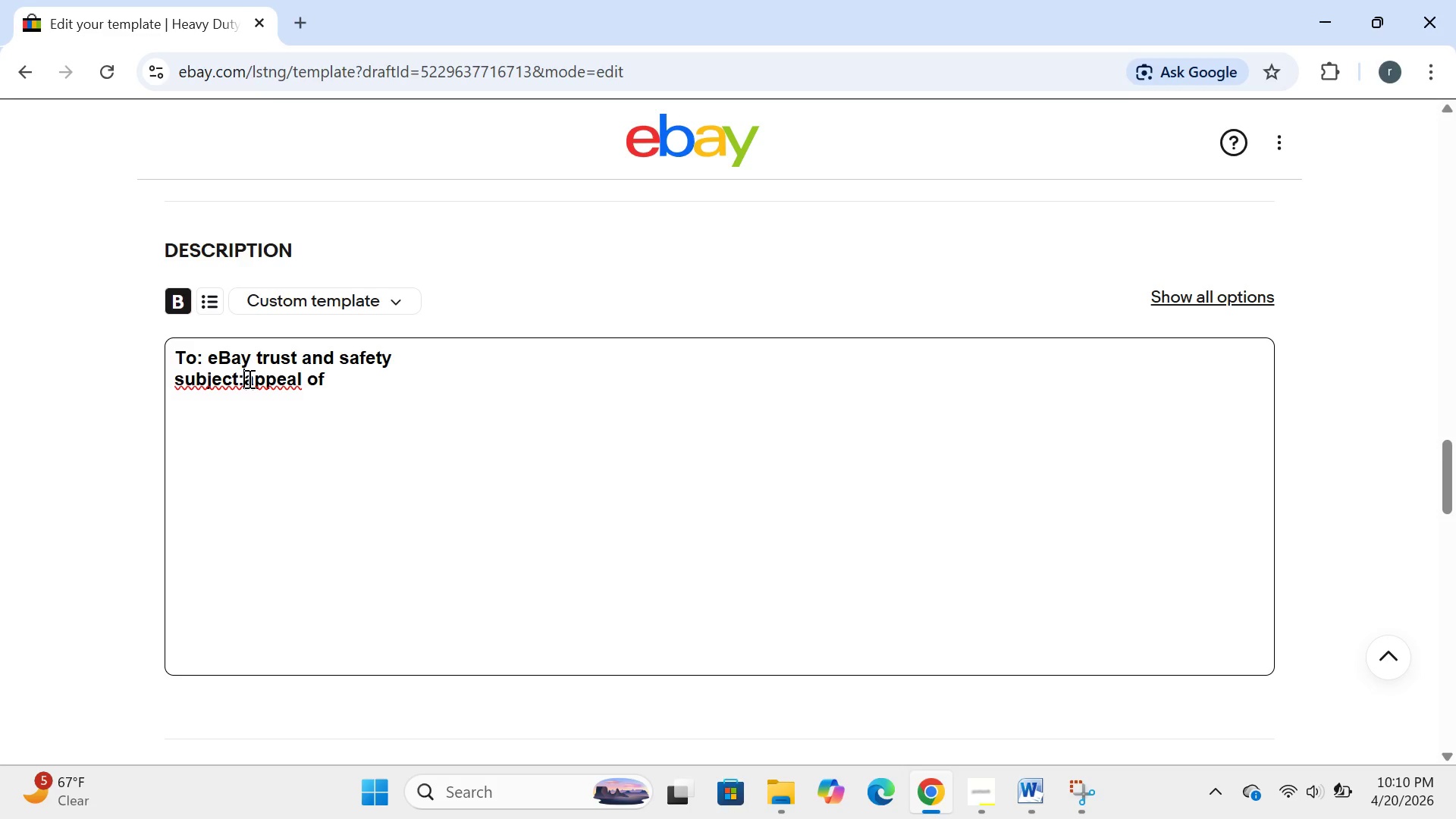 
wait(5.73)
 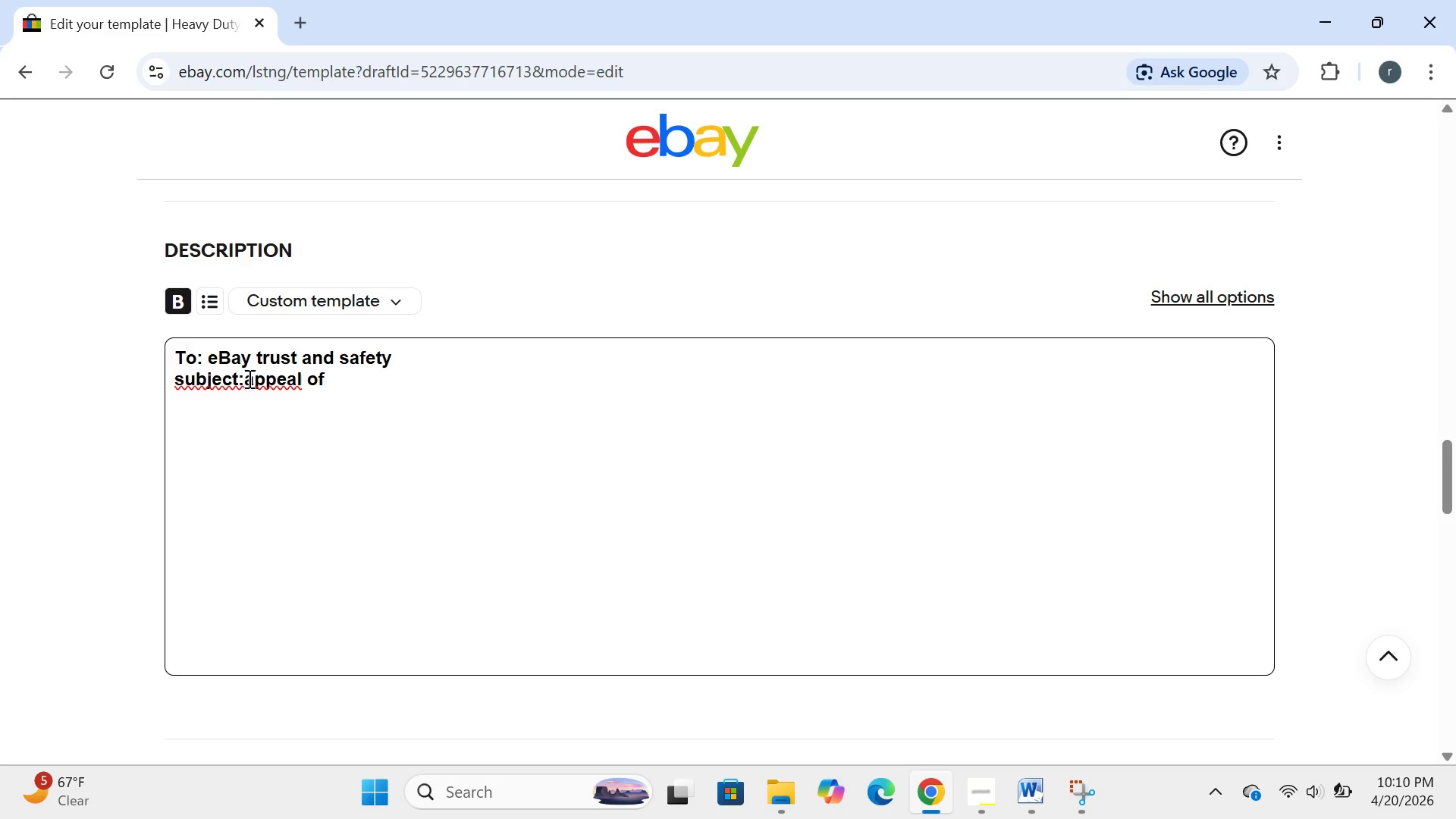 
key(Space)
 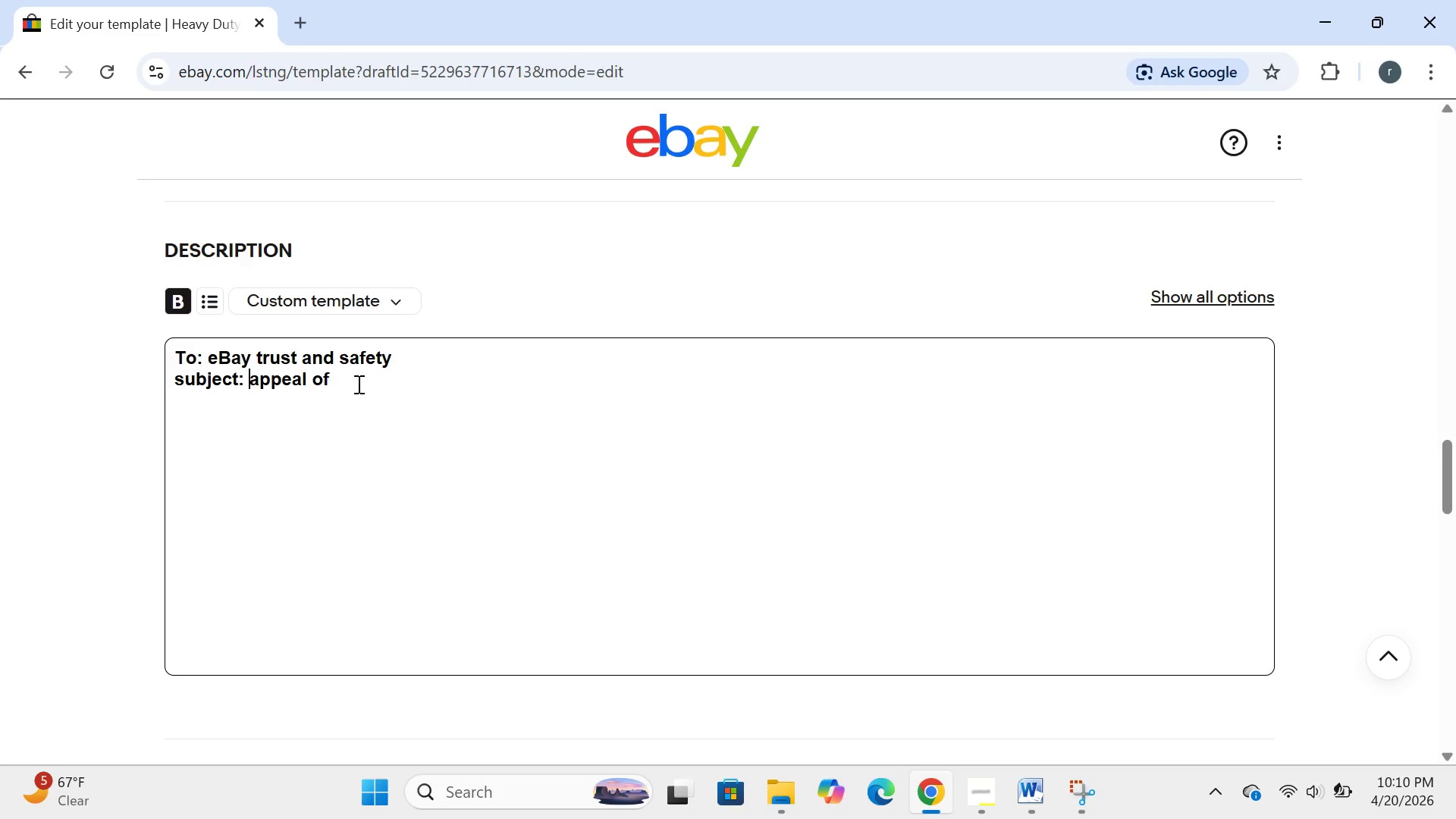 
left_click([357, 384])
 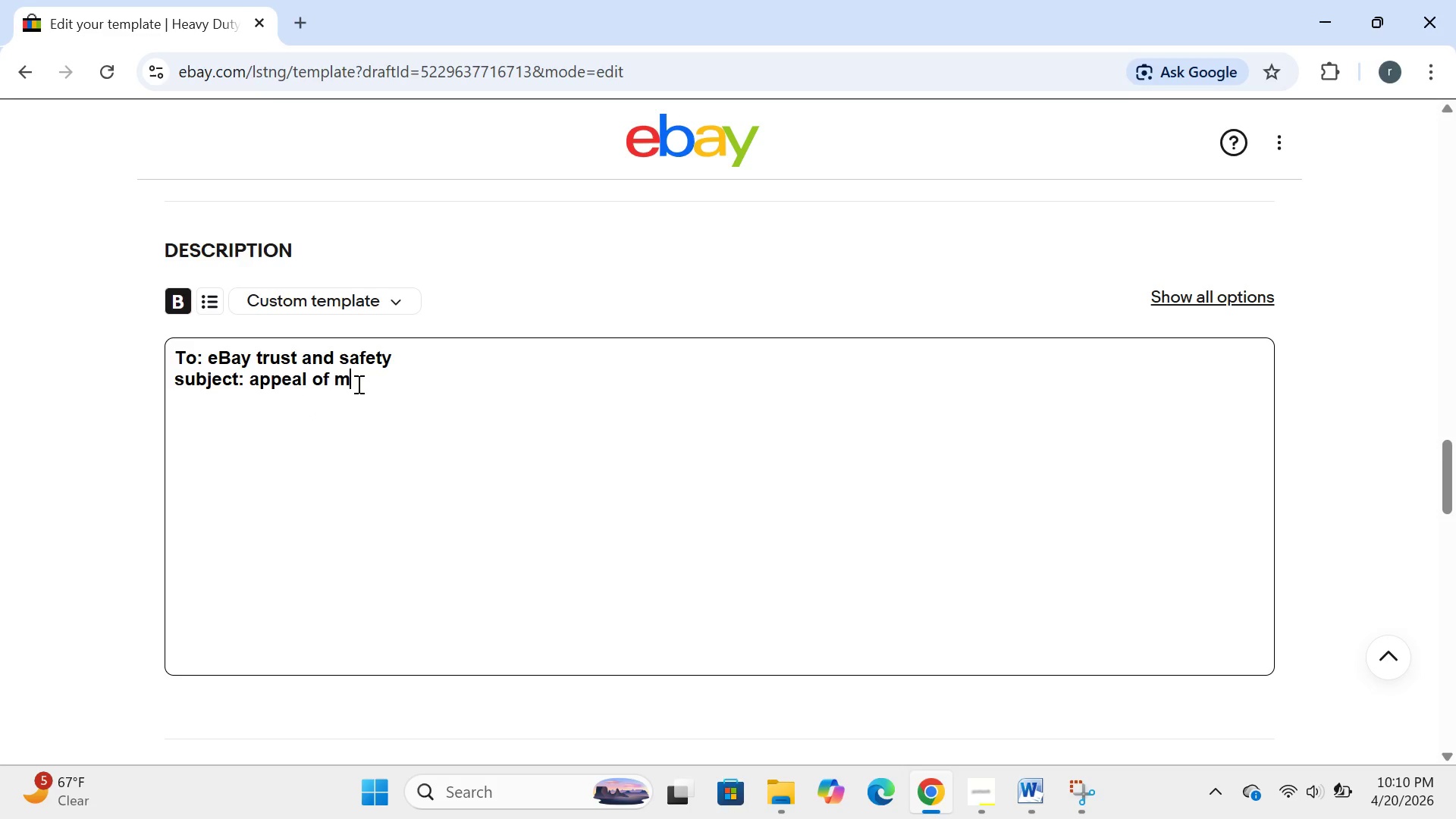 
type(medical )
 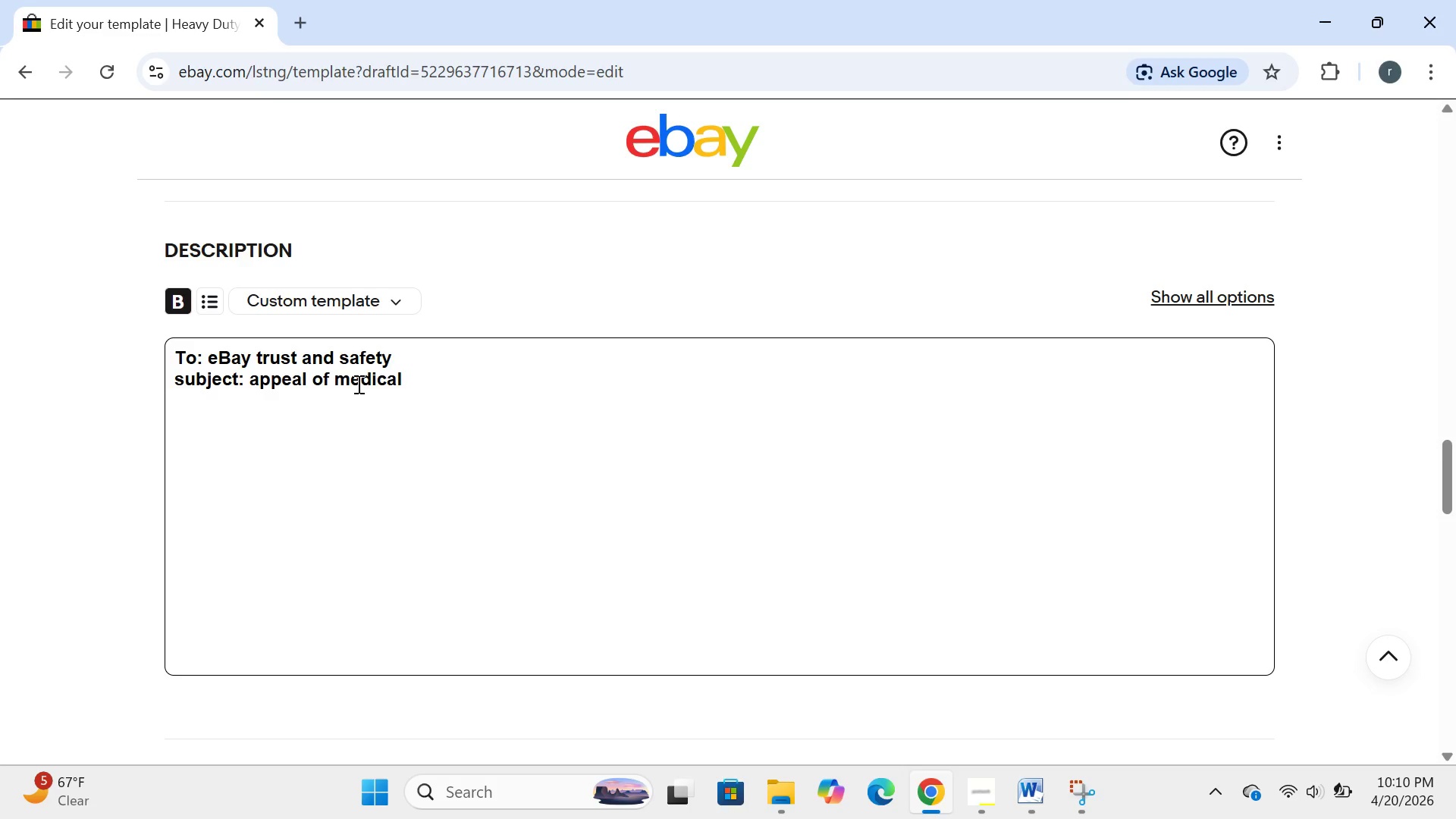 
wait(13.19)
 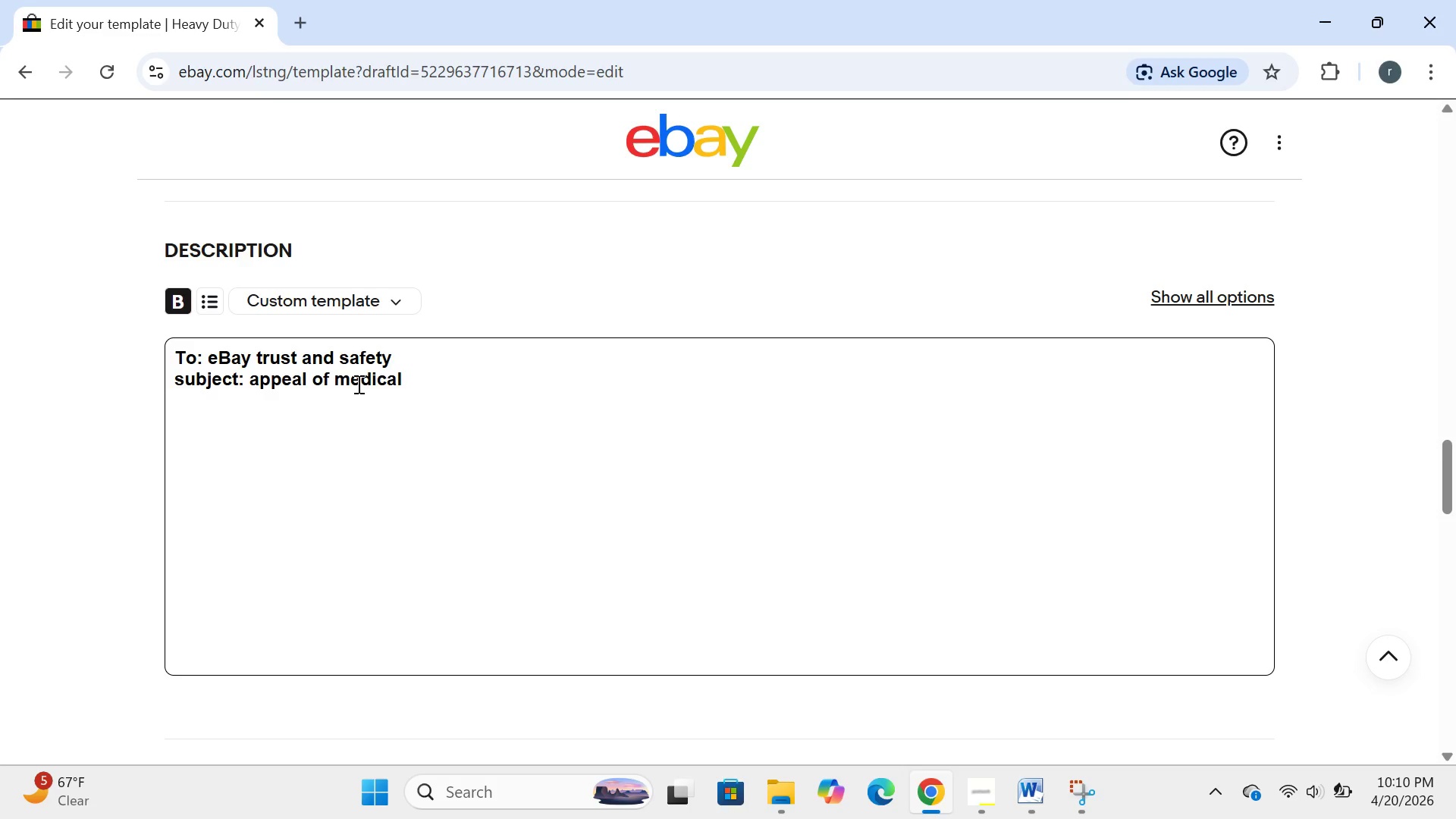 
type(devices policy violation=)
key(Backspace)
type(-beside trnsfer raik)
key(Backspace)
type(l)
 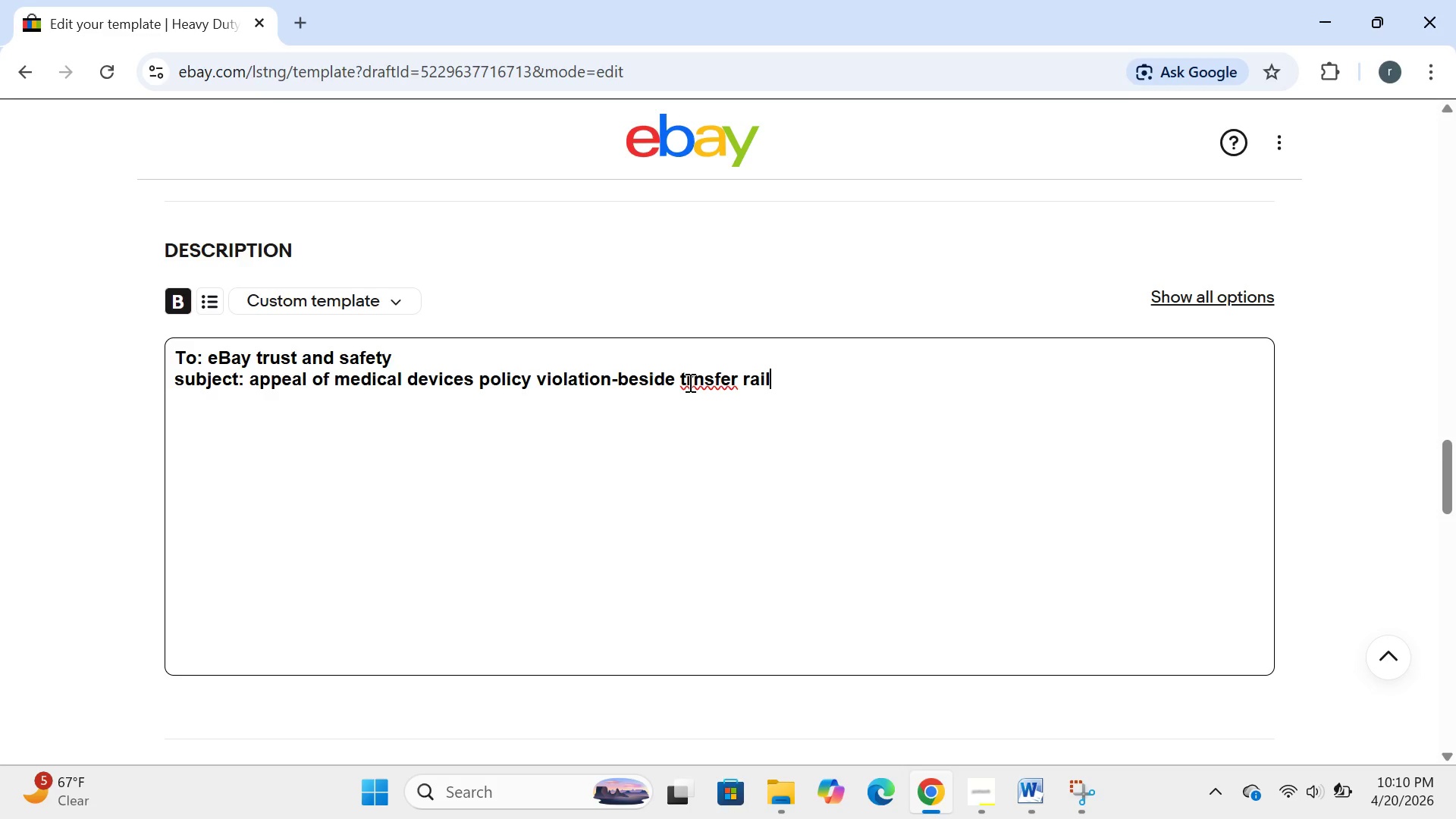 
wait(7.09)
 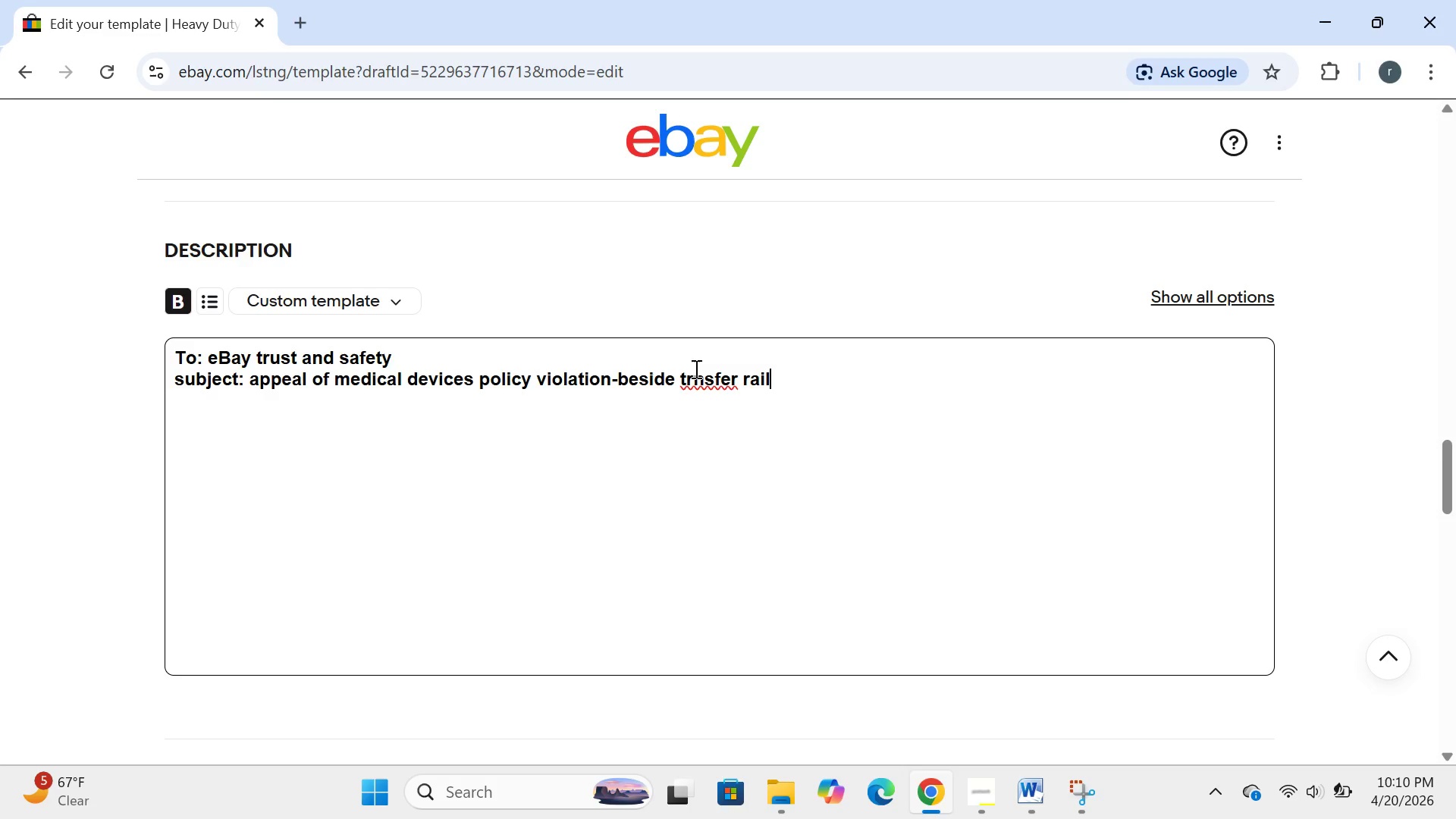 
left_click([693, 384])
 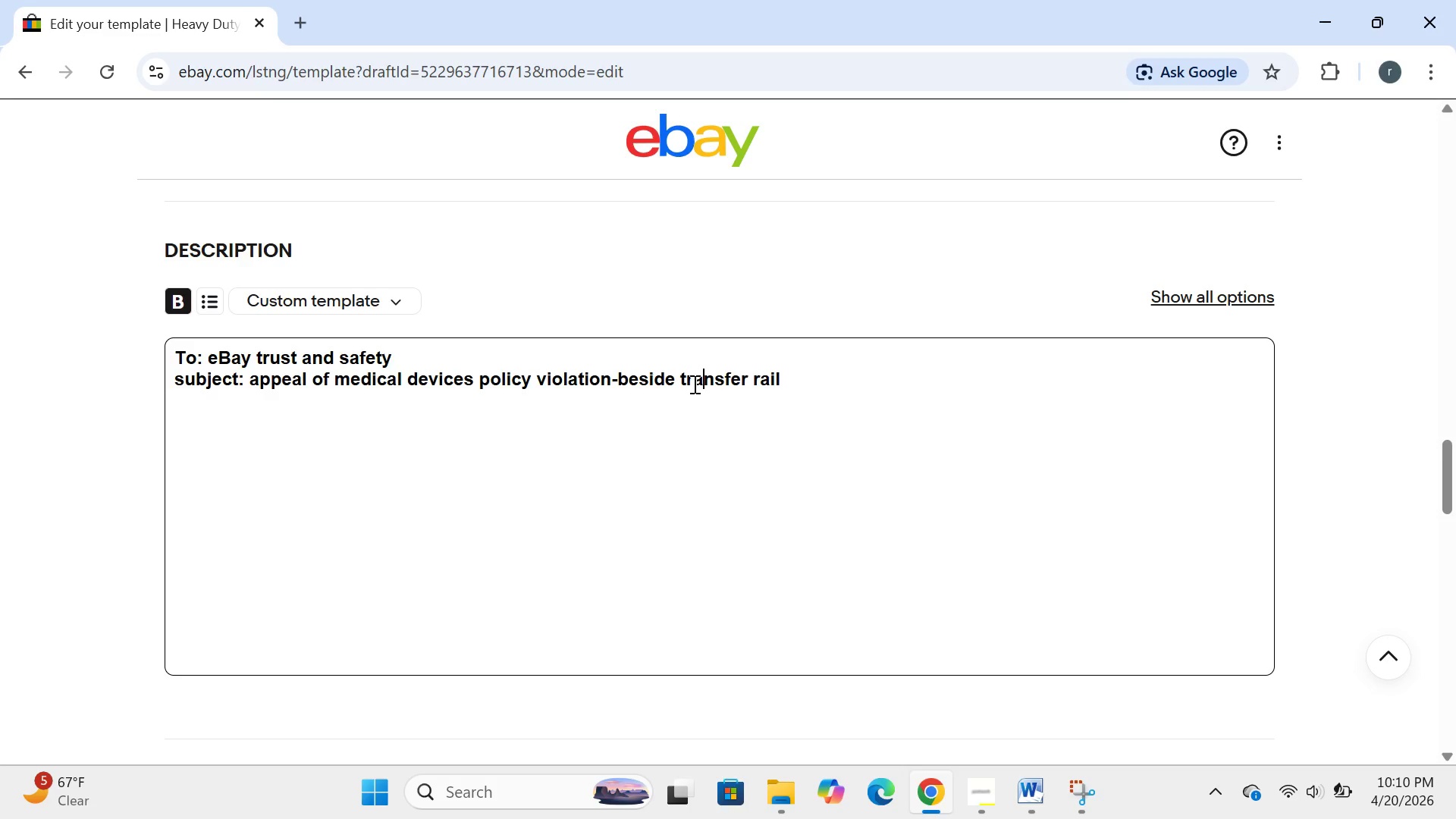 
key(A)
 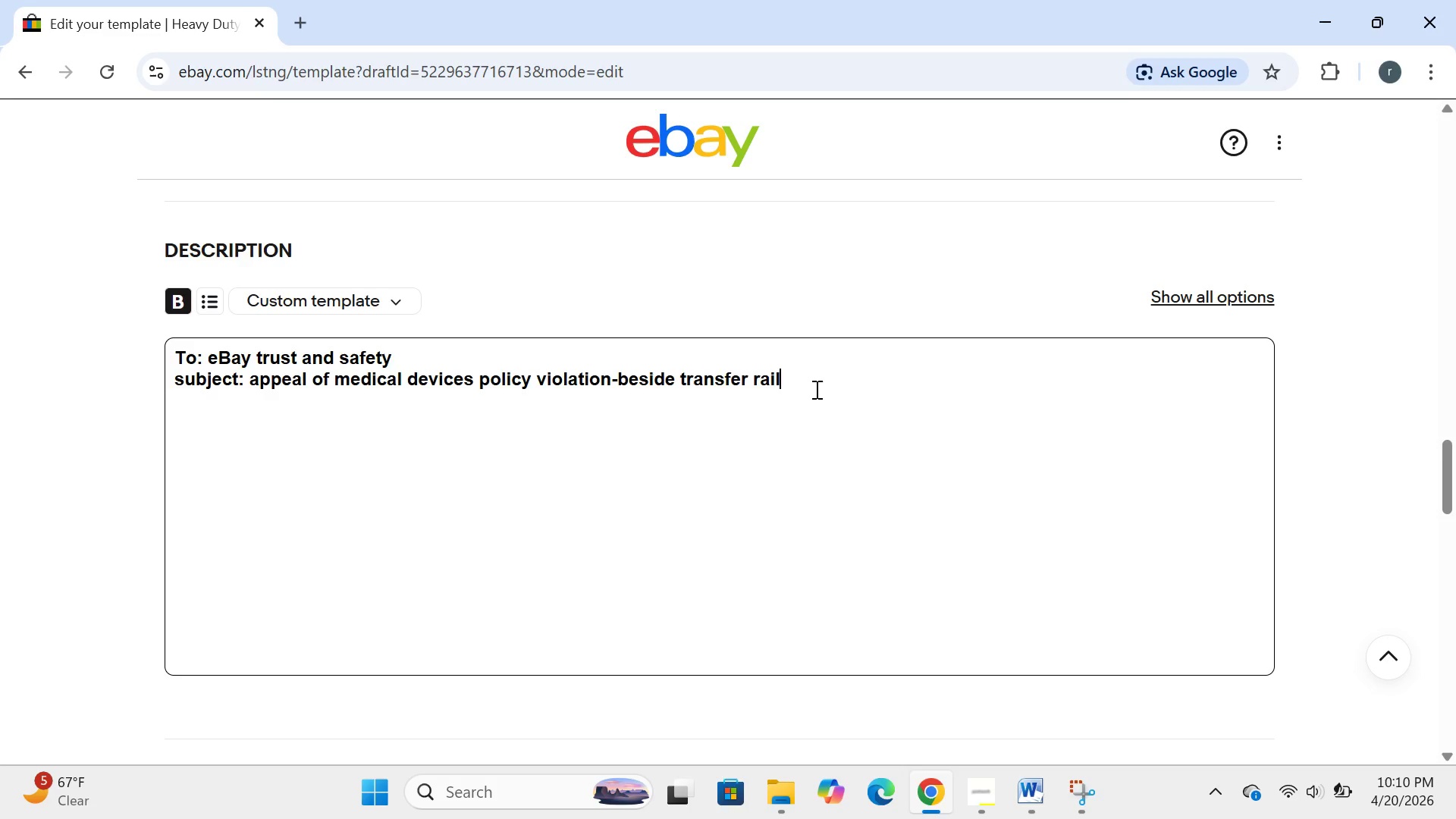 
left_click([815, 389])
 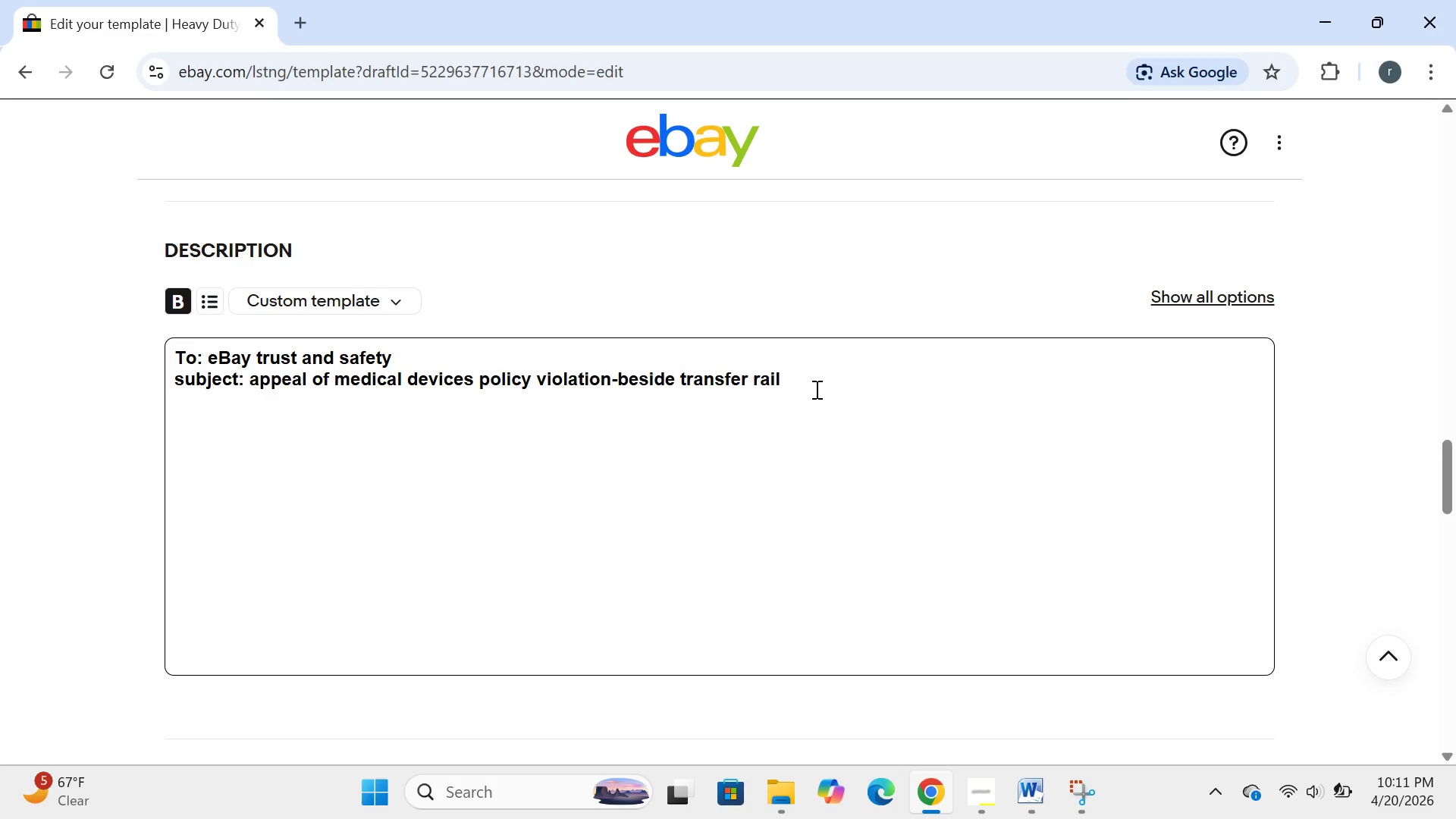 
key(Enter)
 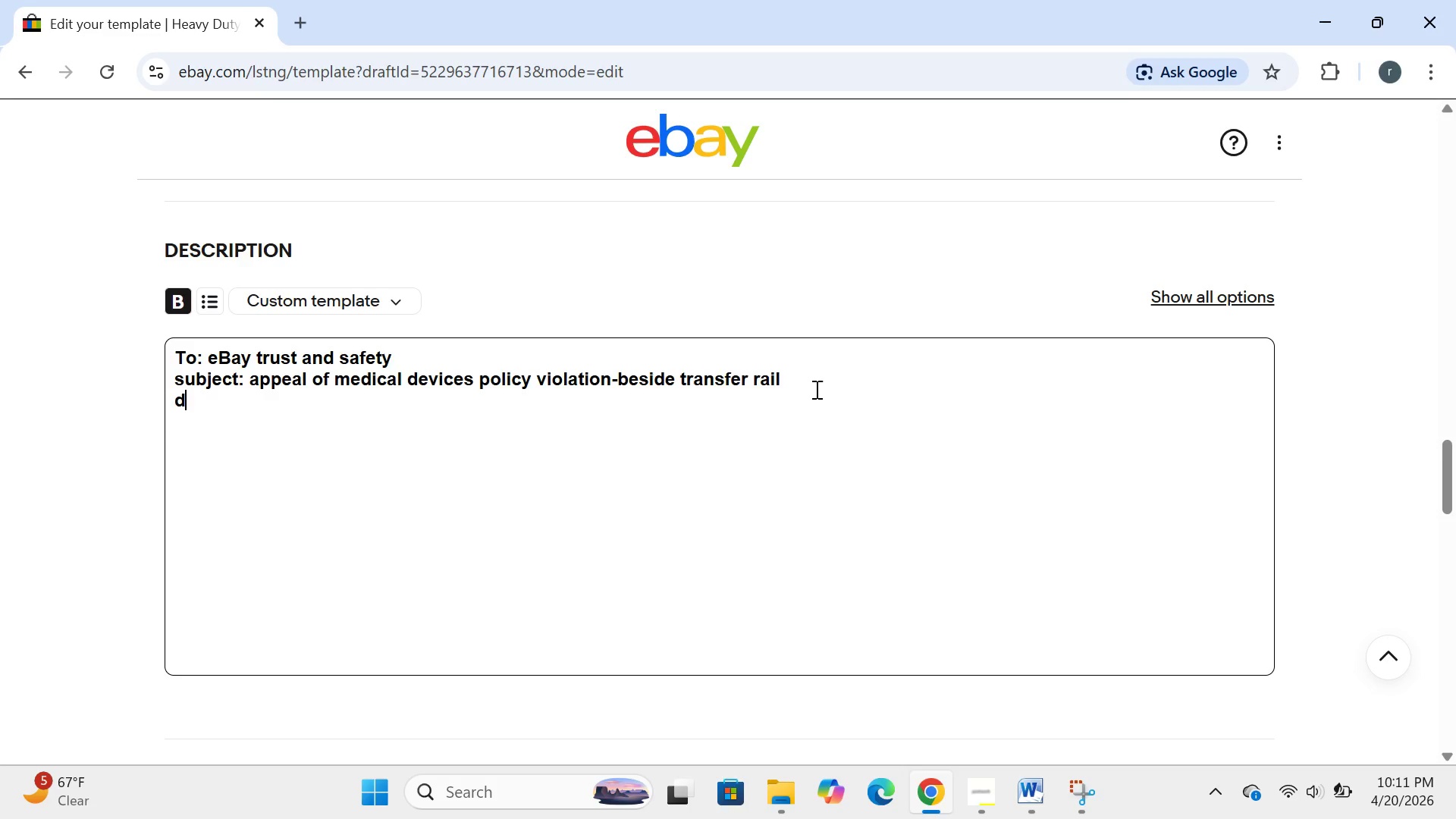 
type(dear )
 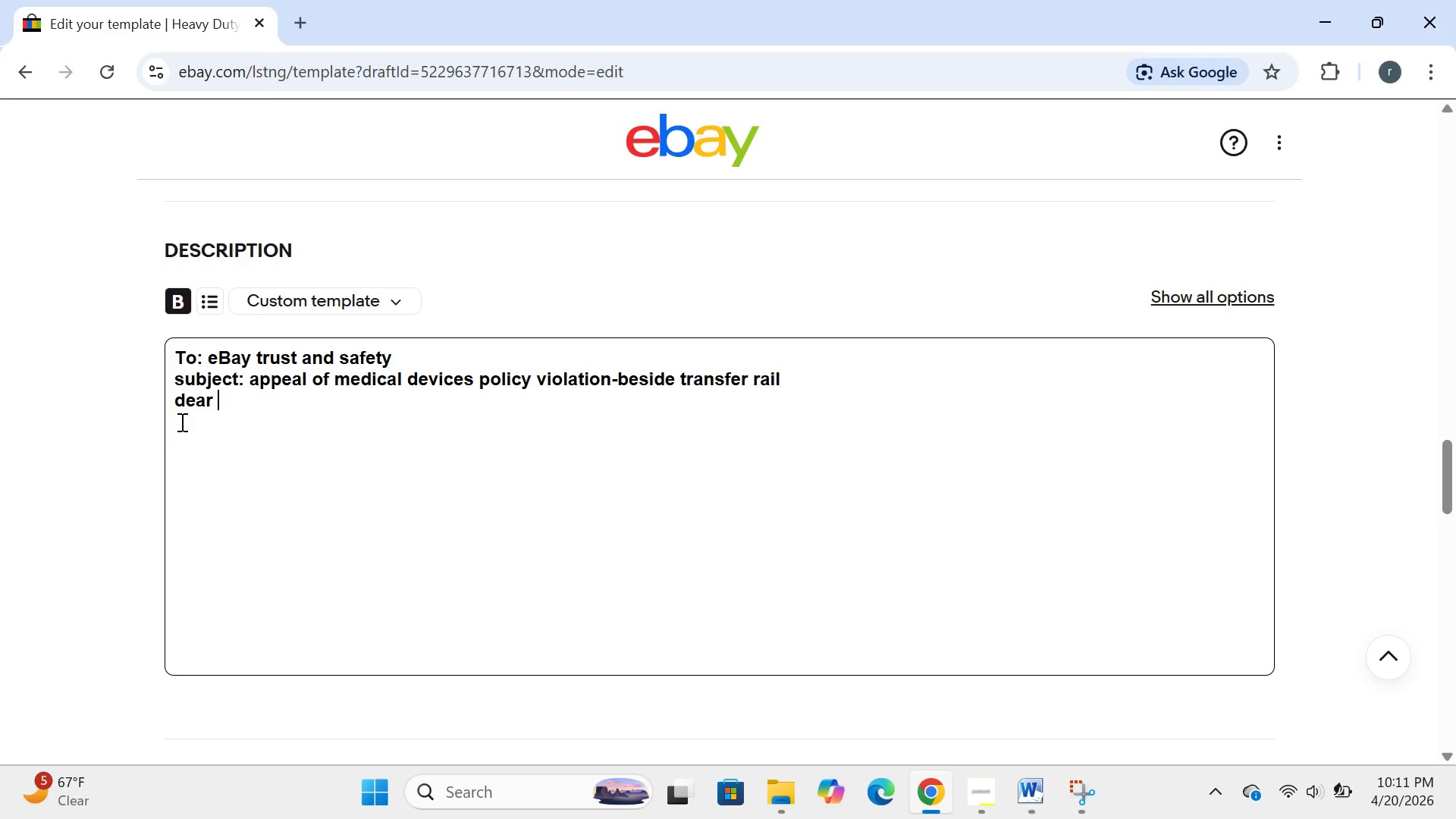 
left_click([180, 399])
 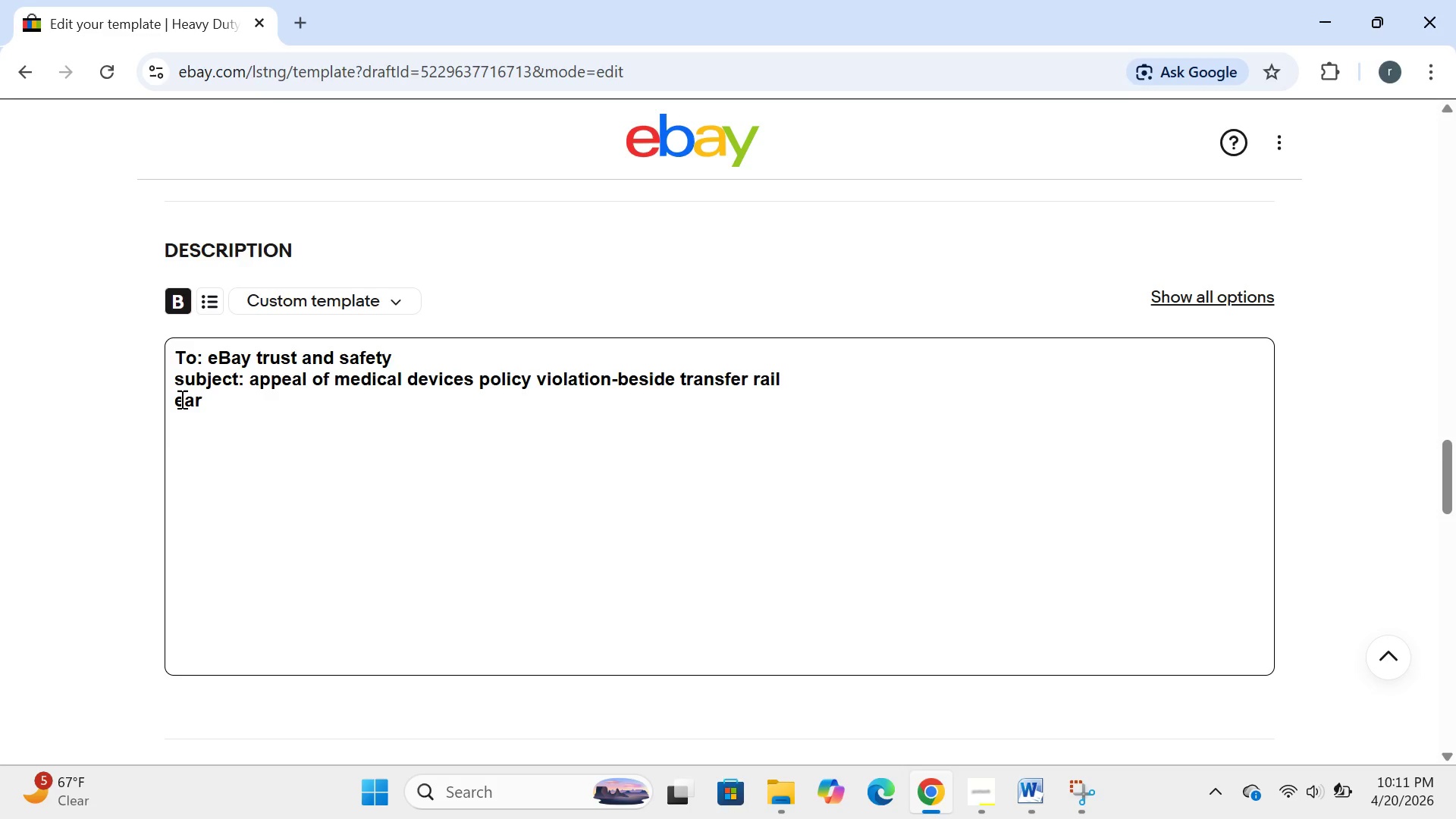 
key(Backspace)
 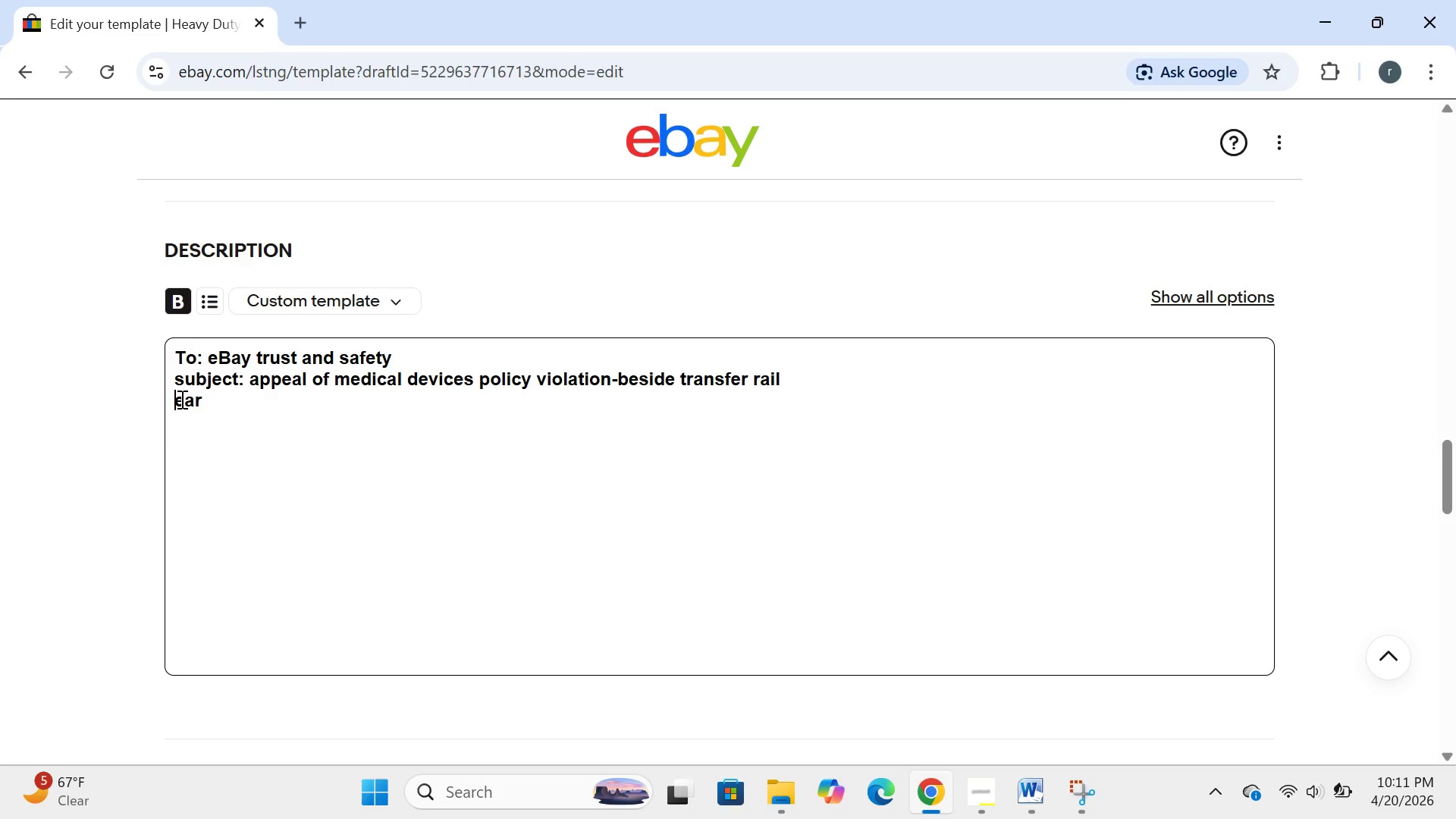 
key(CapsLock)
 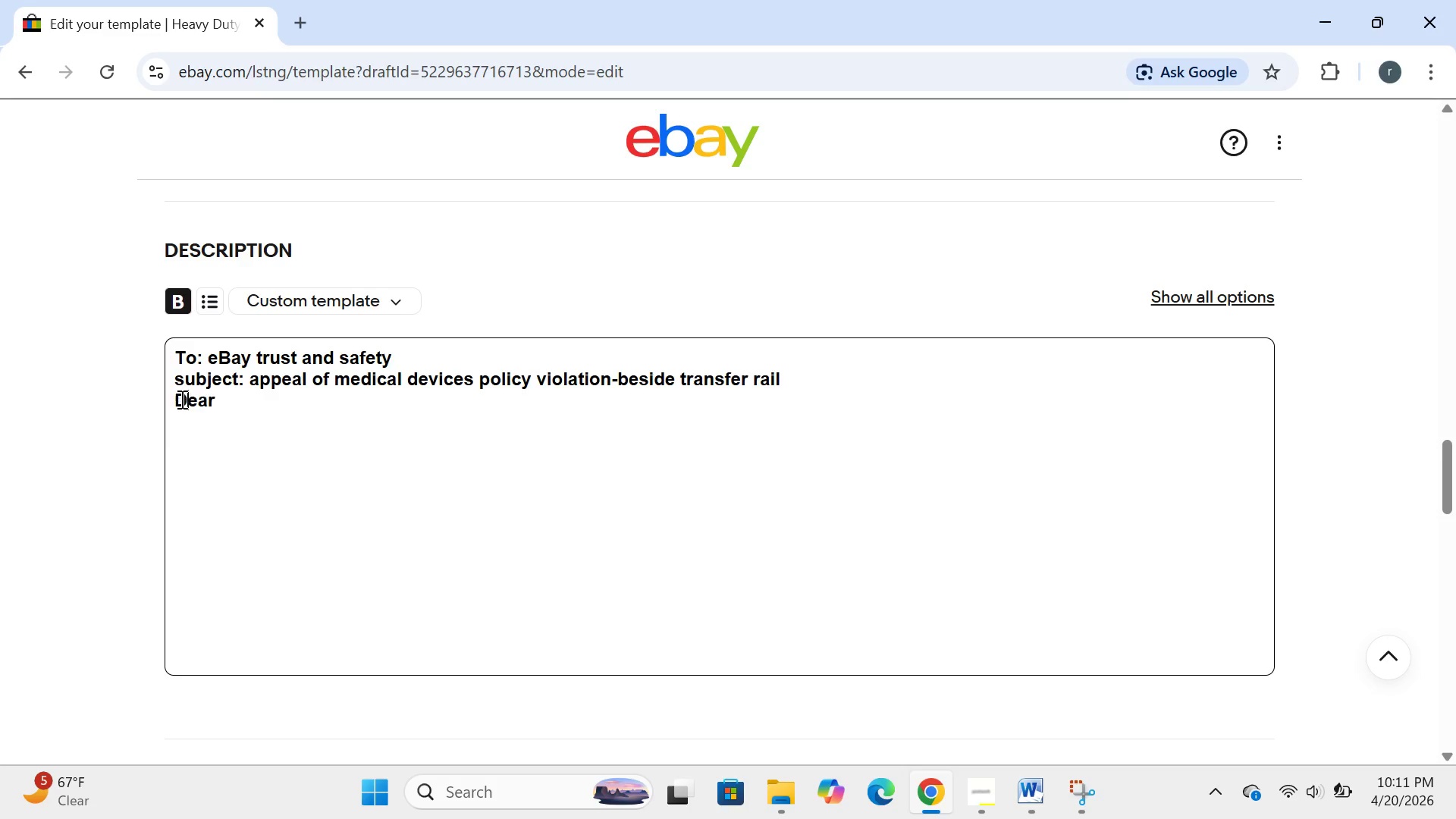 
key(D)
 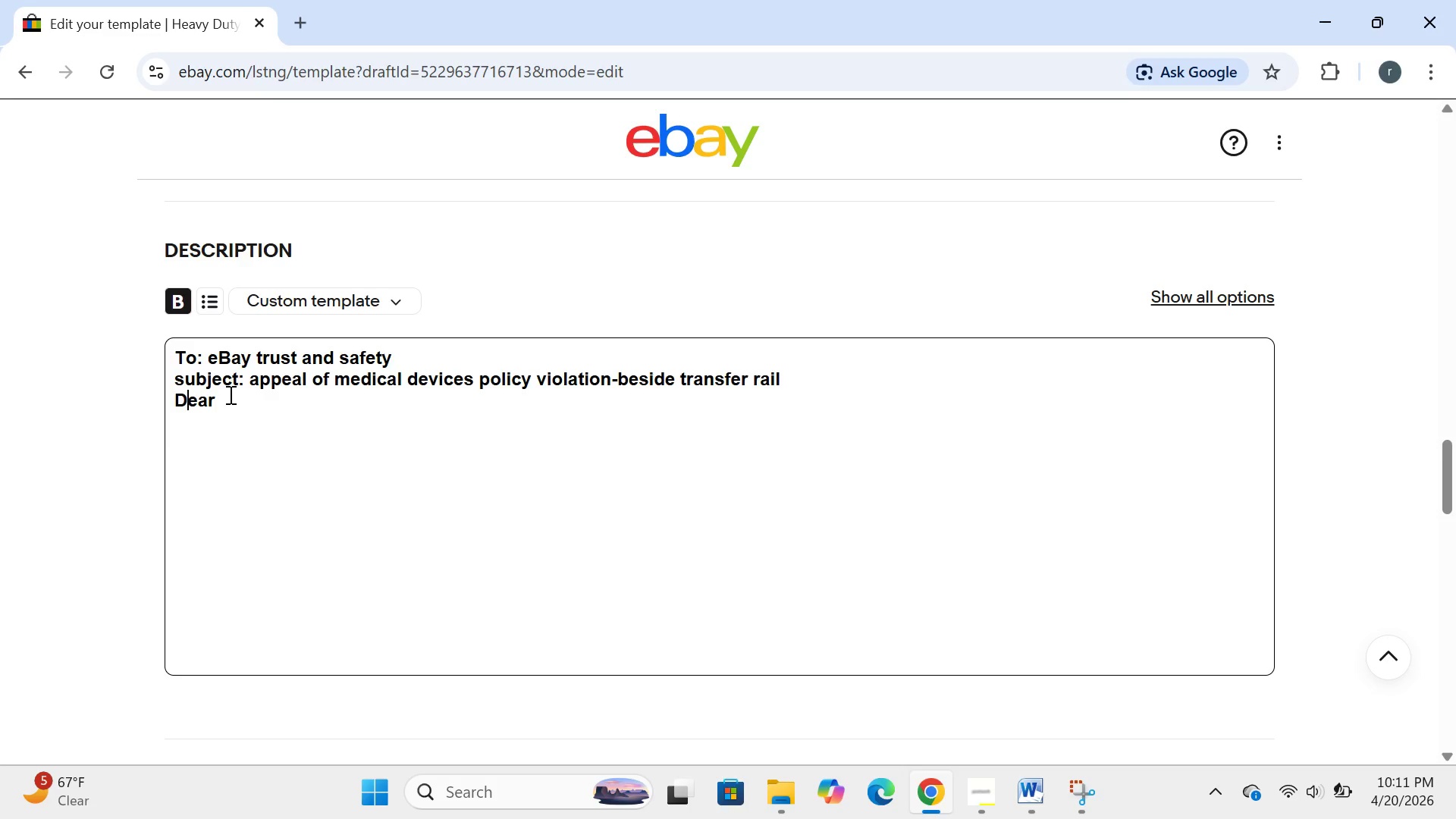 
left_click([229, 394])
 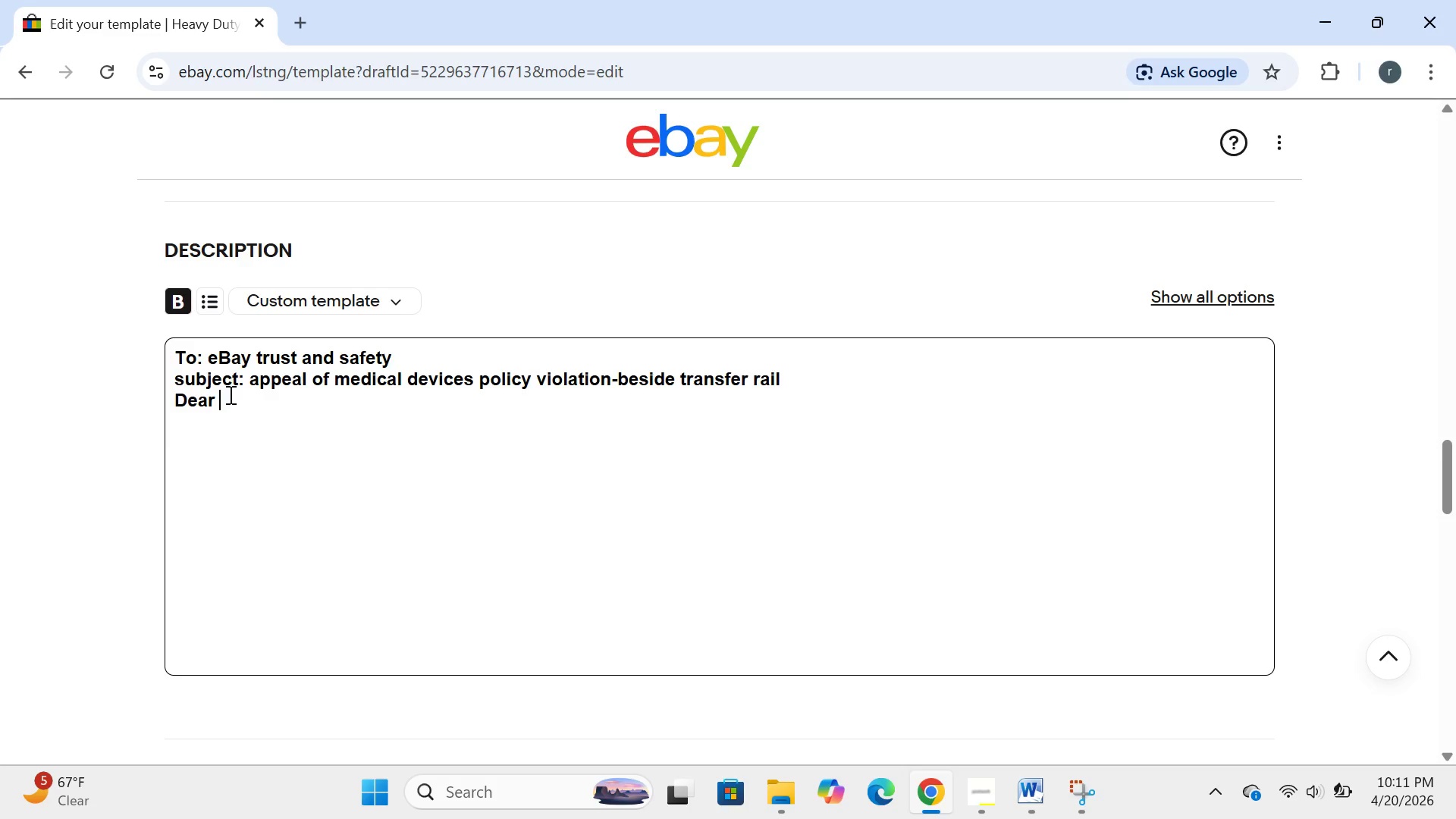 
type(eBay)
 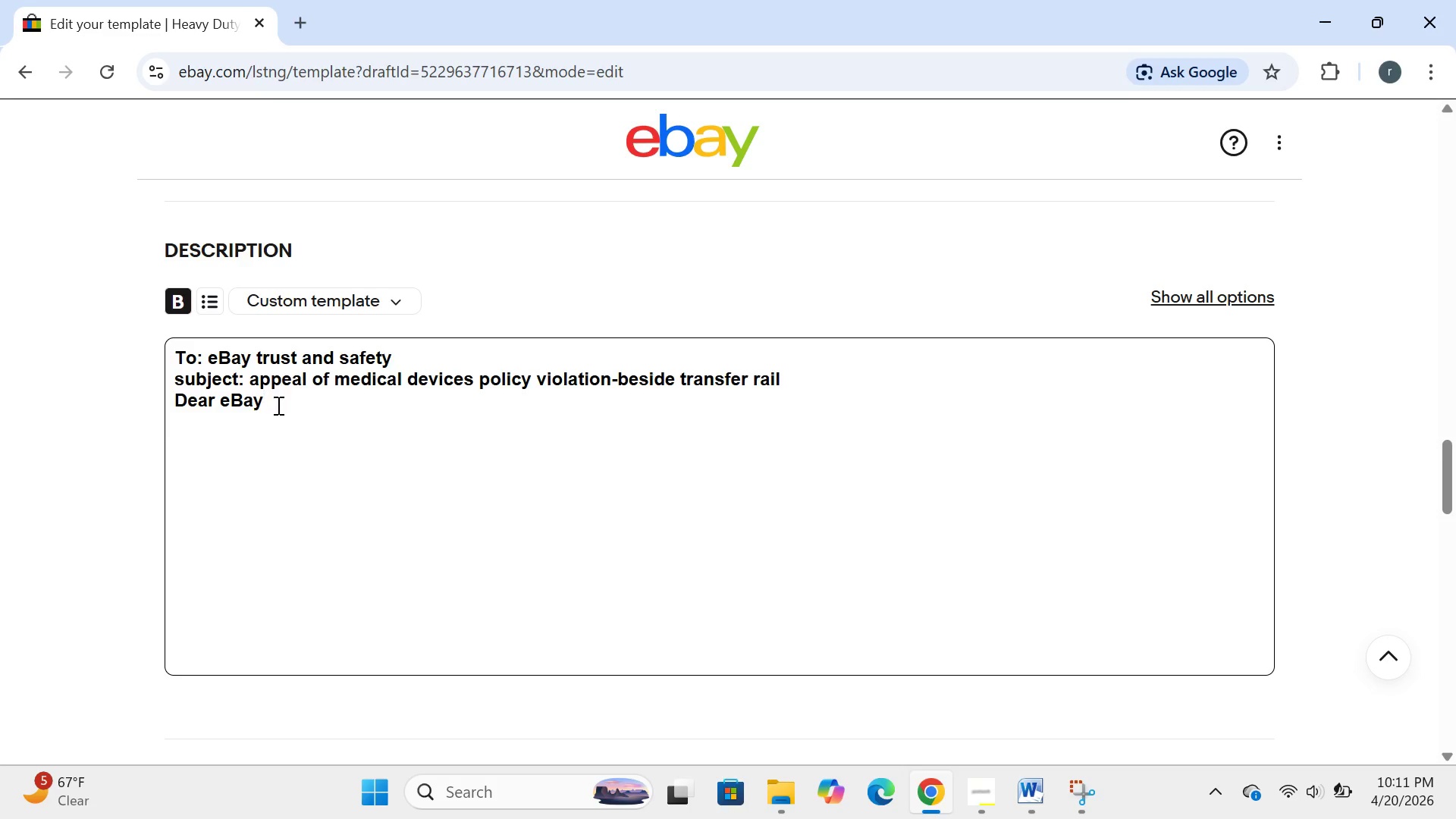 
type( tr)
 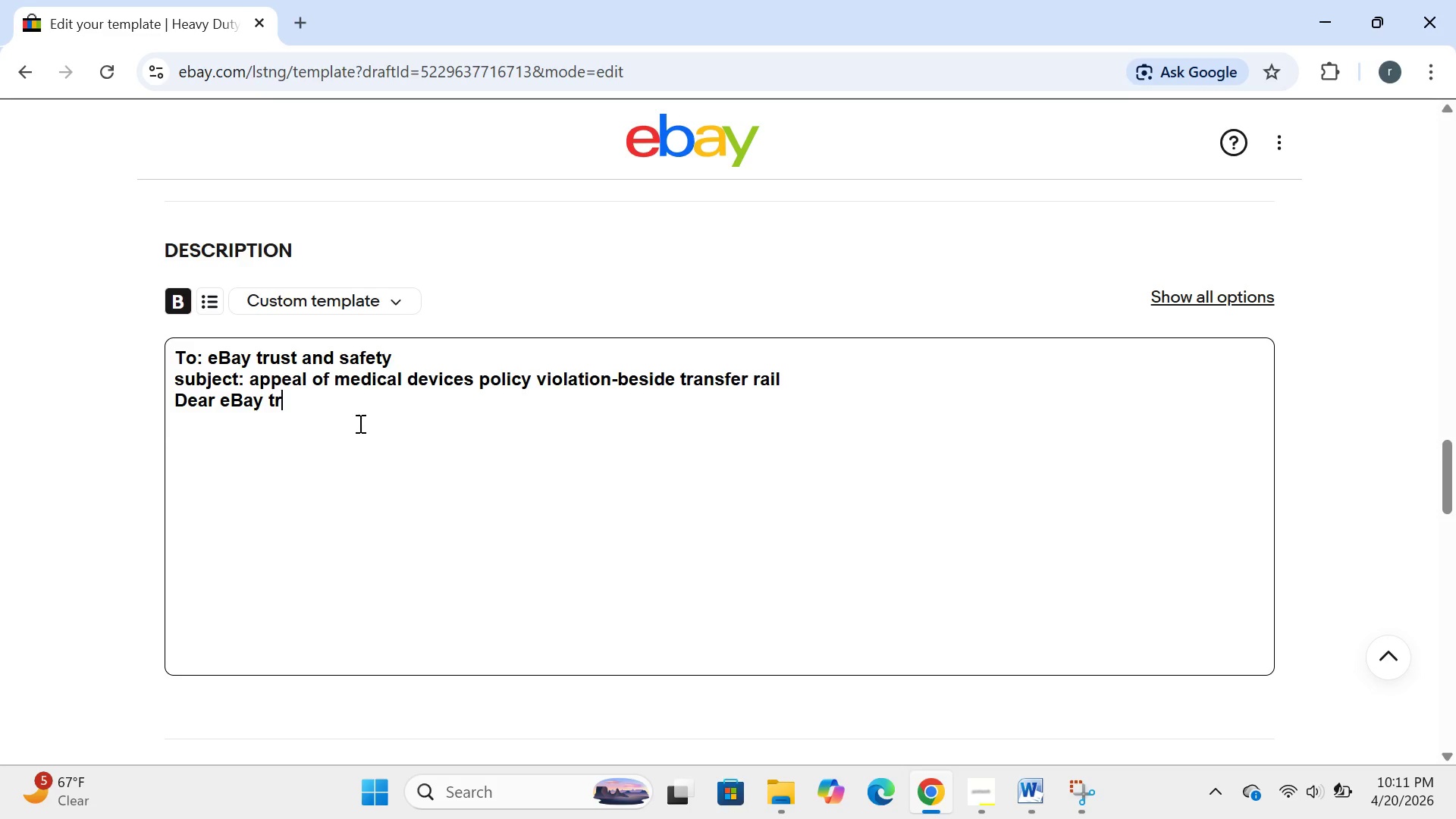 
type(ust and safety tesm )
key(Backspace)
key(Backspace)
key(Backspace)
type(am,)
 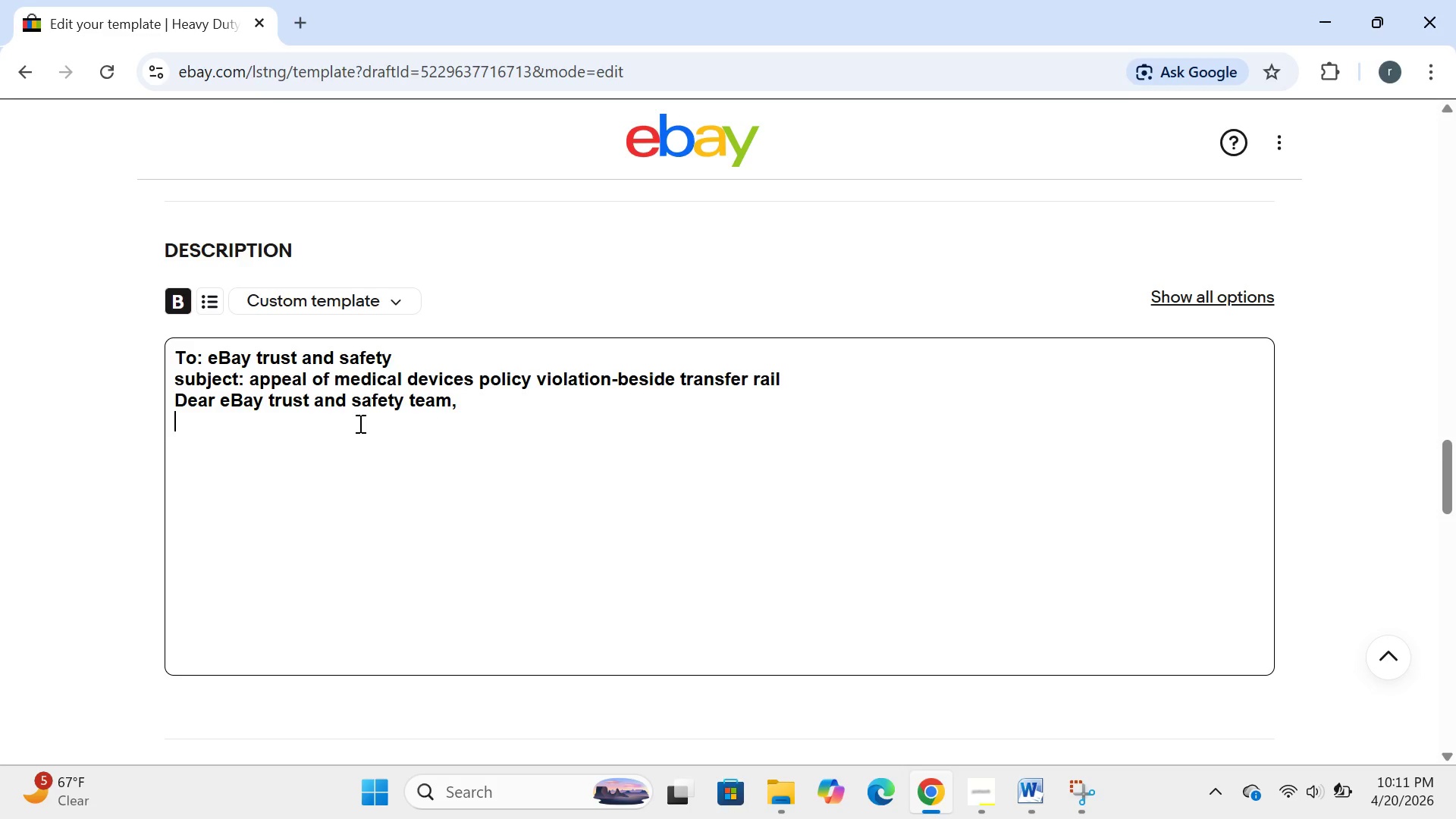 
key(Enter)
 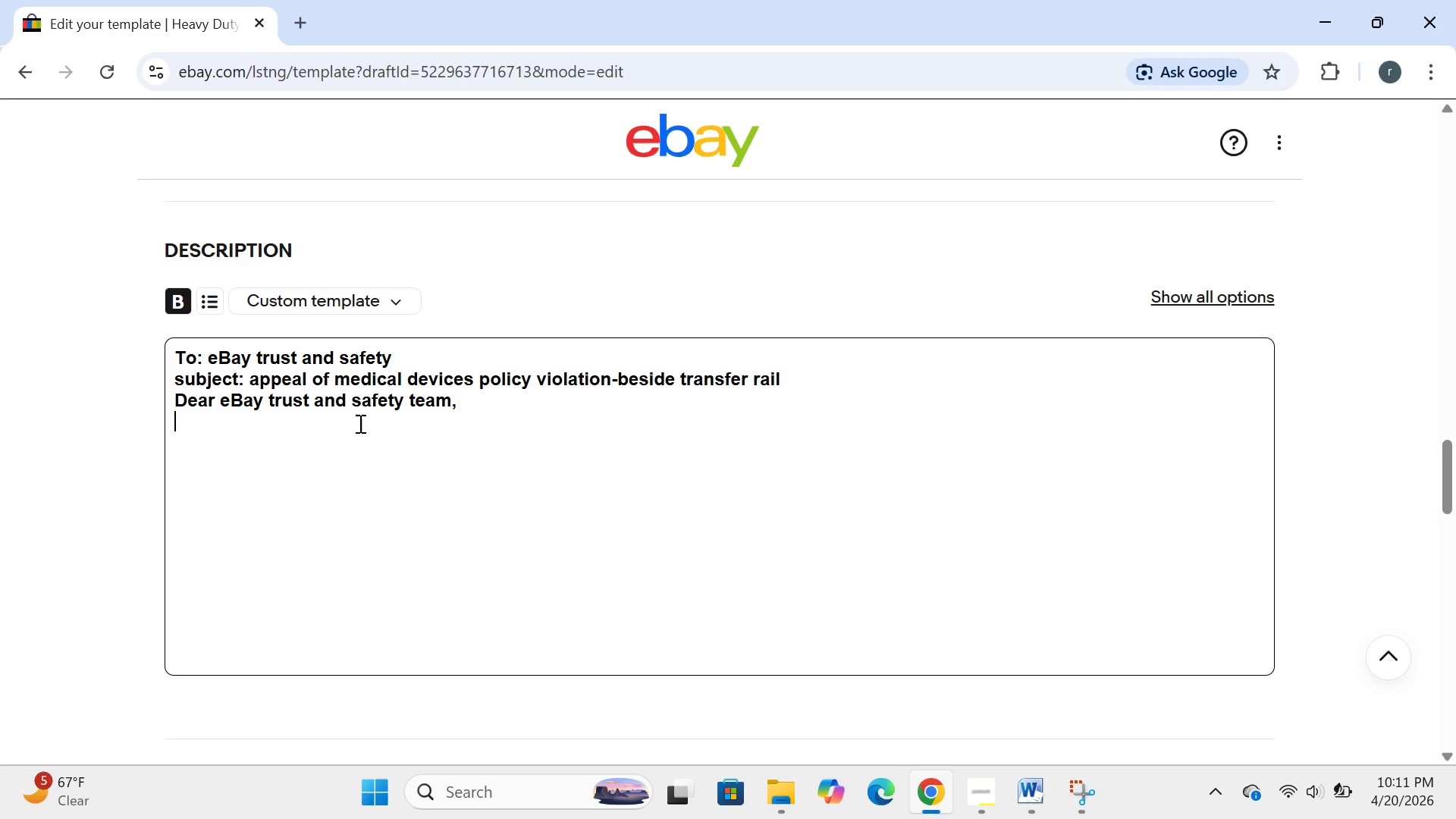 
type(i a,)
key(Backspace)
type(m appealing a potential medical device )
key(Backspace)
type(s w)
key(Backspace)
type(violation for my bedside transfer rail listing )
 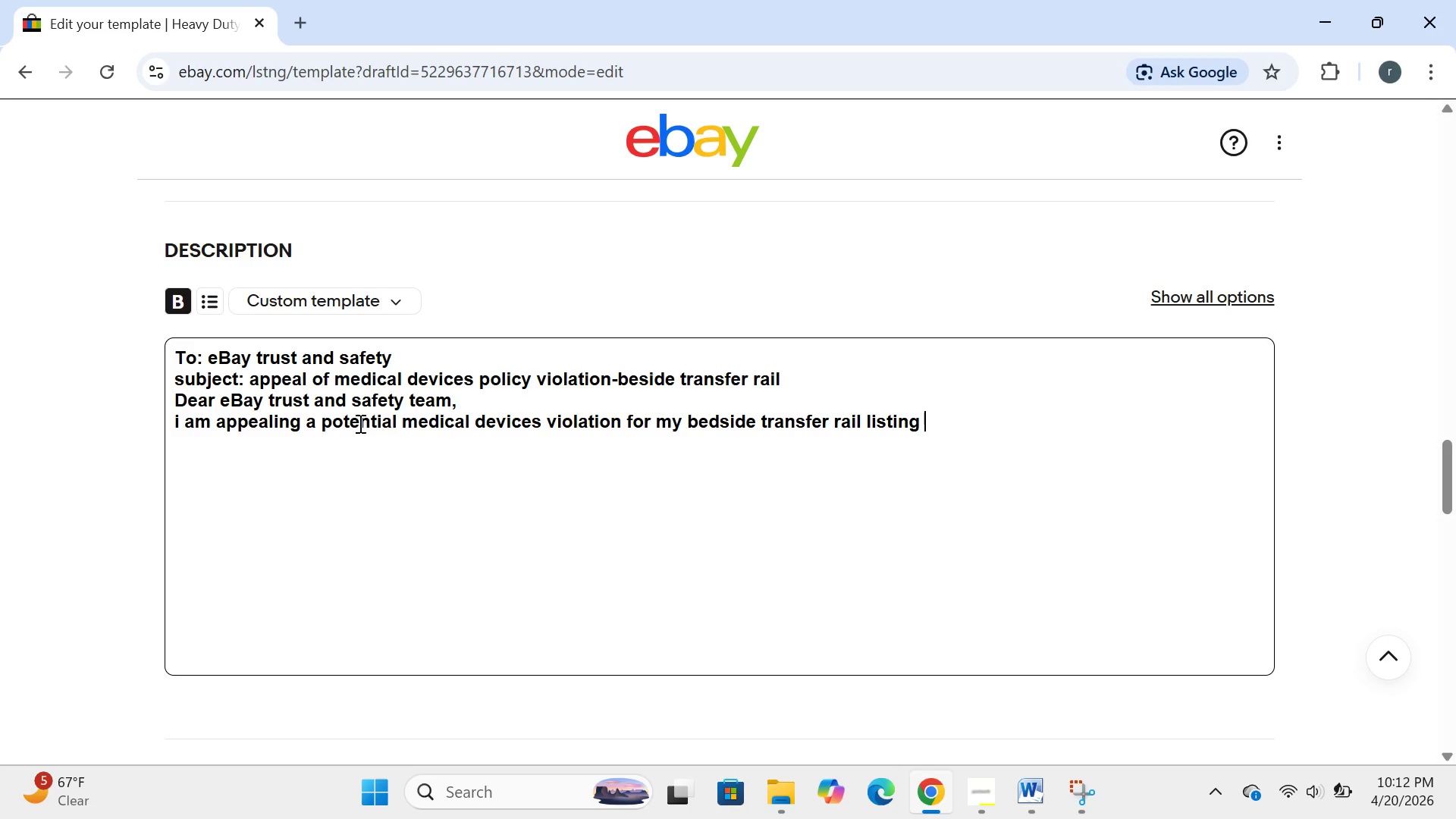 
key(Enter)
 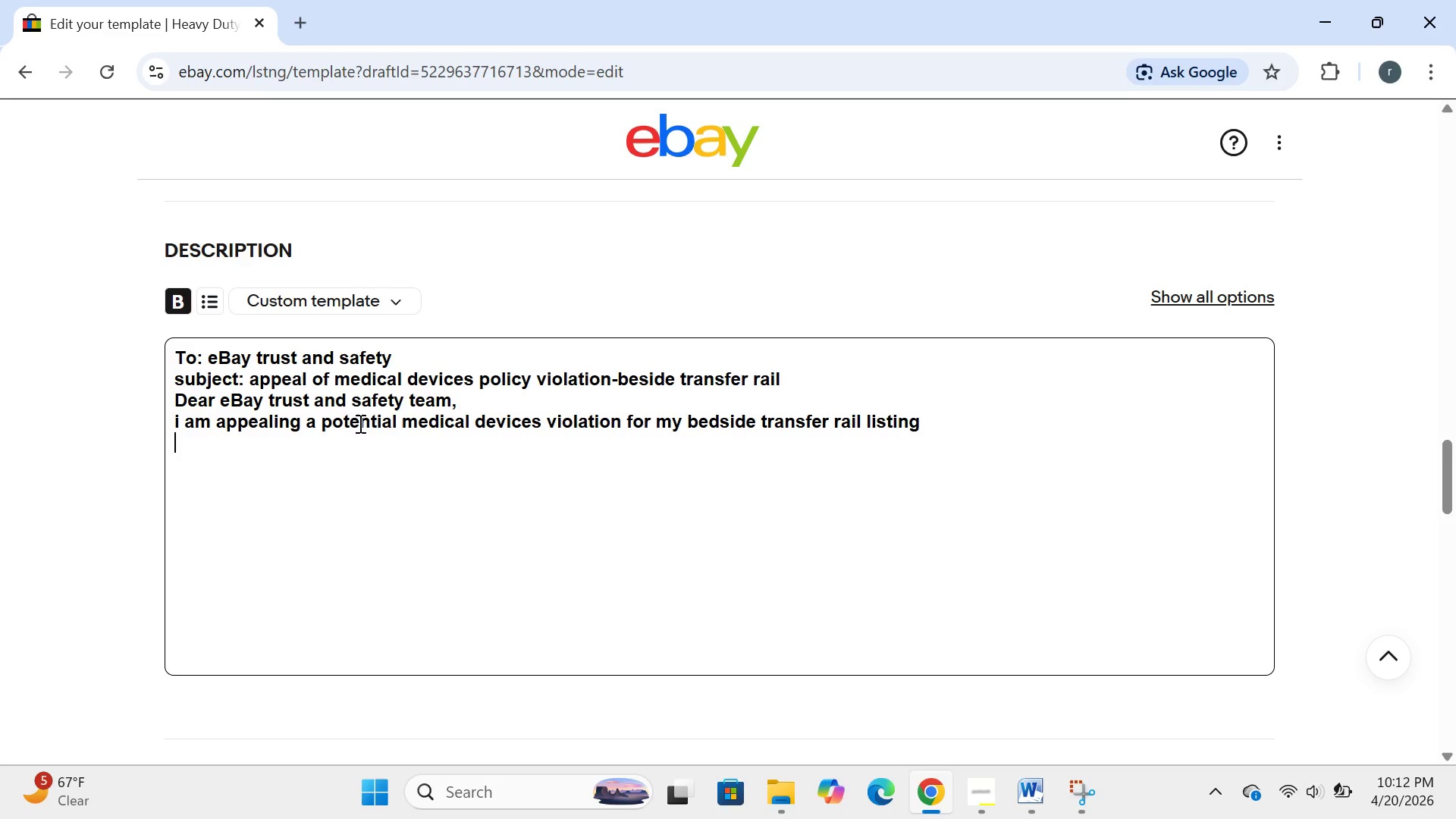 
type(this iteam is an ov)
 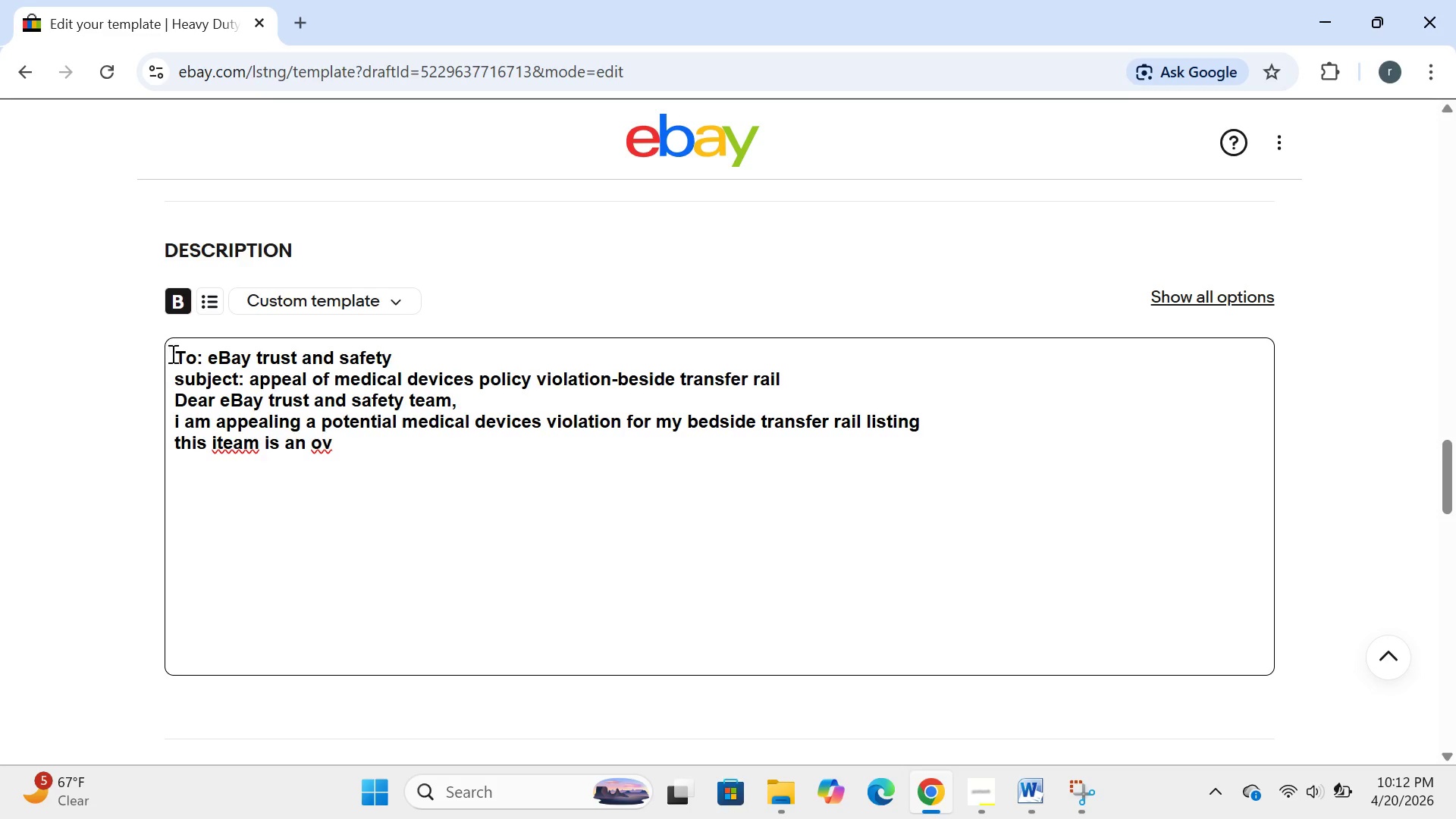 
left_click_drag(start_coordinate=[176, 353], to_coordinate=[522, 482])
 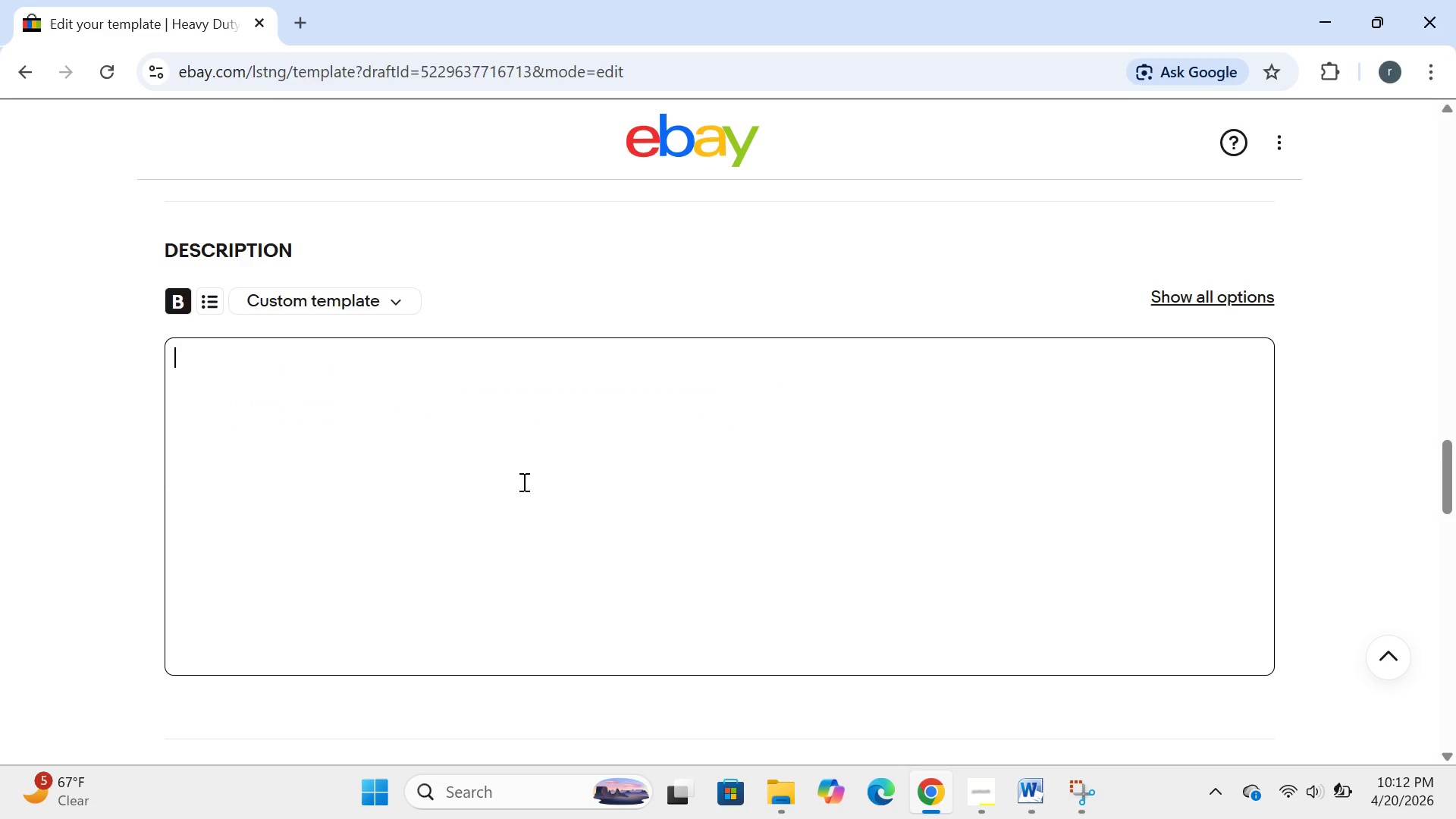 
key(Backspace)
 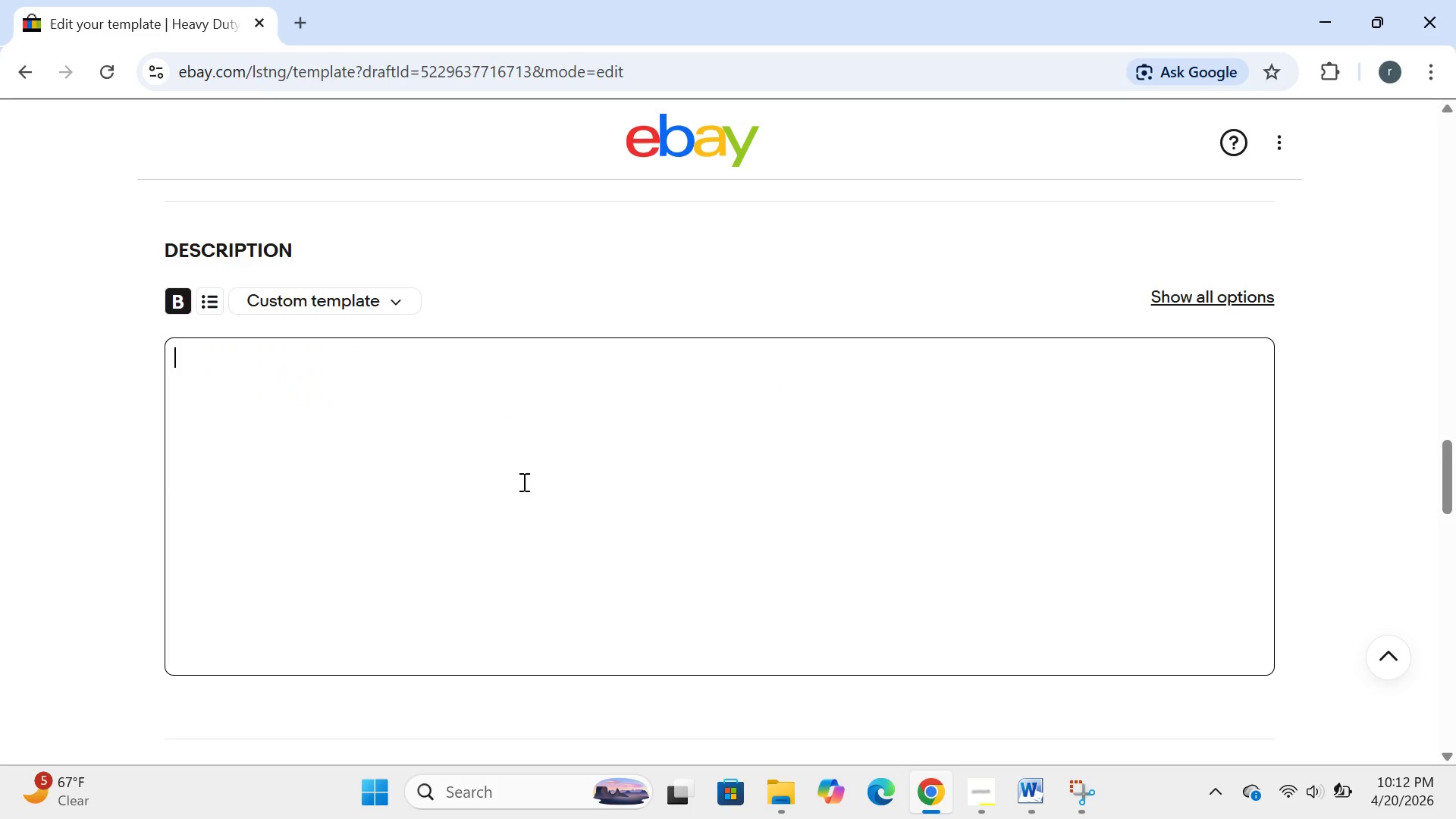 
wait(5.62)
 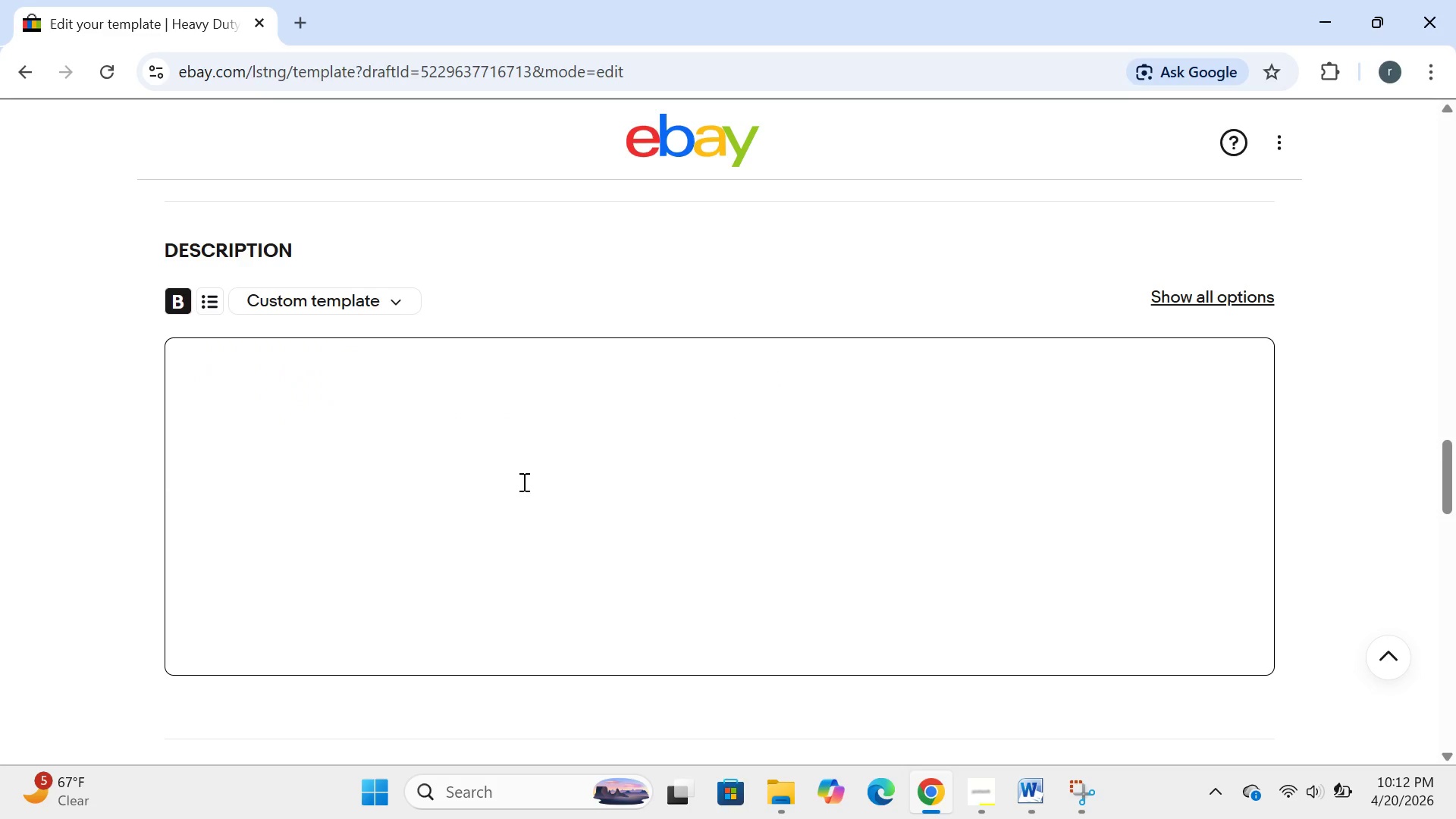 
type(i)
key(Backspace)
key(Backspace)
type(I")
key(Backspace)
type(;)
key(Backspace)
type('m selling )
 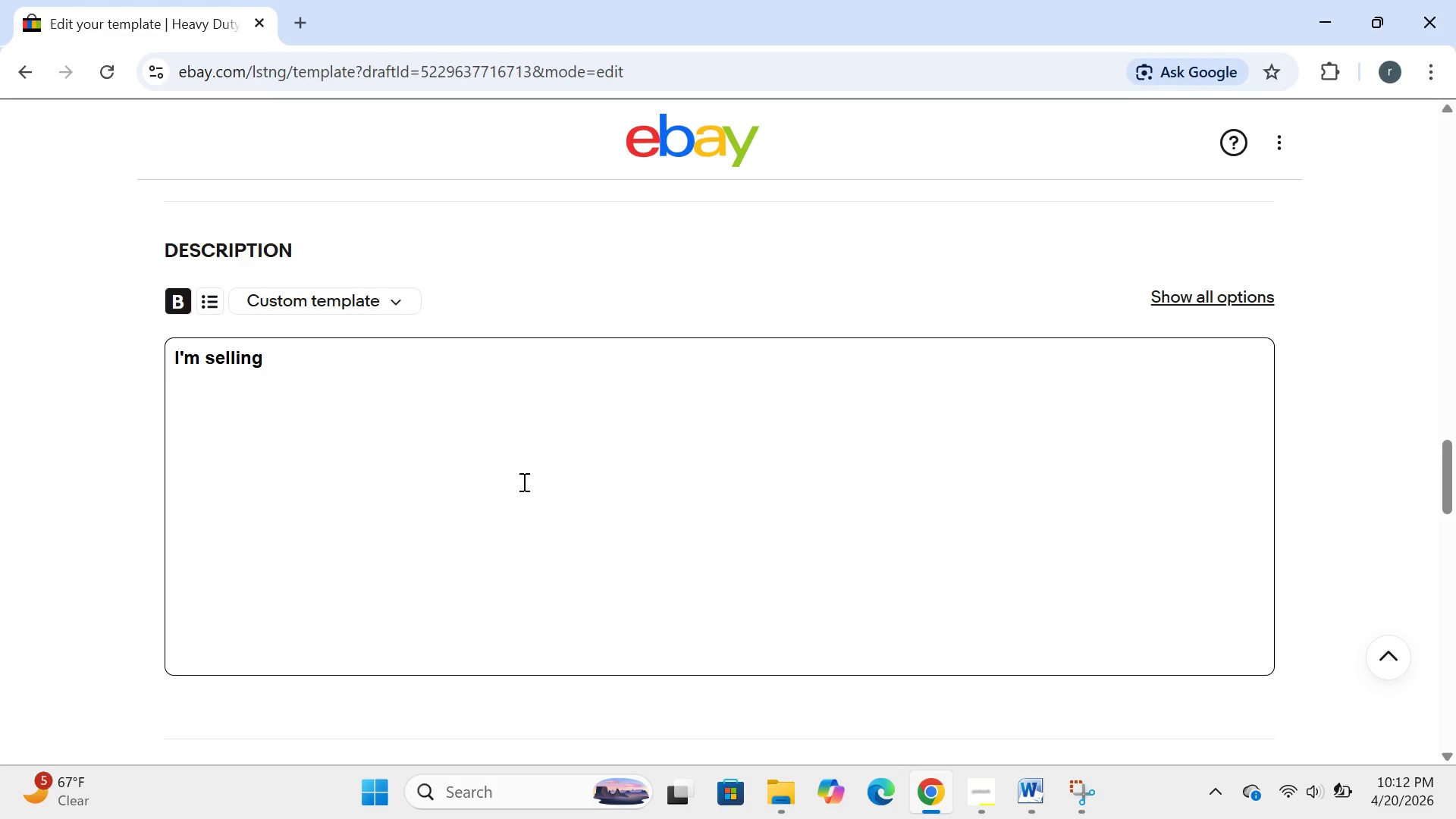 
type(a bedside transfer rail d)
key(Backspace)
type(for senhiotr )
key(Backspace)
key(Backspace)
key(Backspace)
key(Backspace)
key(Backspace)
key(Backspace)
type(iors or anyone who )
 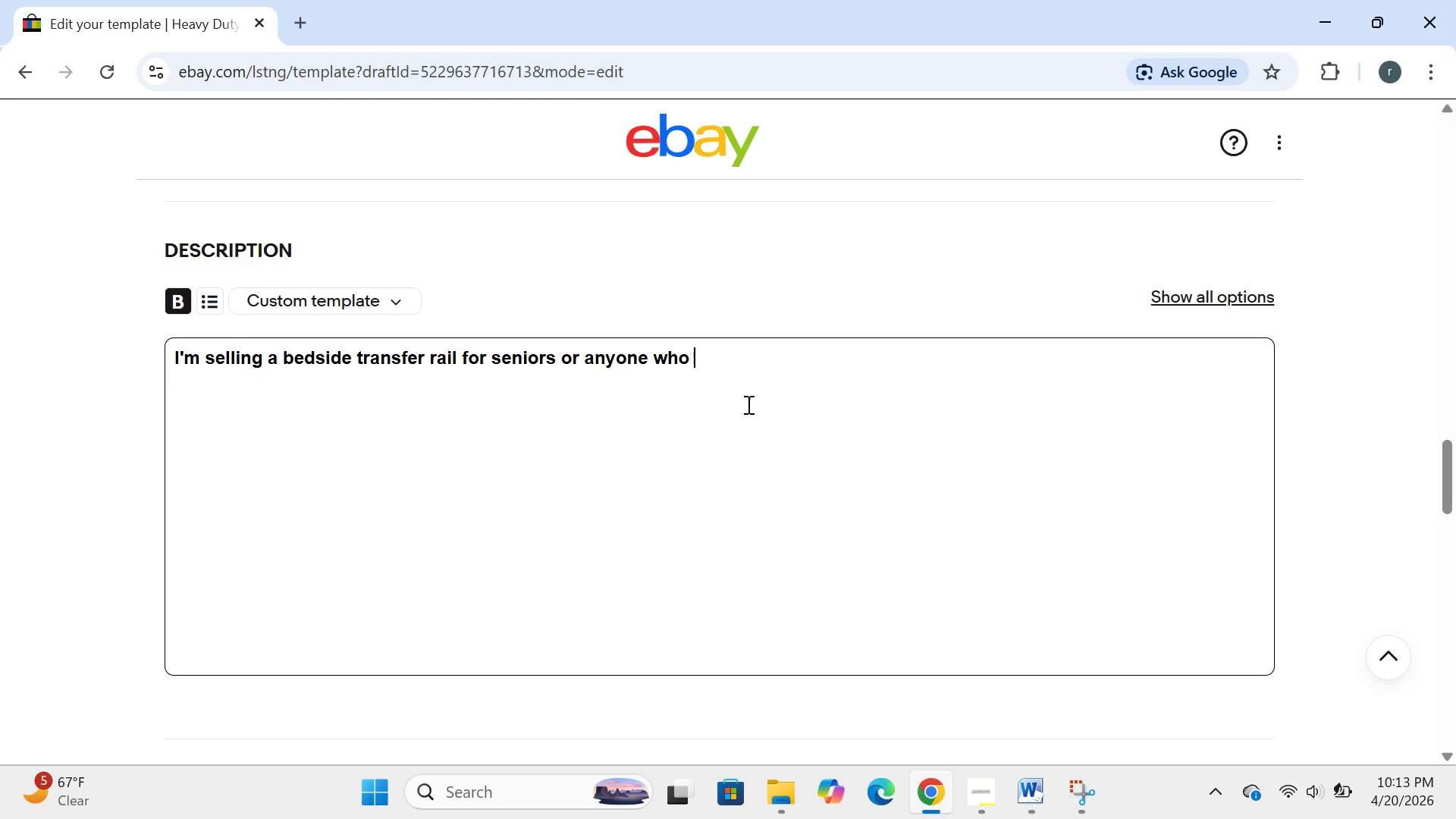 
type(needs a littel)
 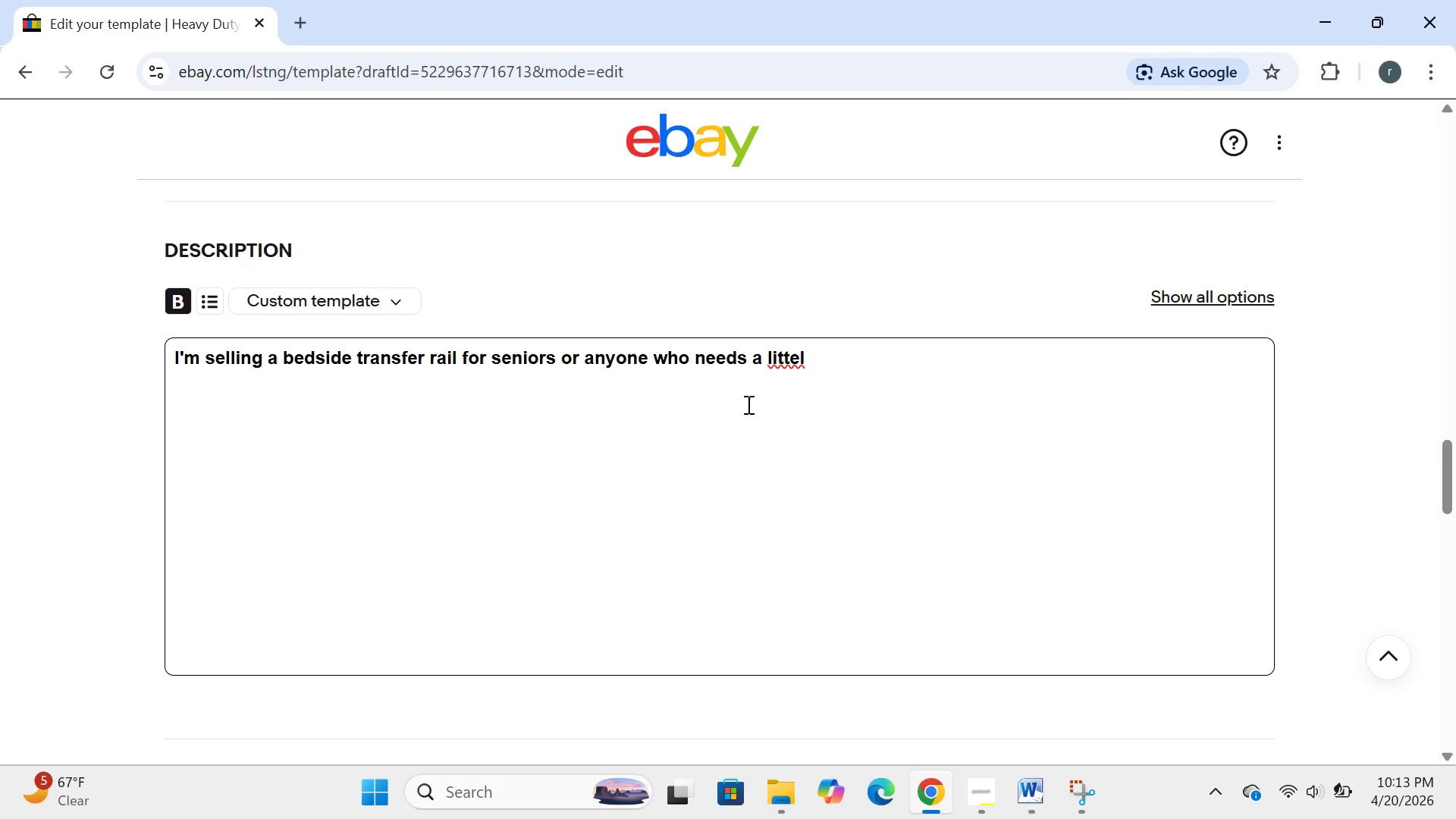 
wait(5.17)
 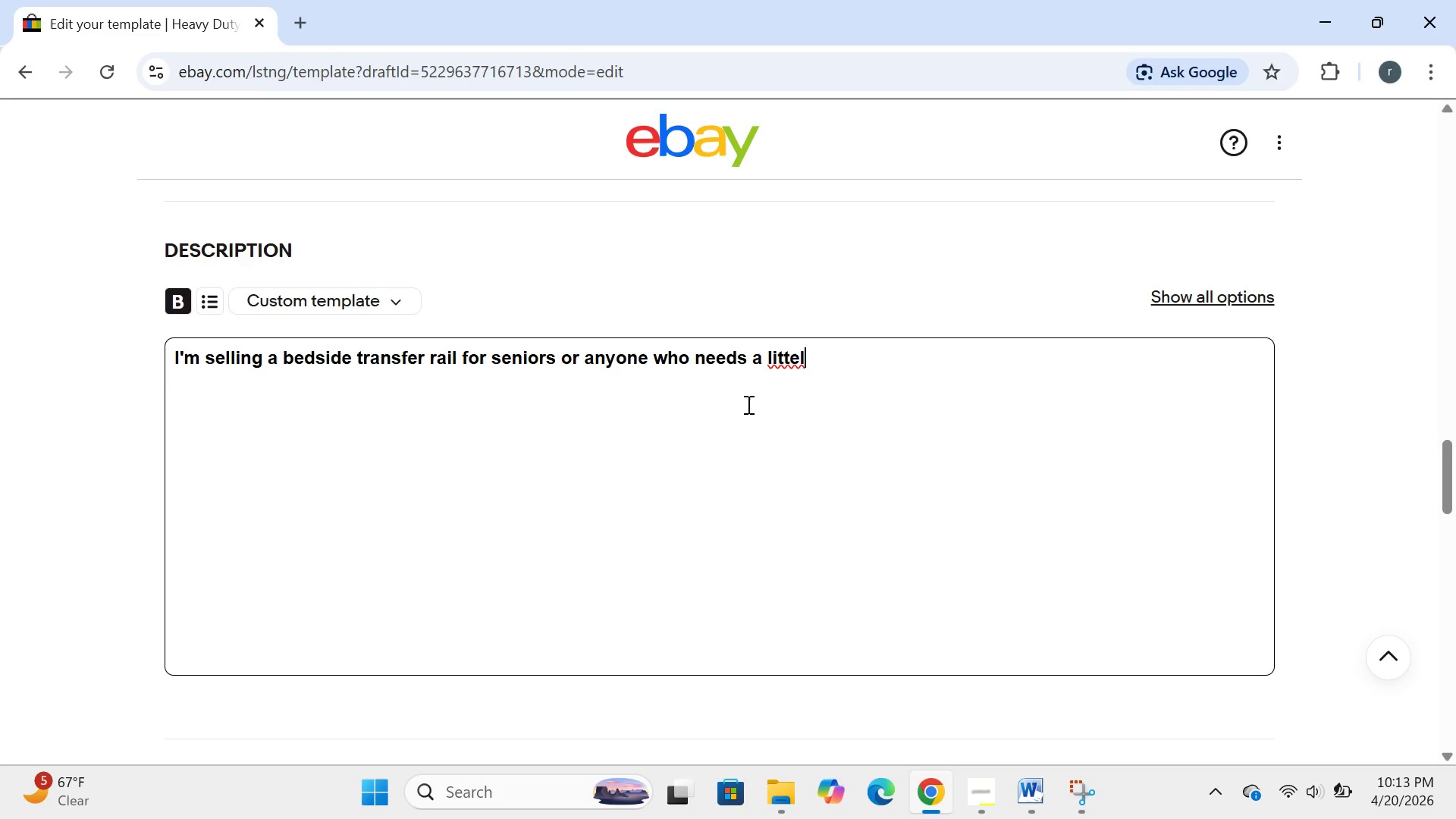 
key(Backspace)
key(Backspace)
type(le help getting in and )
 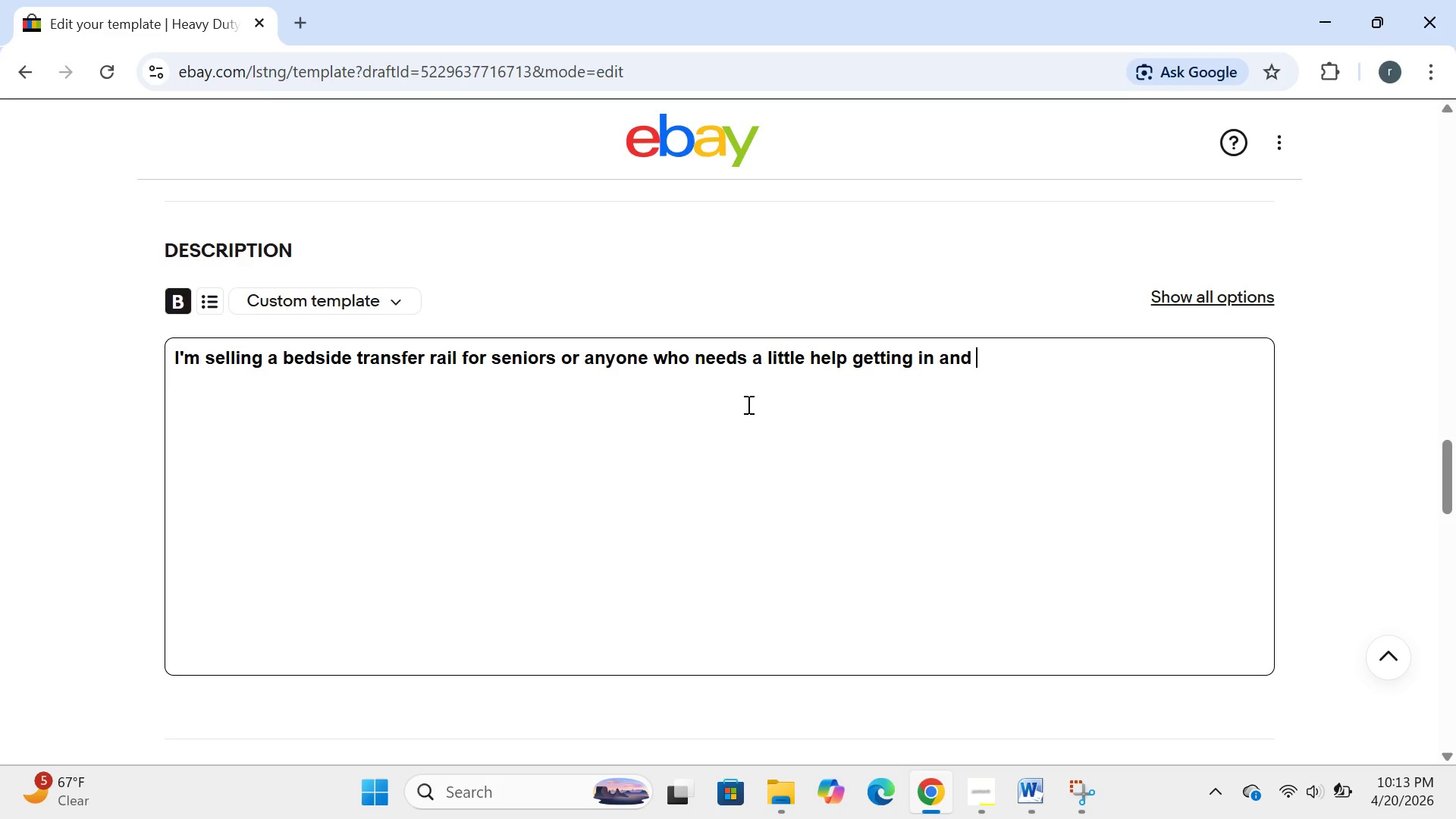 
type(out of bed )
 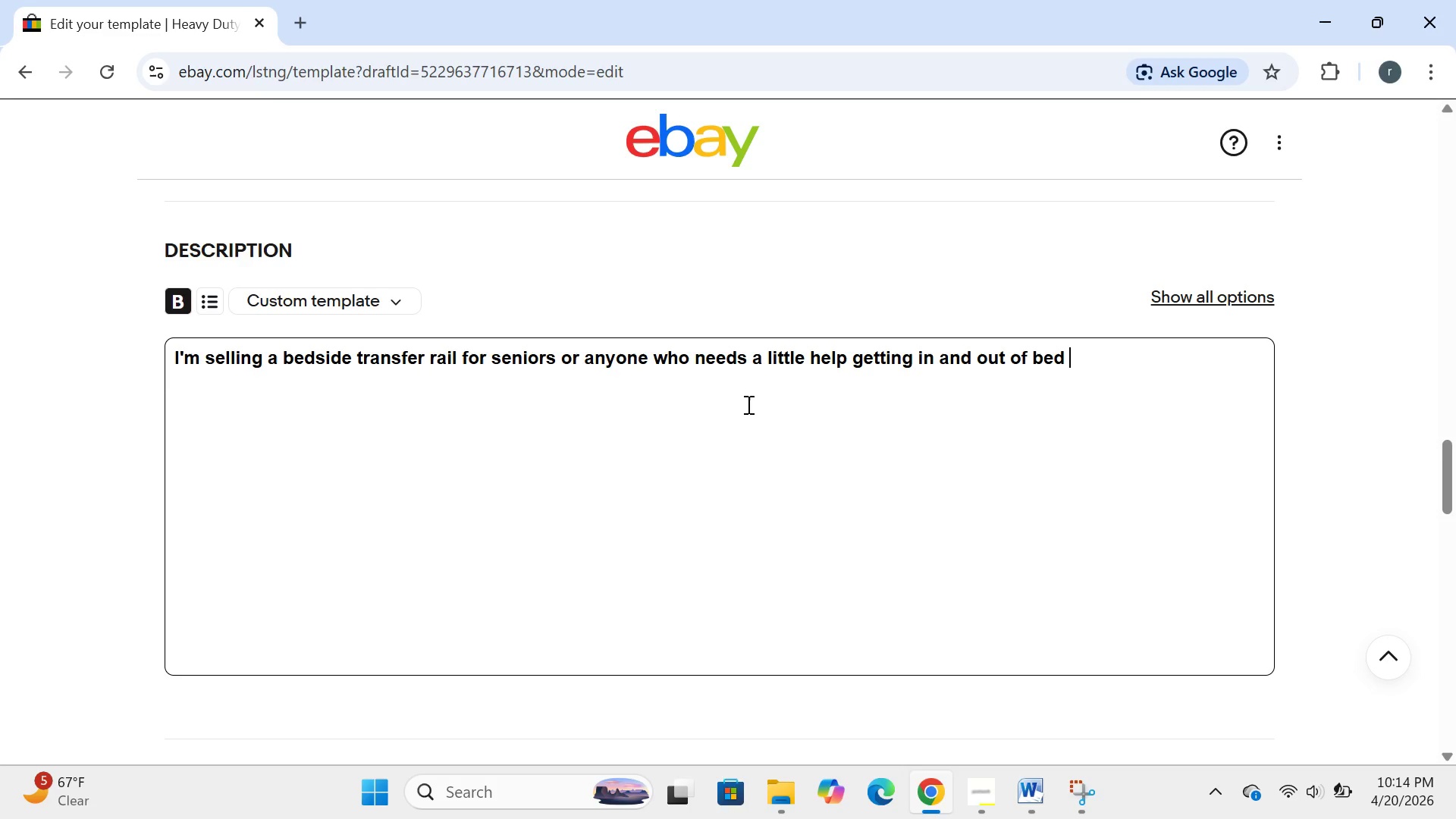 
key(Enter)
 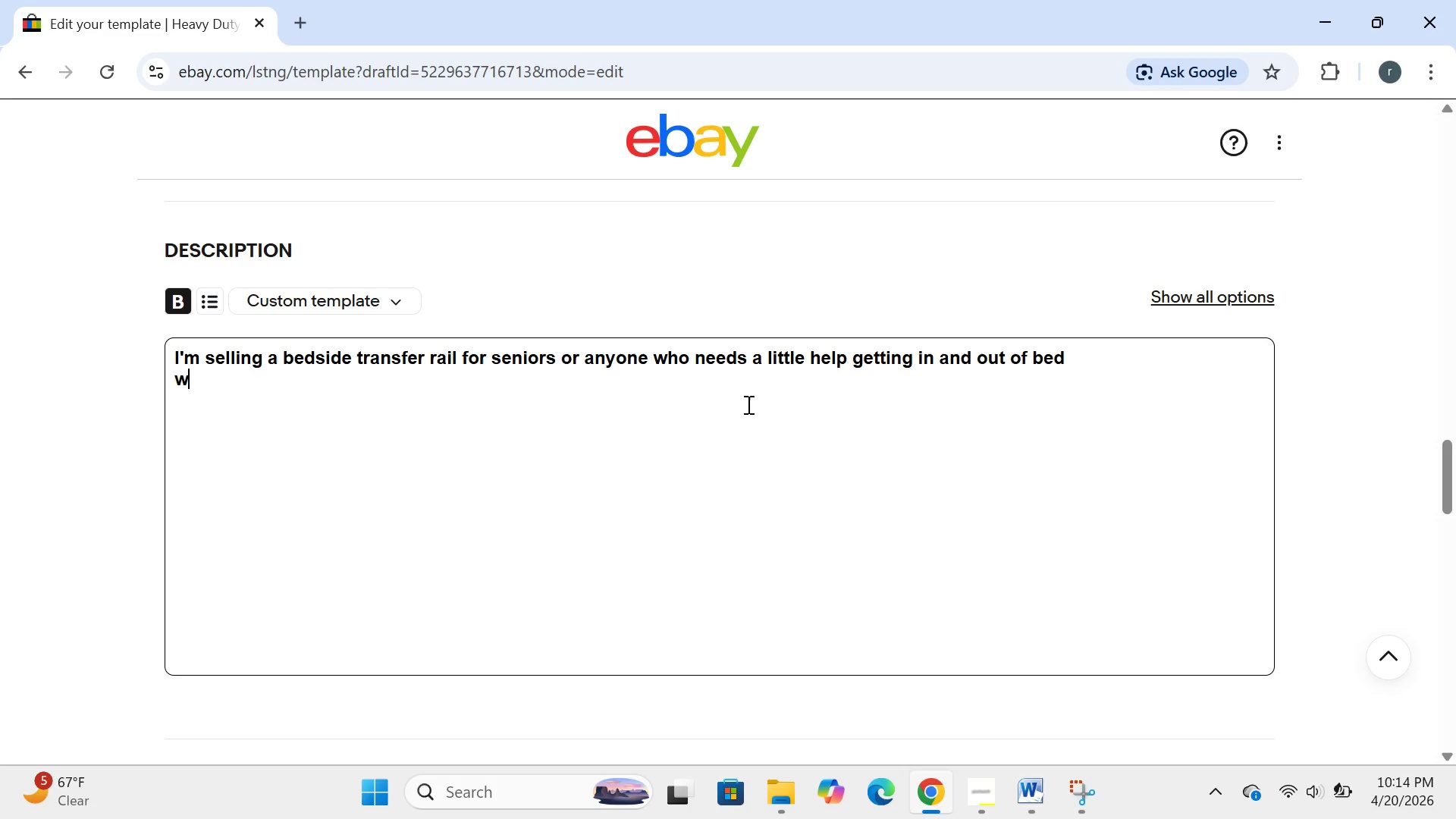 
type(what it does:)
 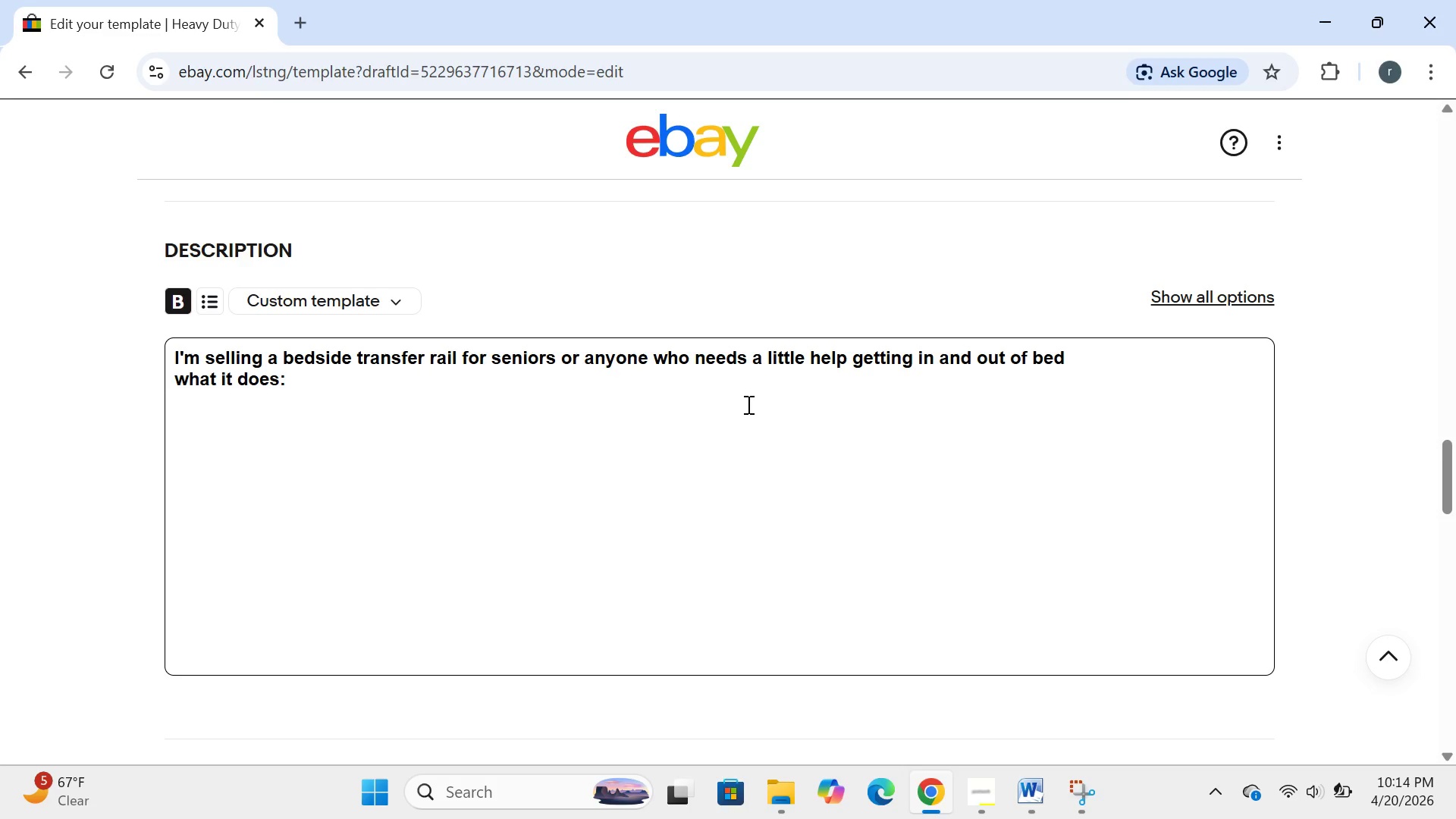 
key(Enter)
 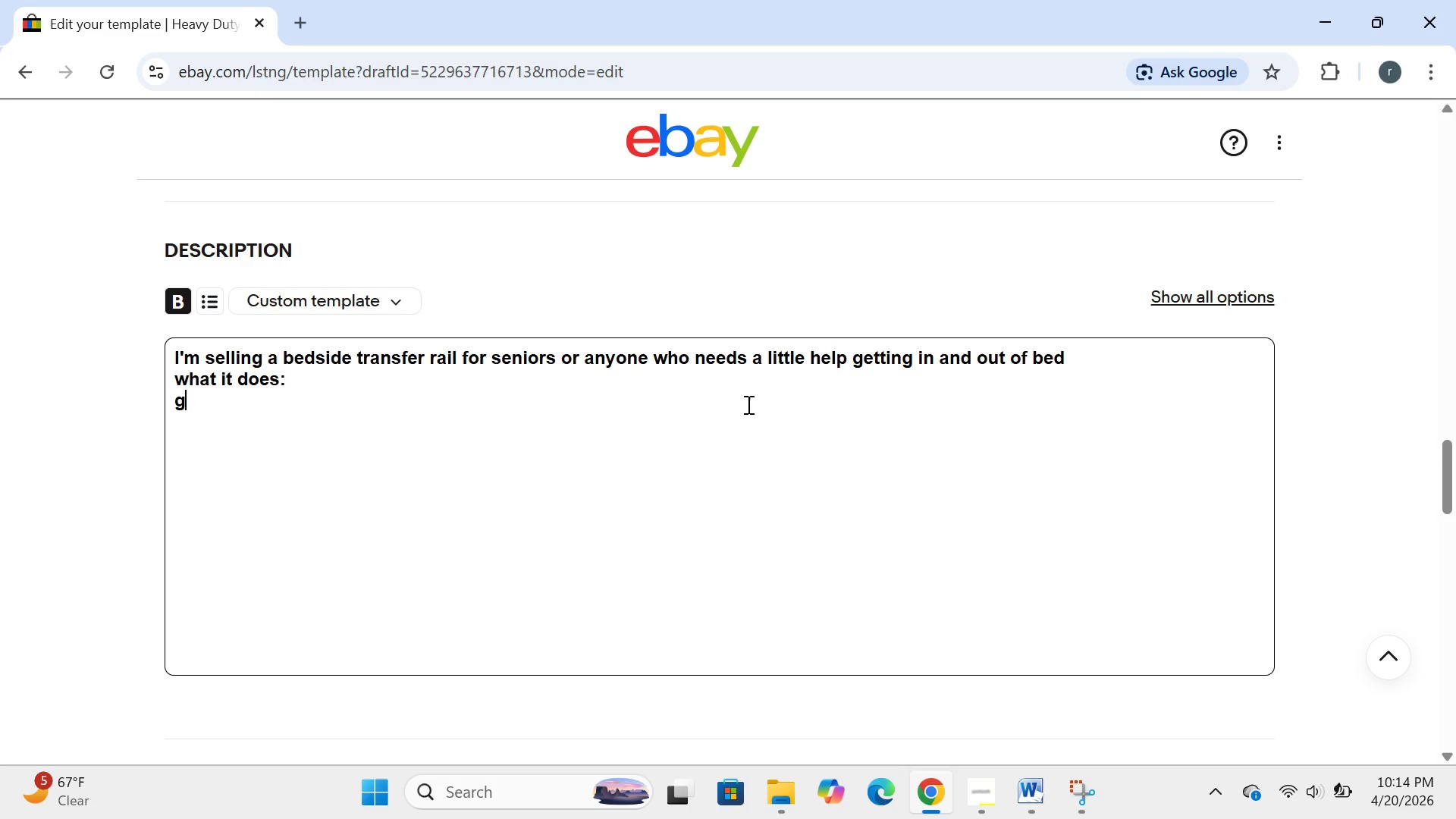 
type(gives you somethings st)
 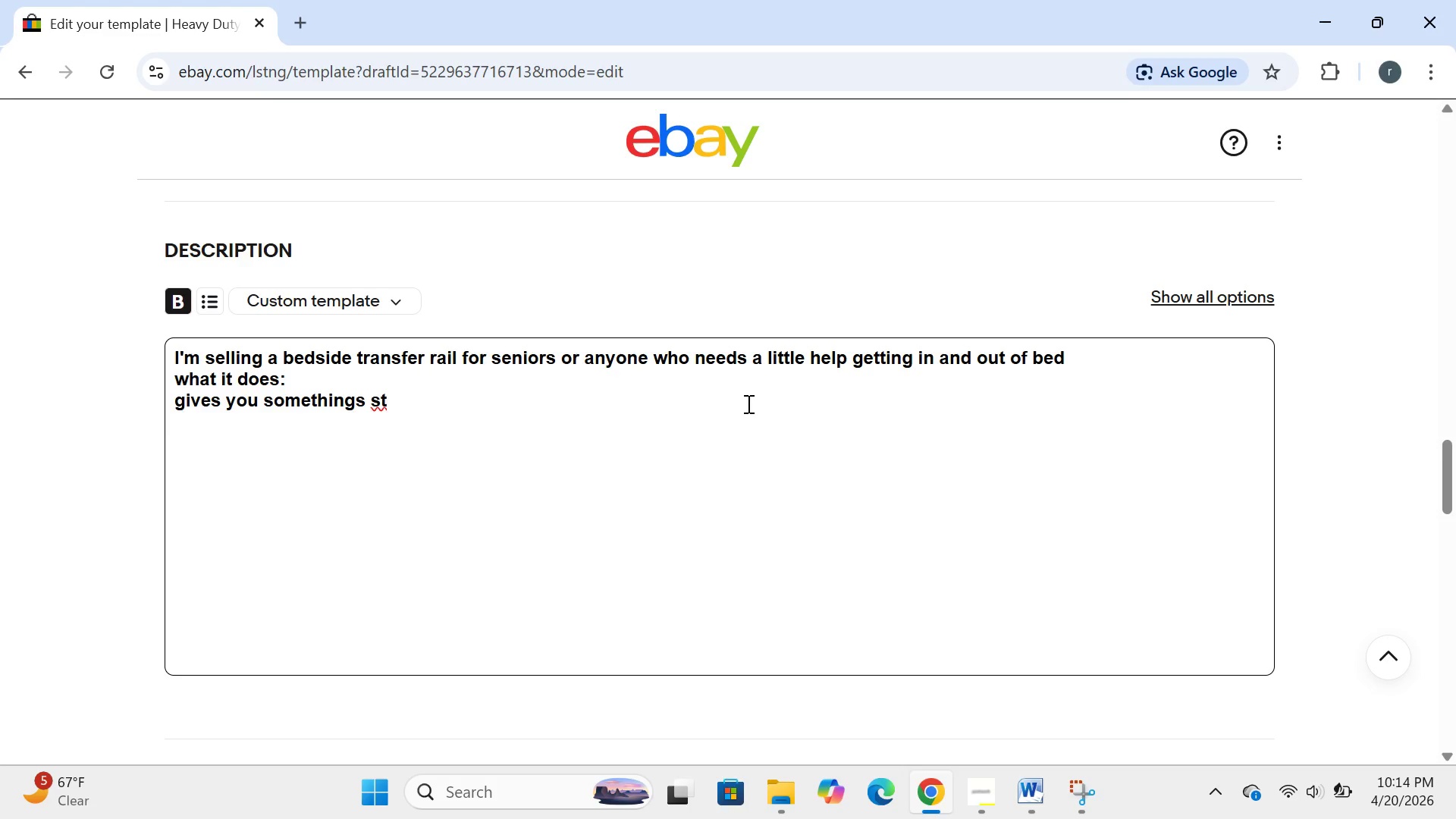 
type(urdy to hold onto)
 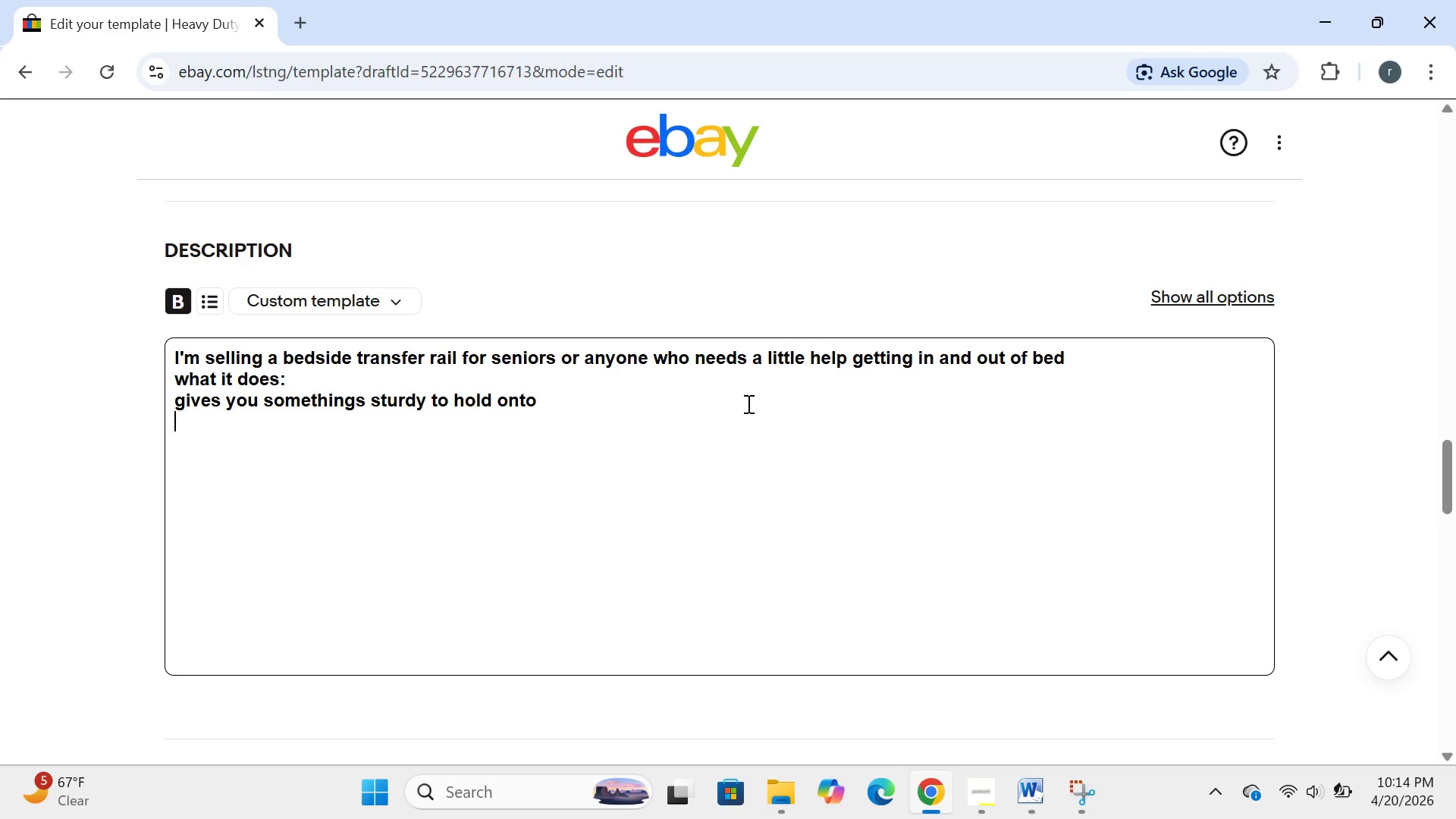 
key(Enter)
 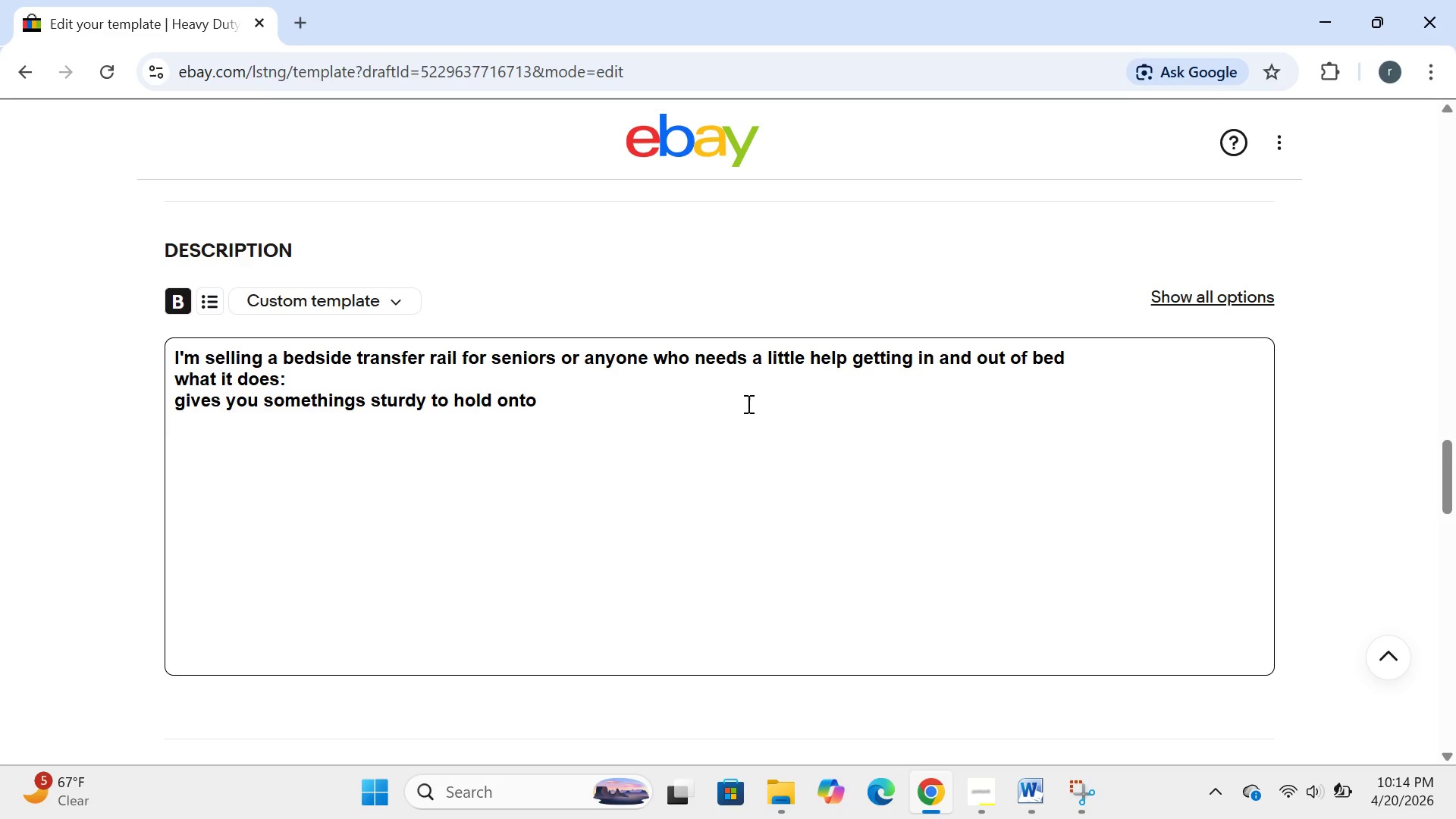 
type(clamps onto most bd)
key(Backspace)
type(ed frames )
key(Backspace)
type())
key(Backspace)
type((fits up to 20 inchies_)
 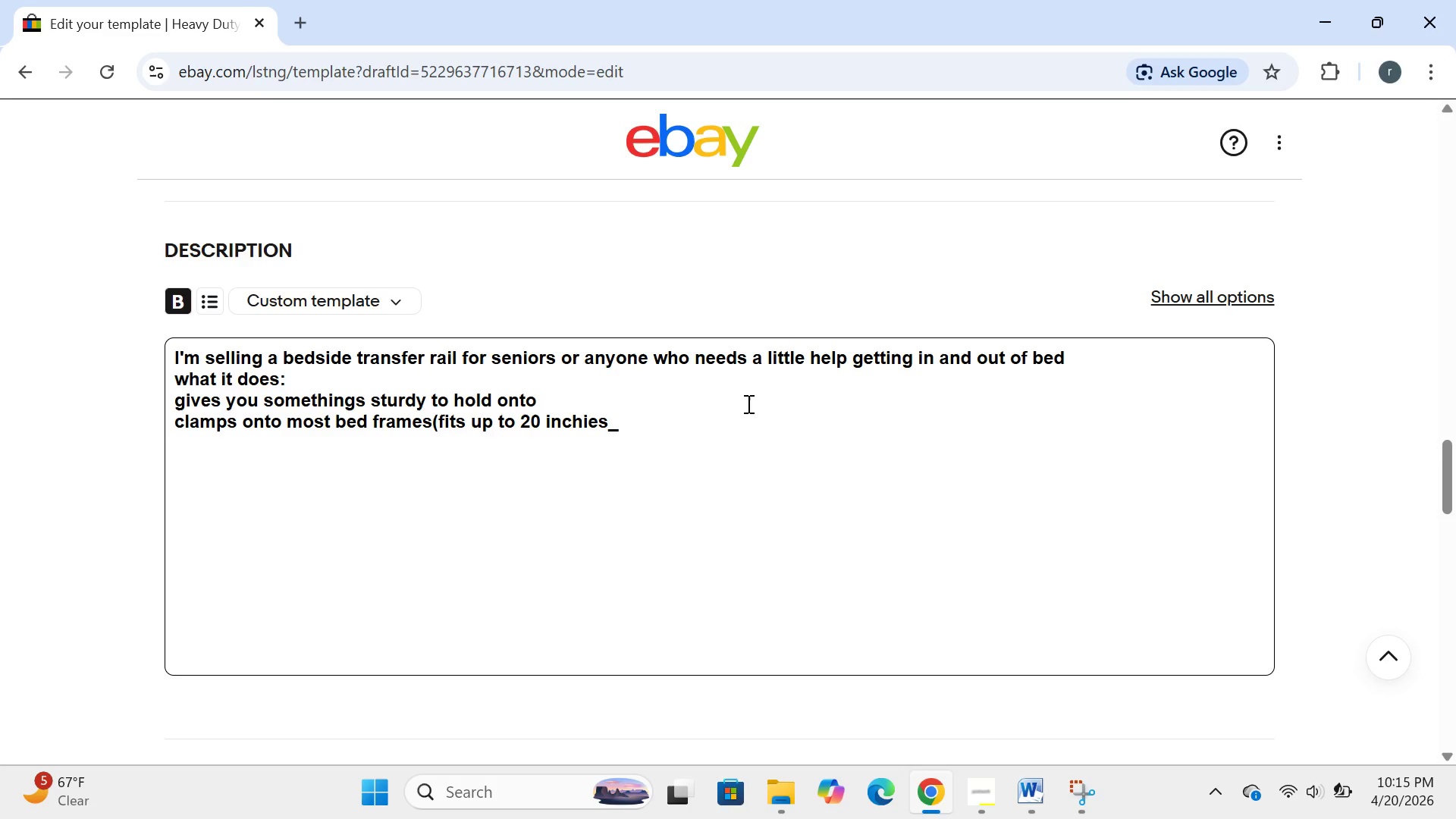 
key(Enter)
 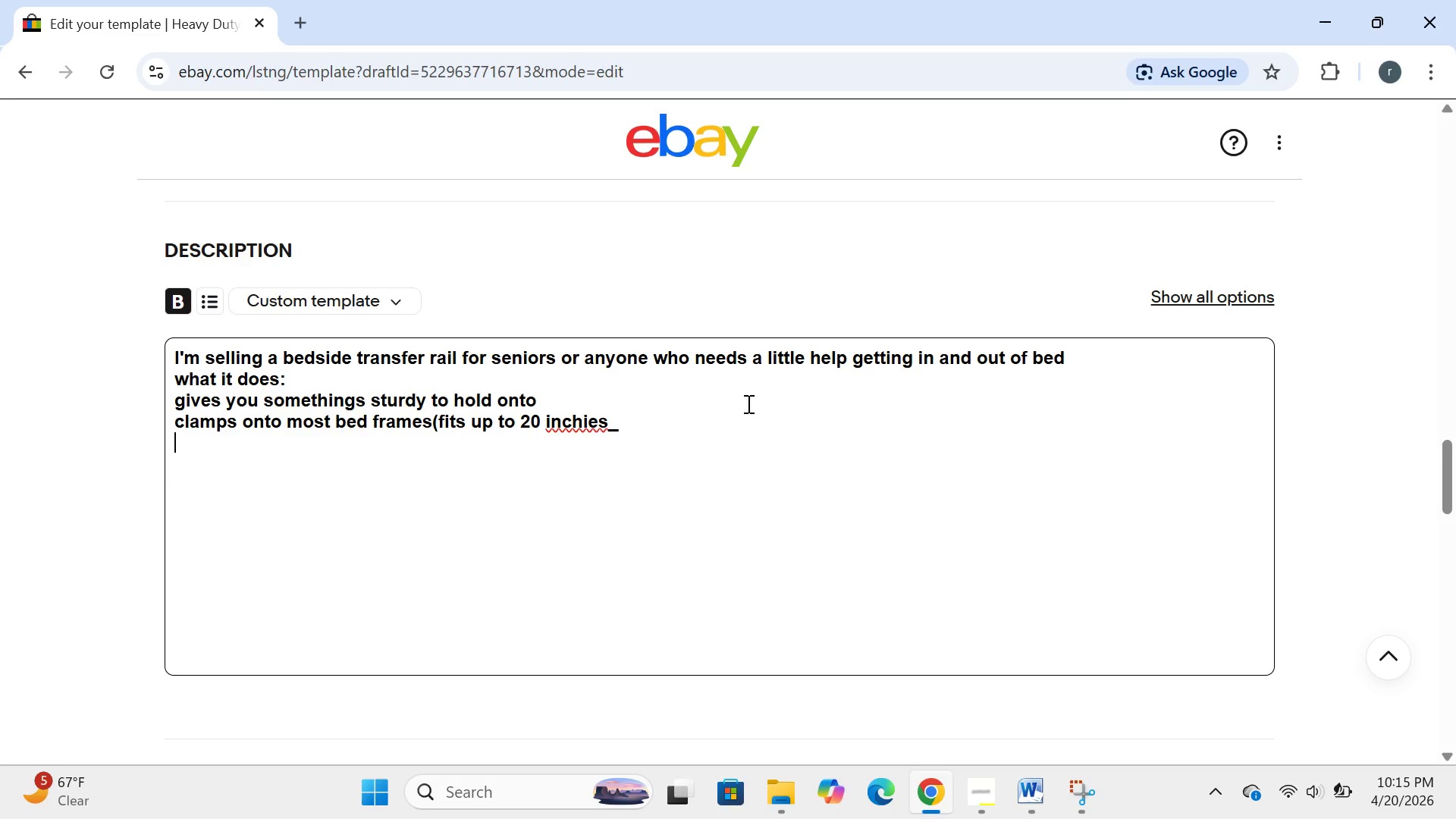 
type(helps you sit up,turn over,or get up d)
key(Backspace)
type(safely )
 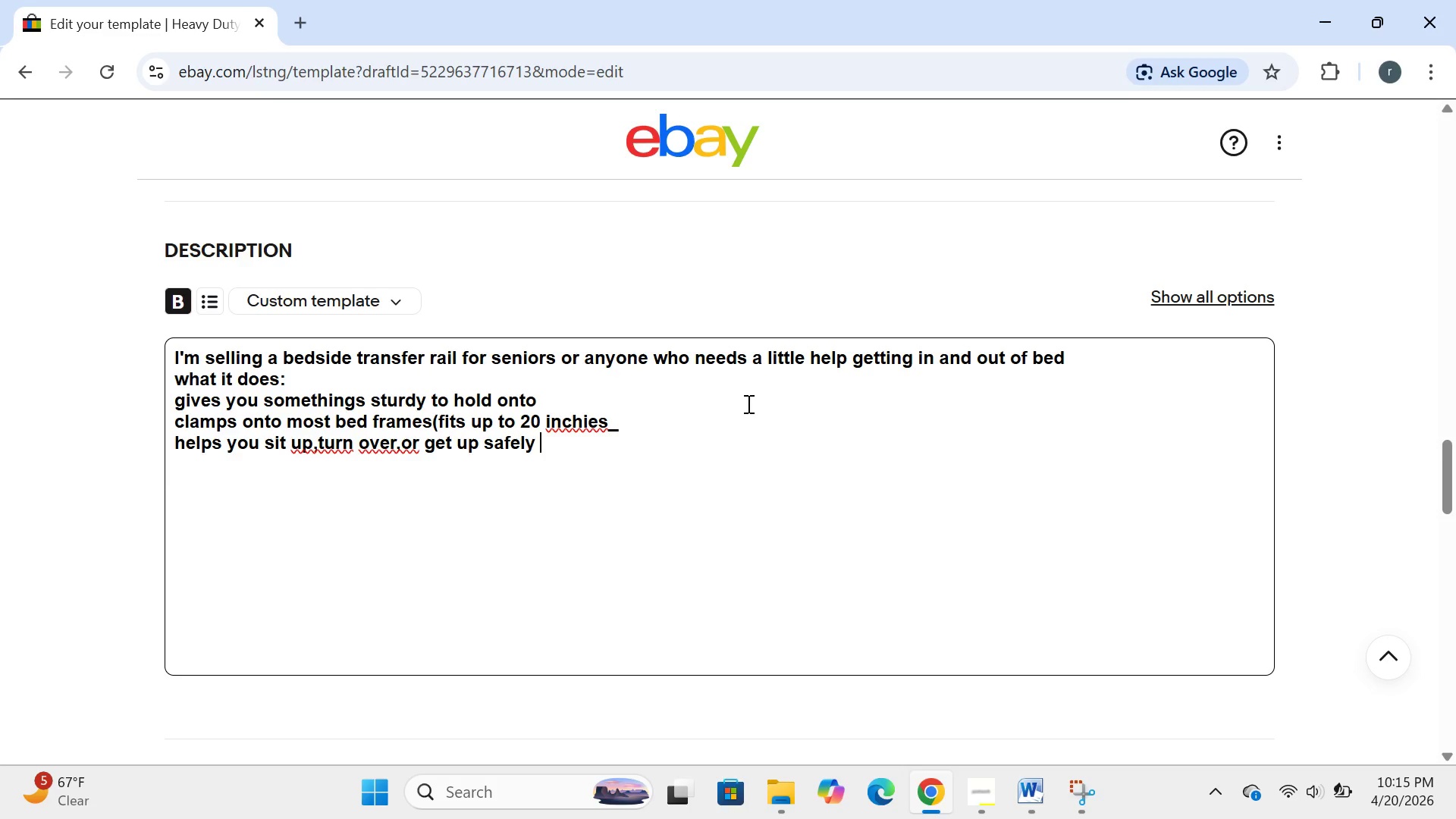 
key(Enter)
 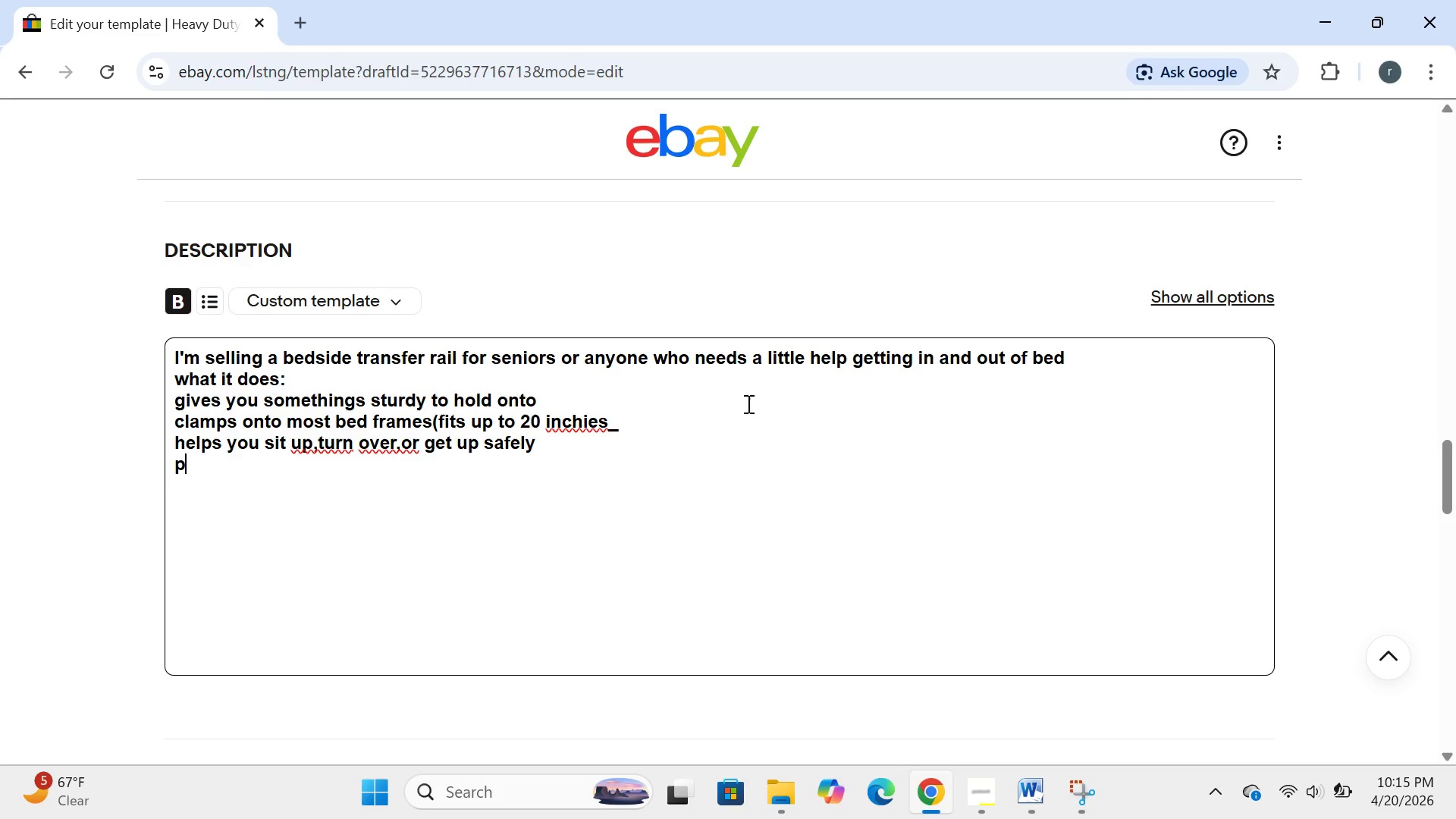 
type(padded handle for comfort)
 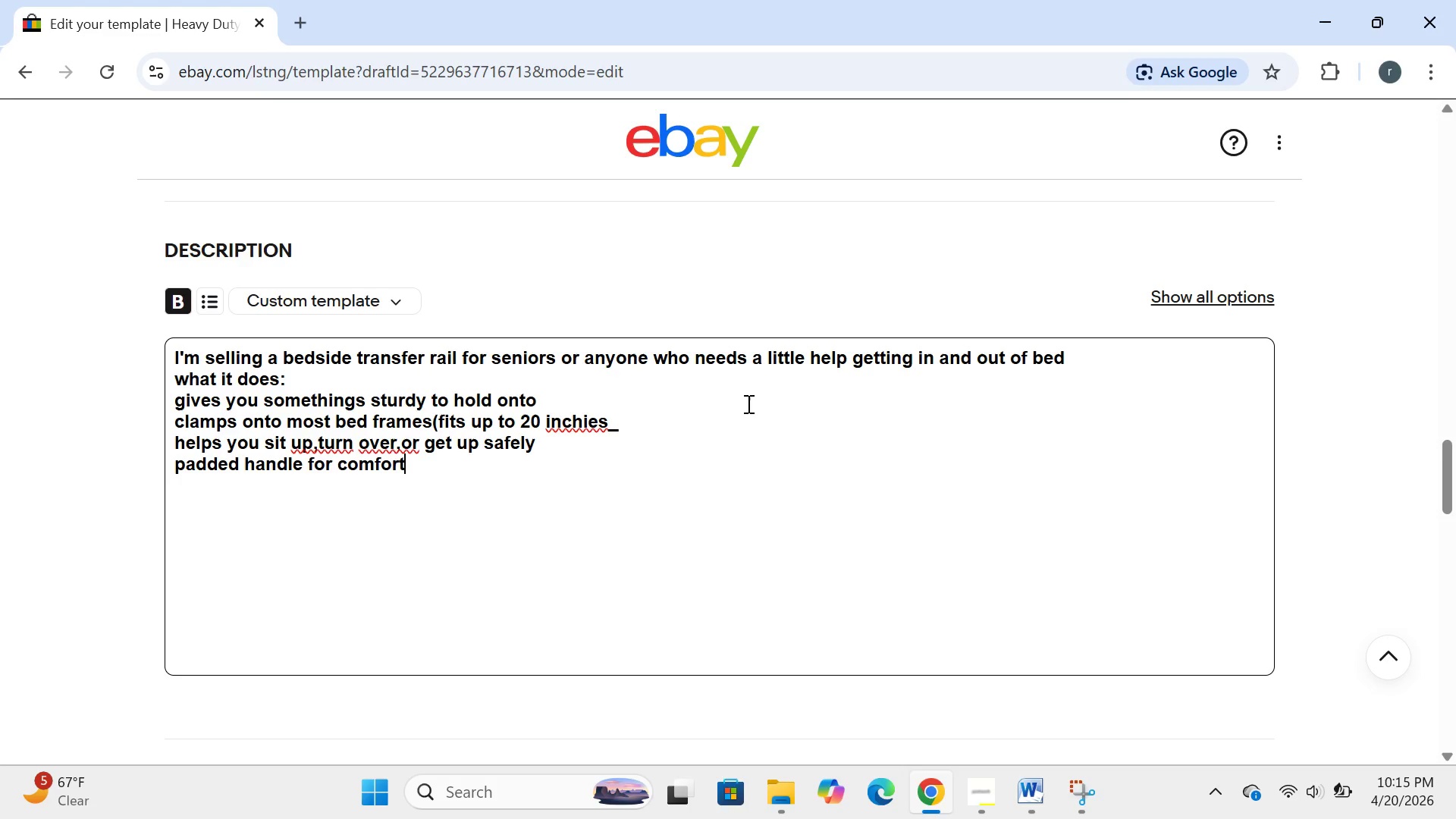 
key(Enter)
 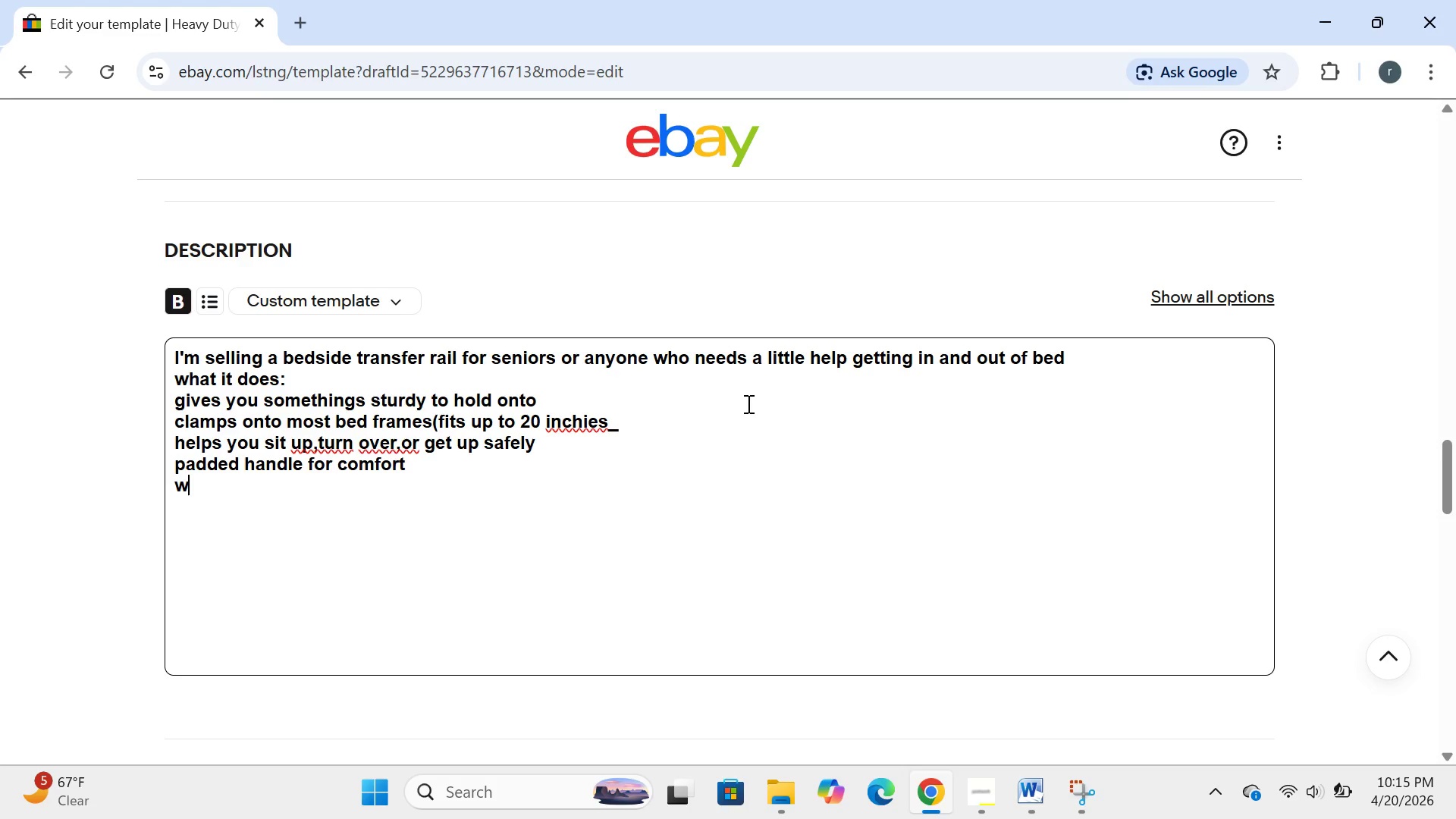 
type(what is ha \)
key(Backspace)
key(Backspace)
type(s:)
 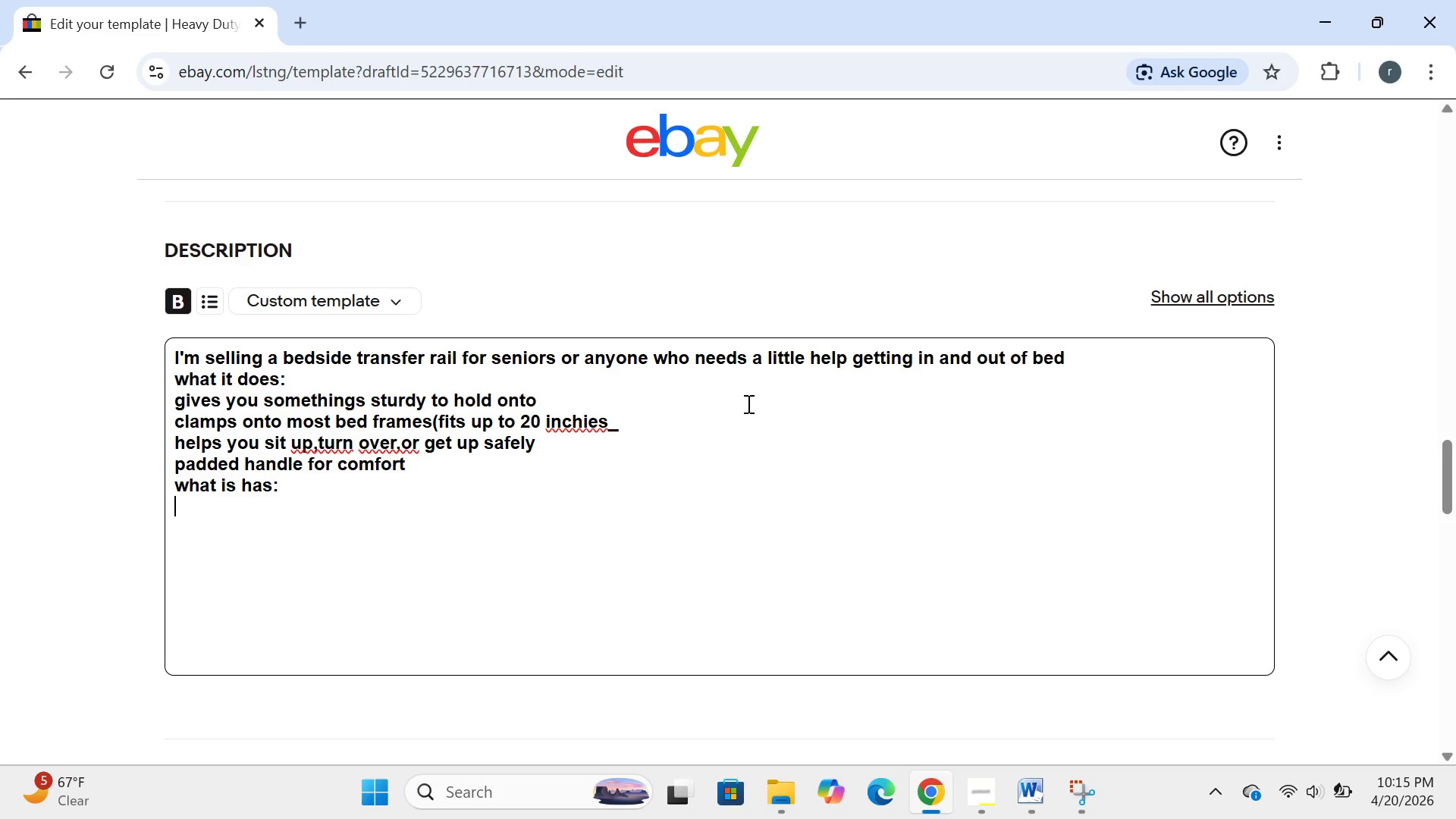 
key(Enter)
 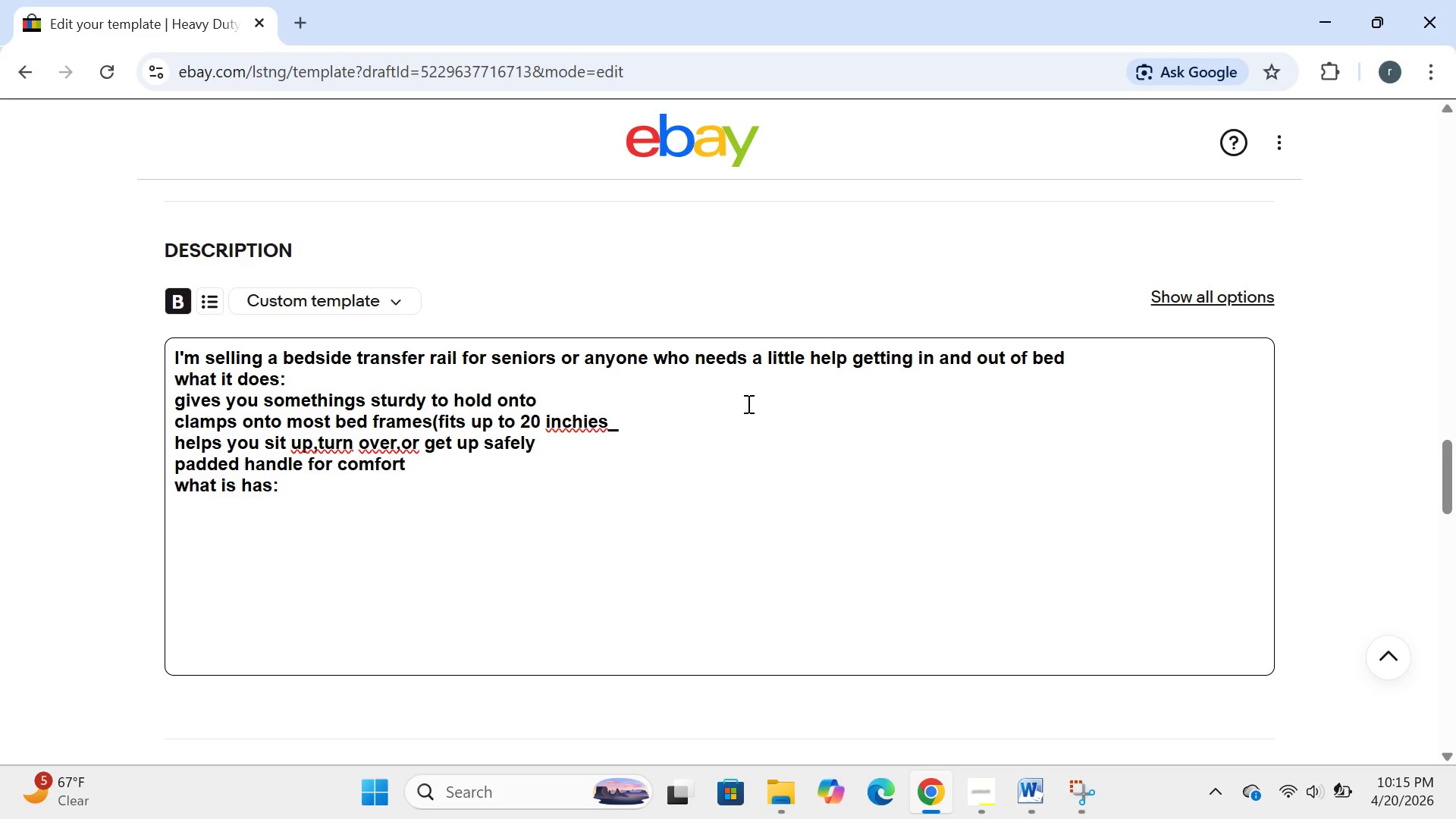 
type(adjustable height )
 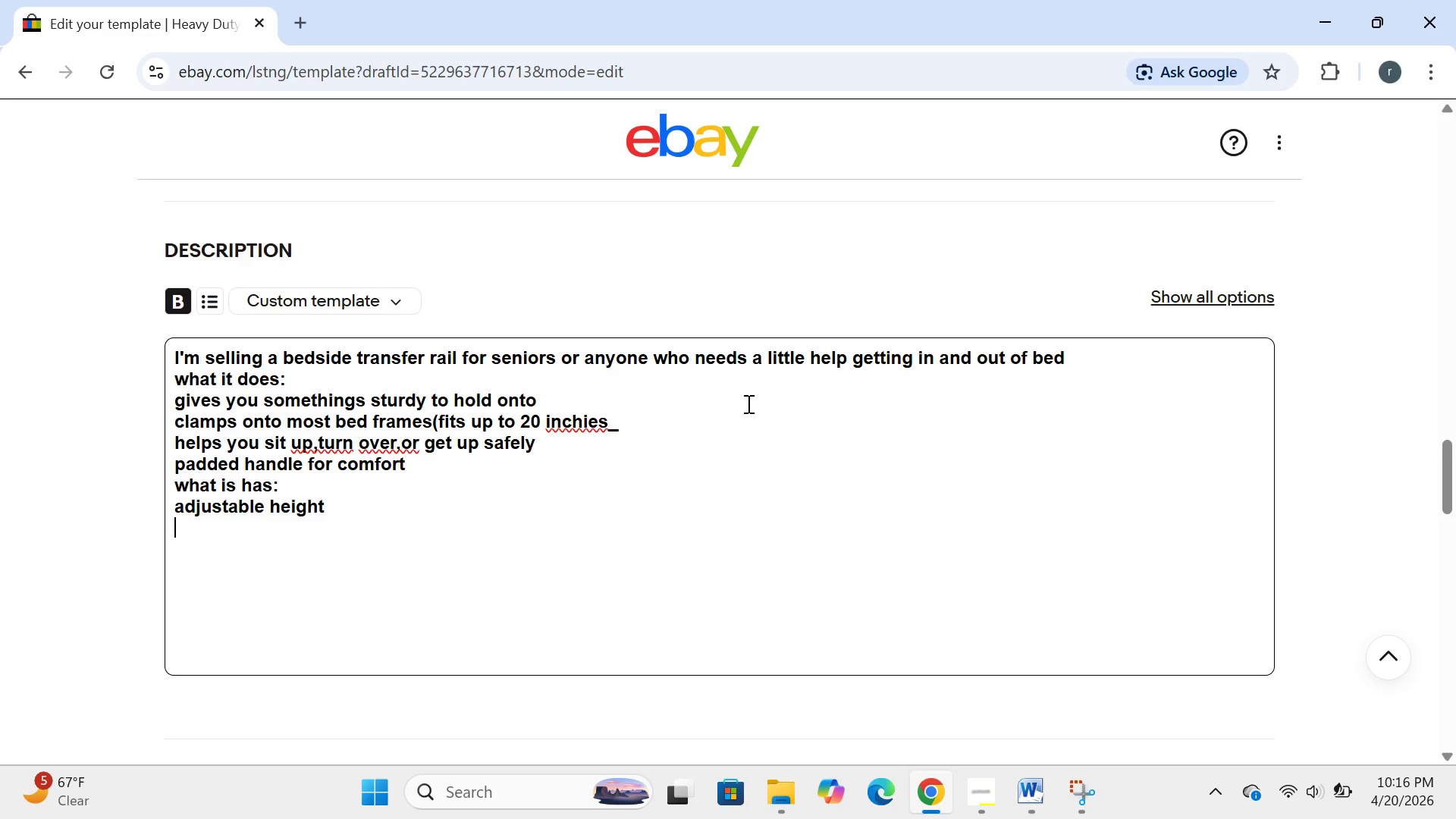 
key(Enter)
 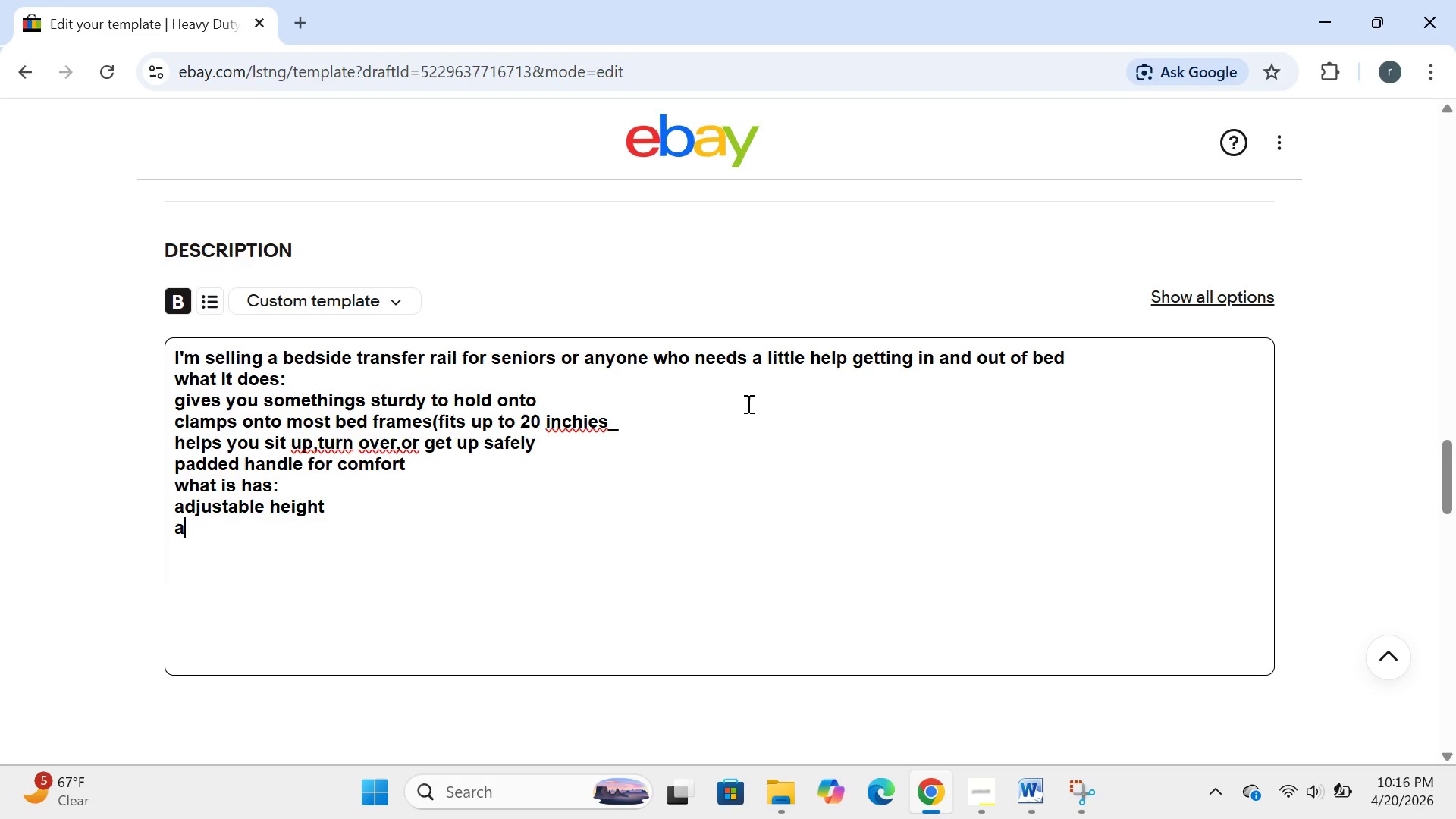 
type(adjustav)
key(Backspace)
type(ble height )
 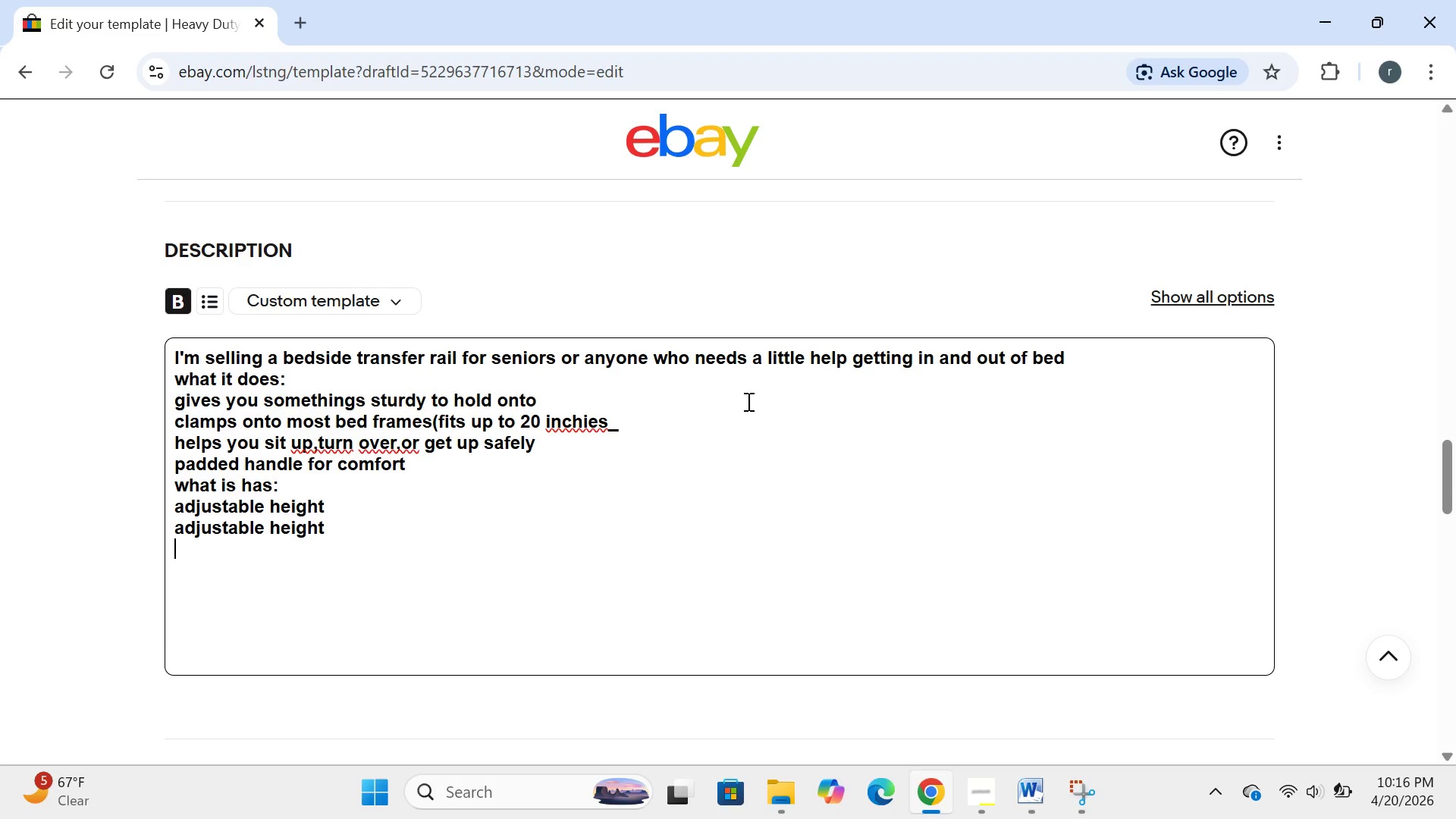 
key(Enter)
 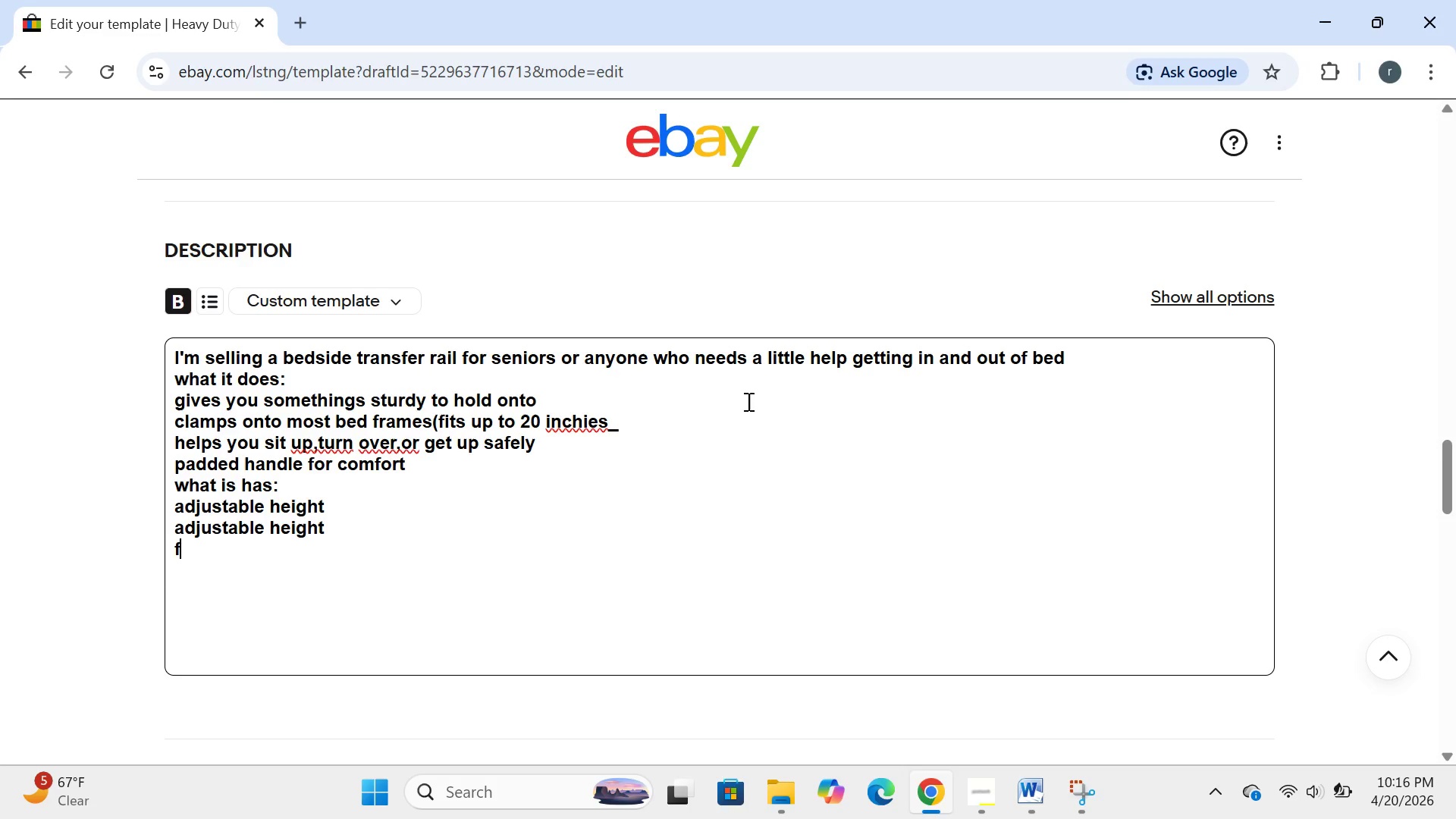 
type(folad flat for storage)
key(Backspace)
type(ge or travel )
 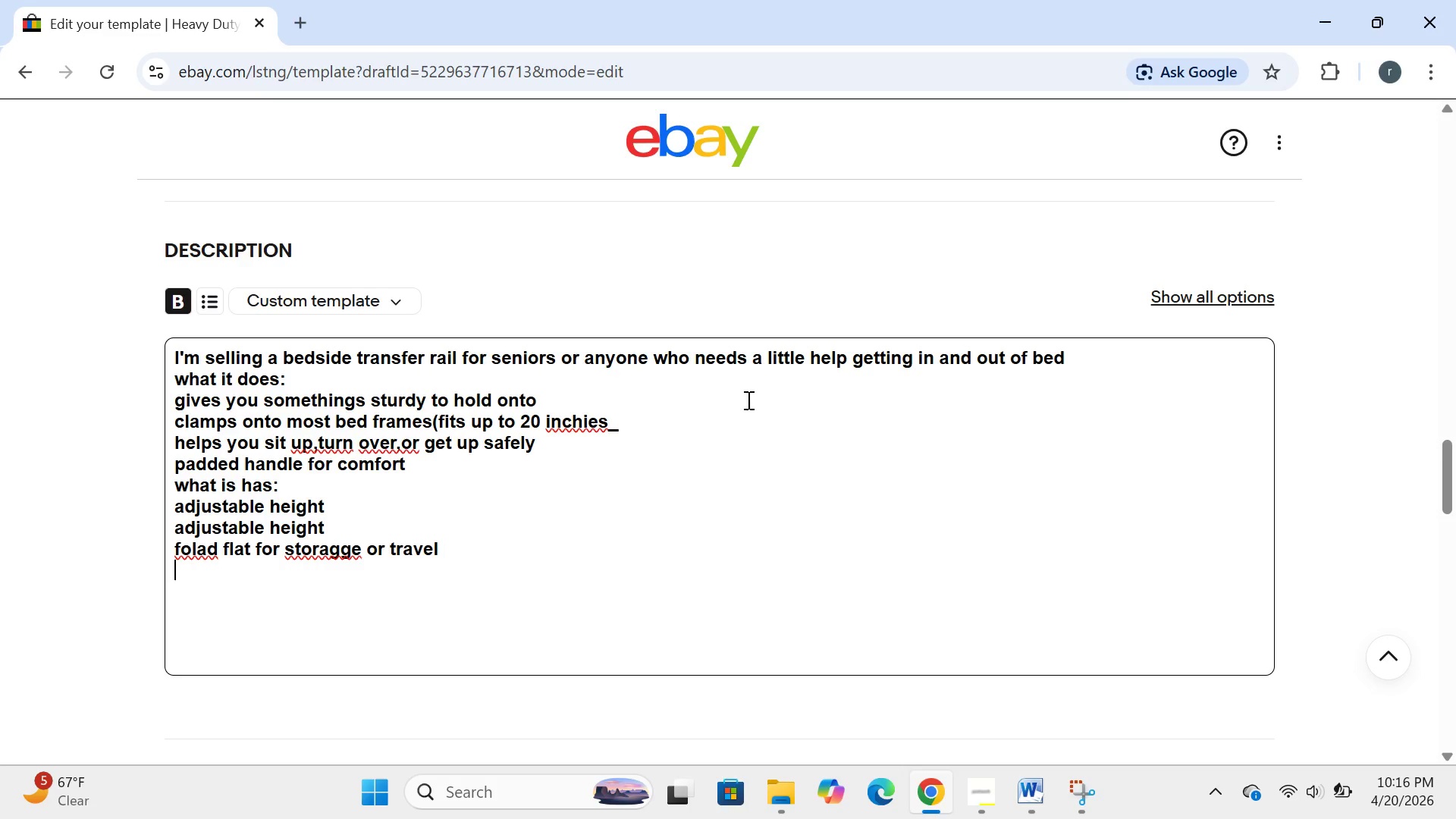 
key(Enter)
 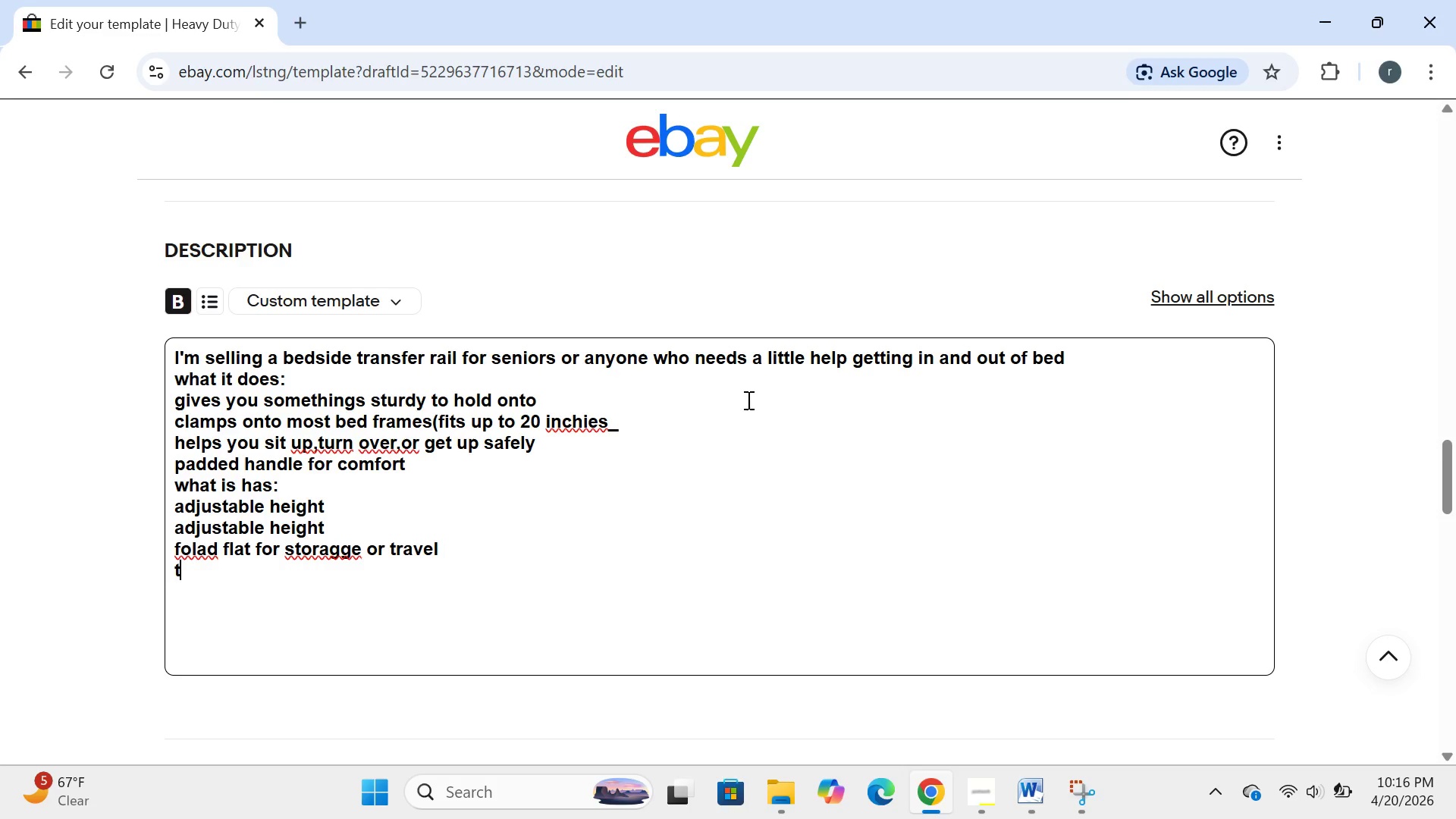 
type(tool free assenblyn )
 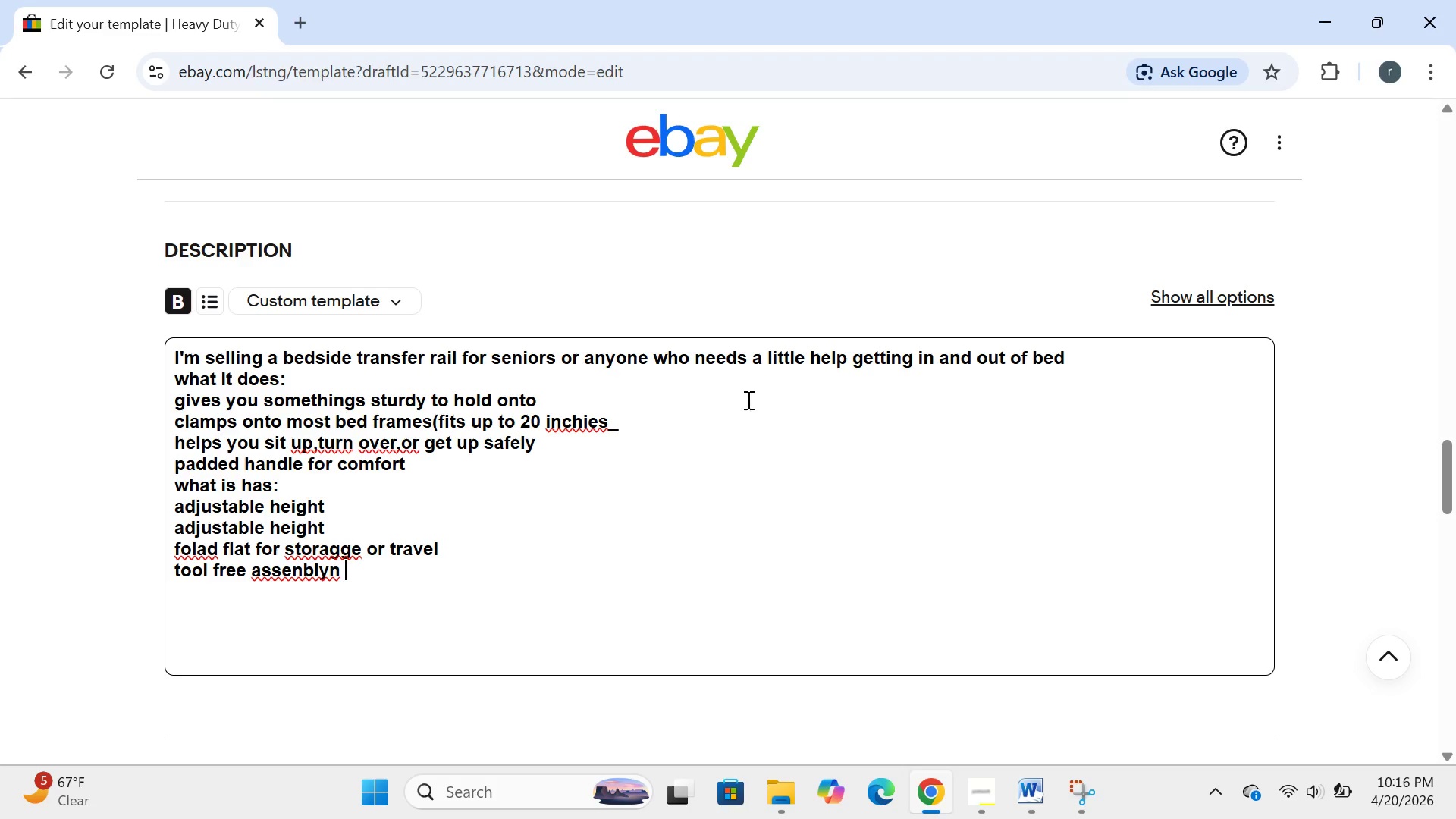 
wait(8.36)
 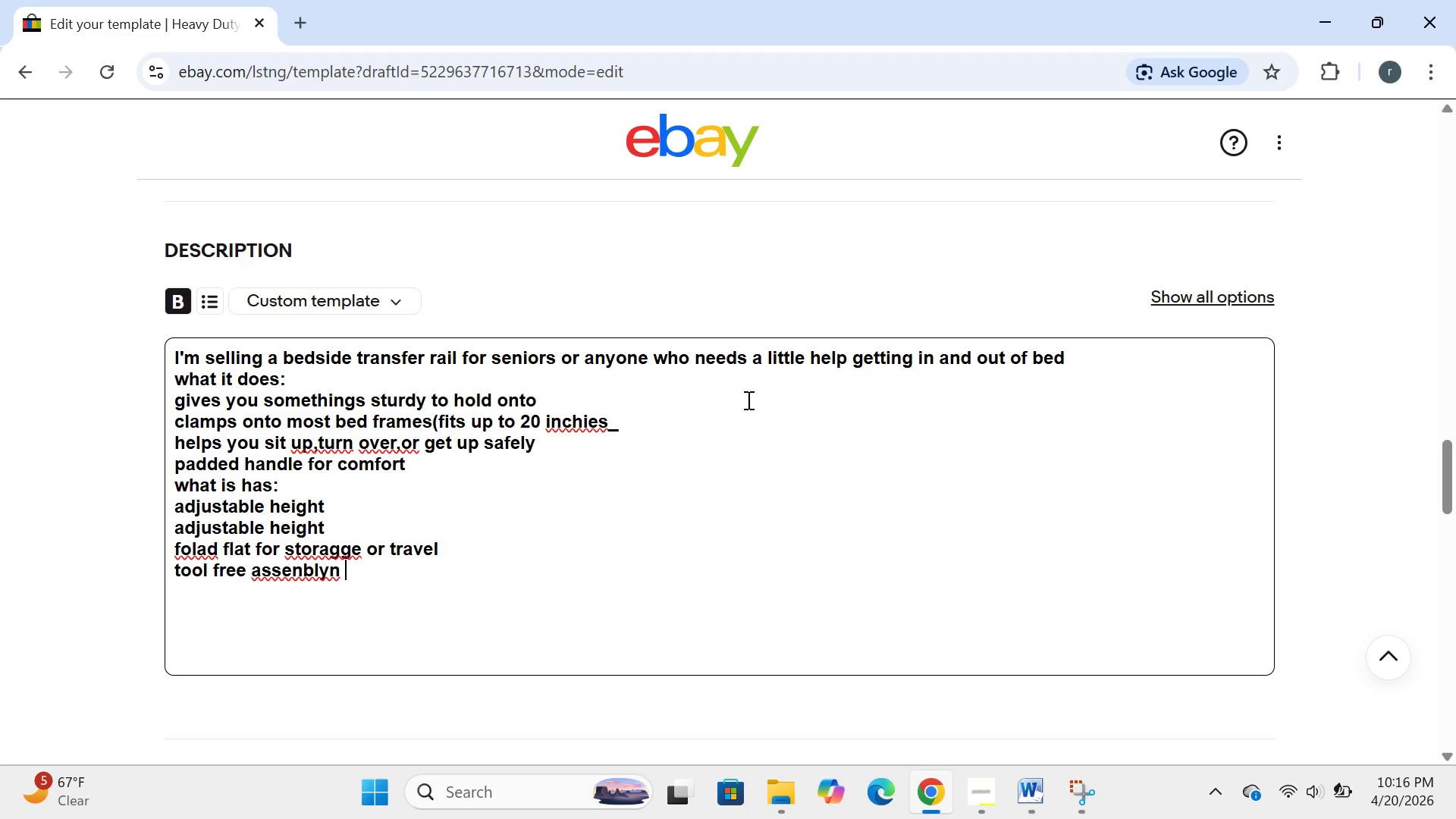 
key(Backspace)
 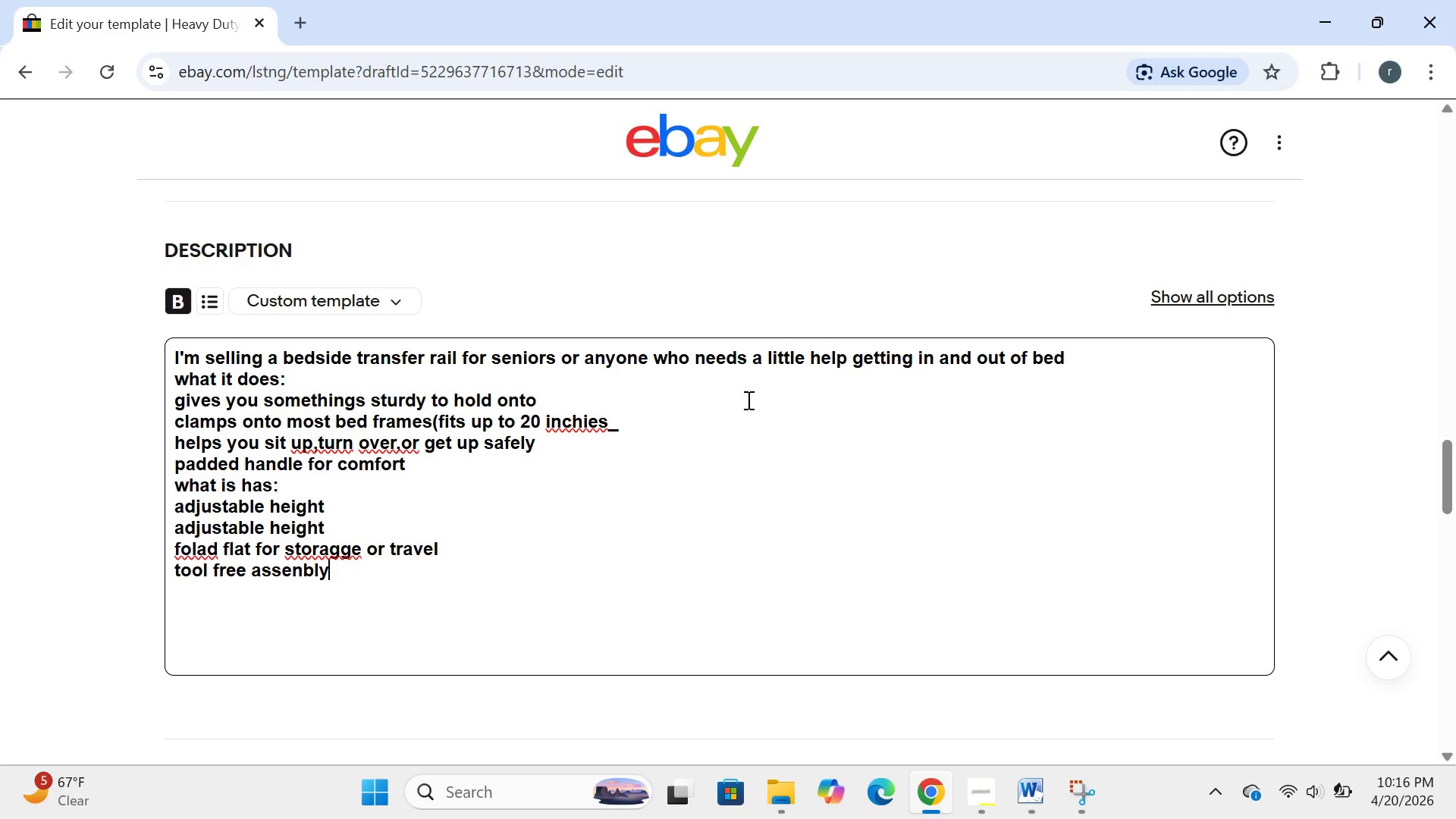 
key(Backspace)
 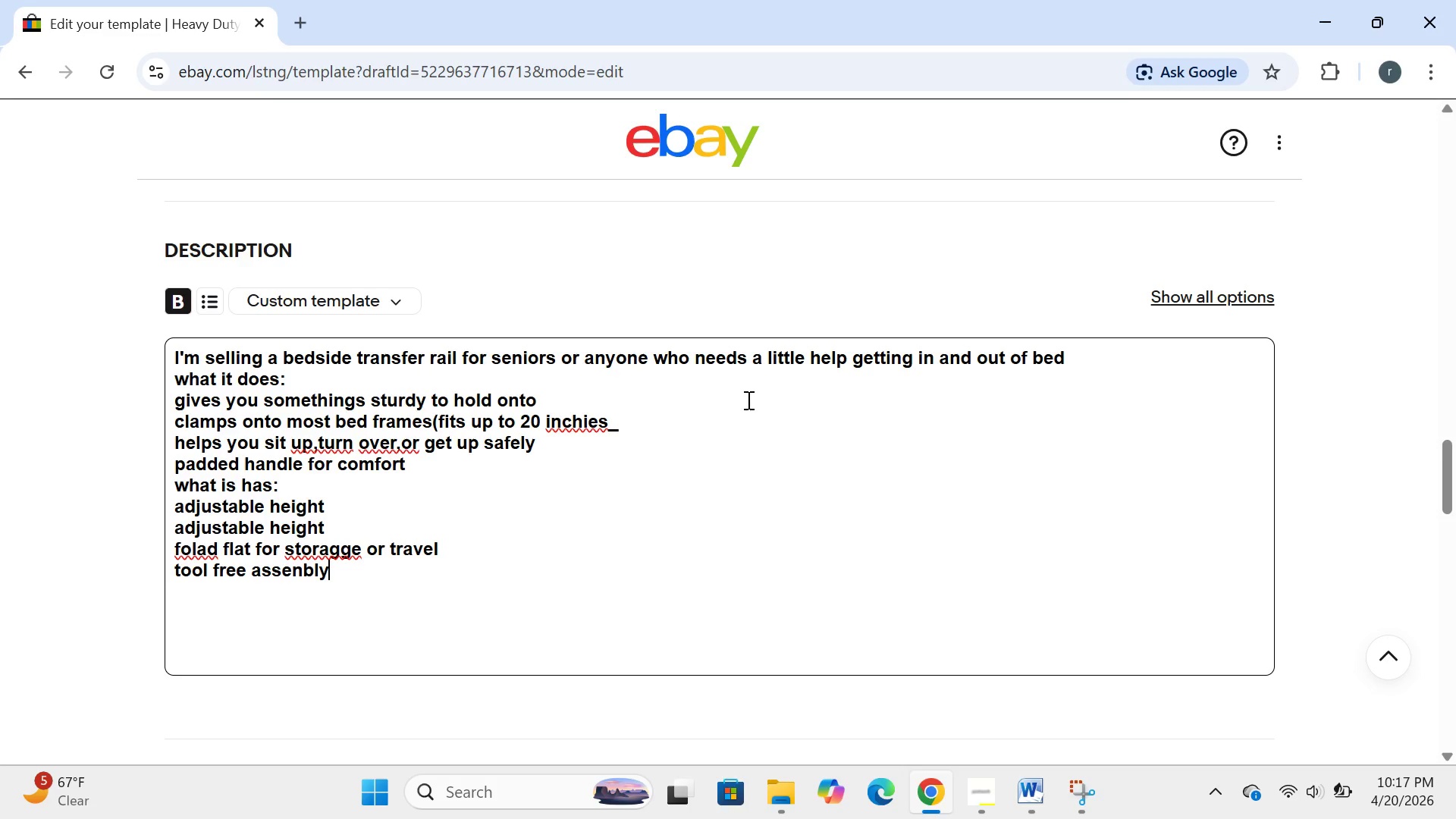 
wait(26.16)
 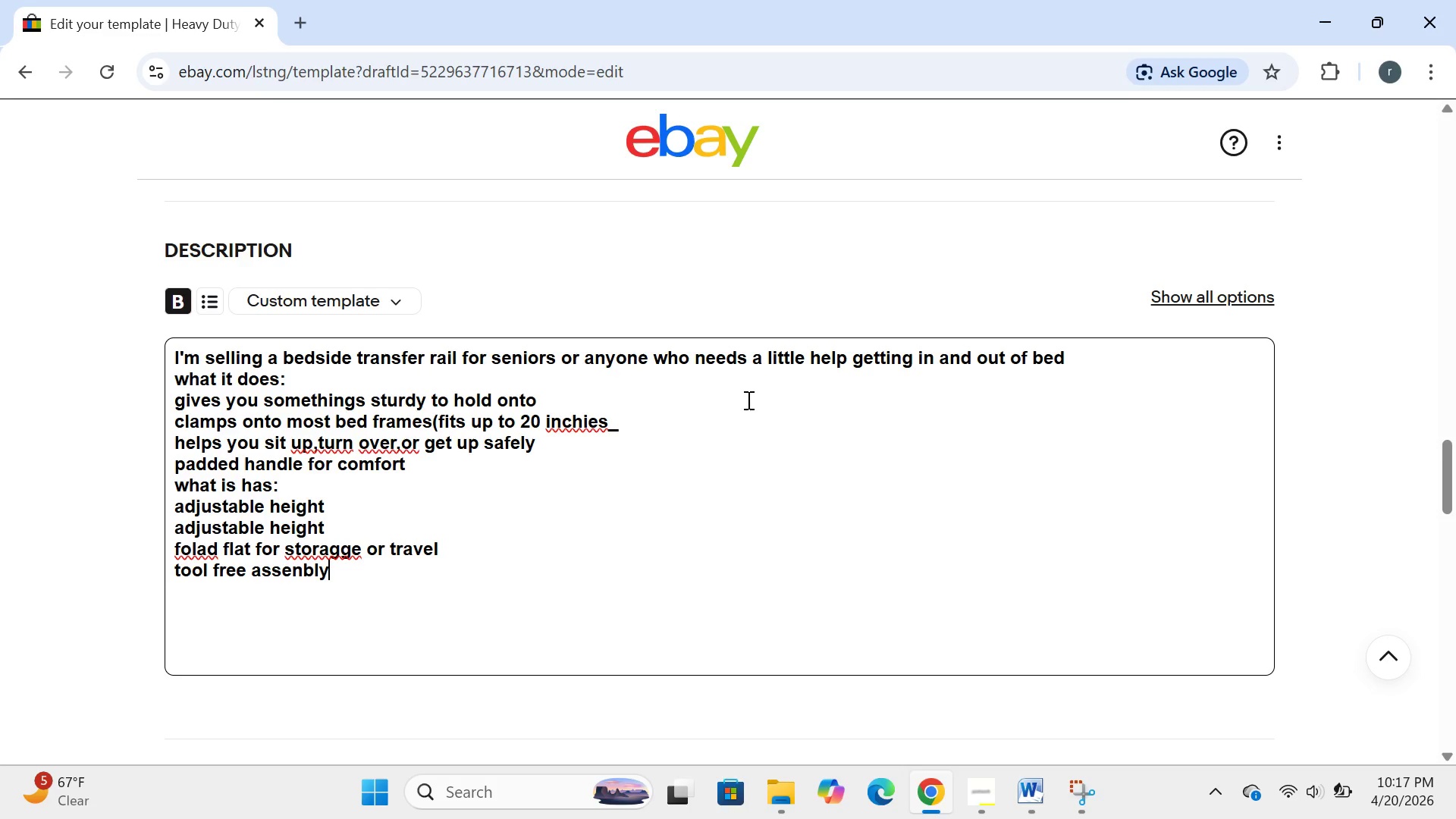 
key(Backspace)
 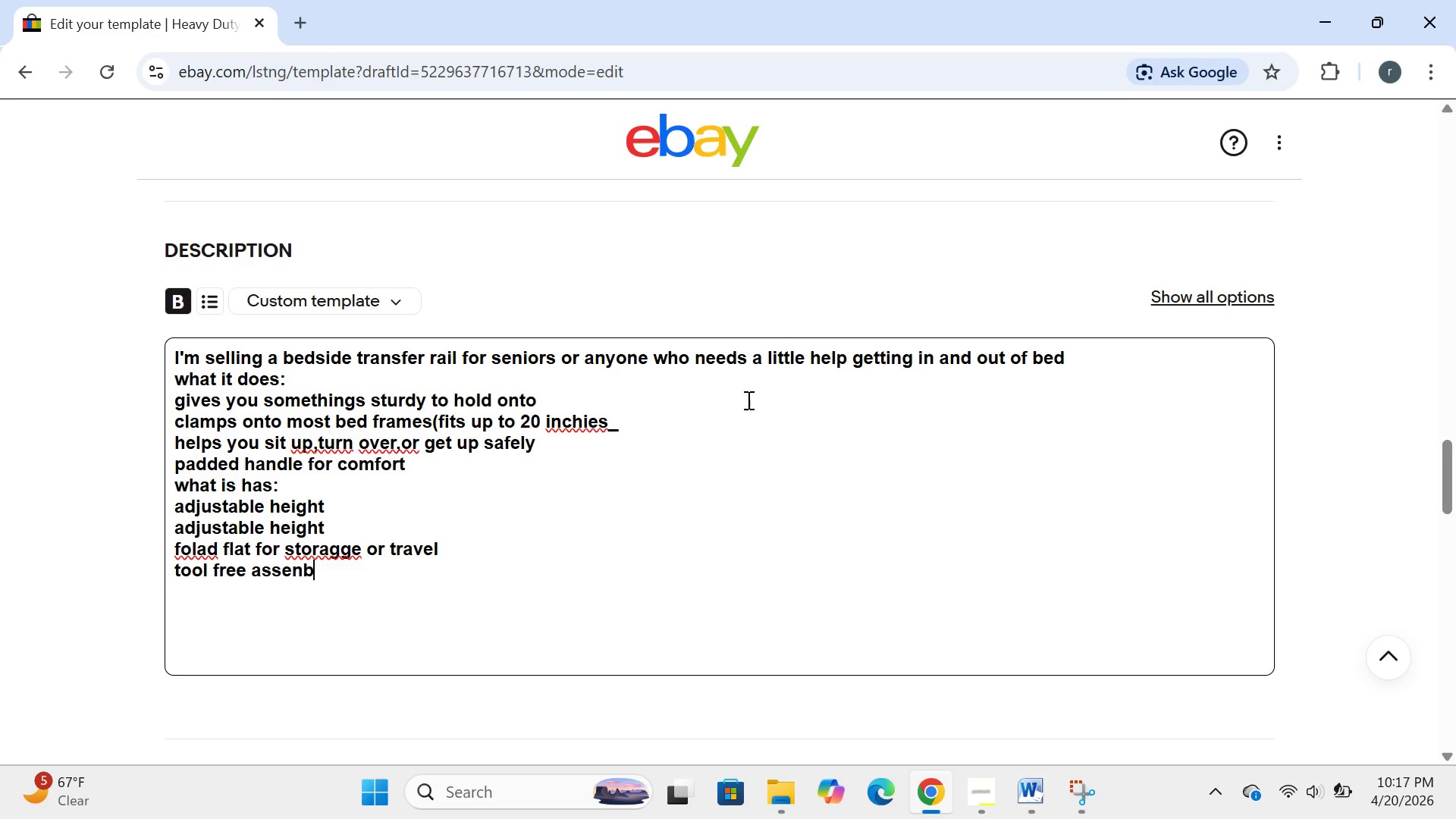 
key(Backspace)
 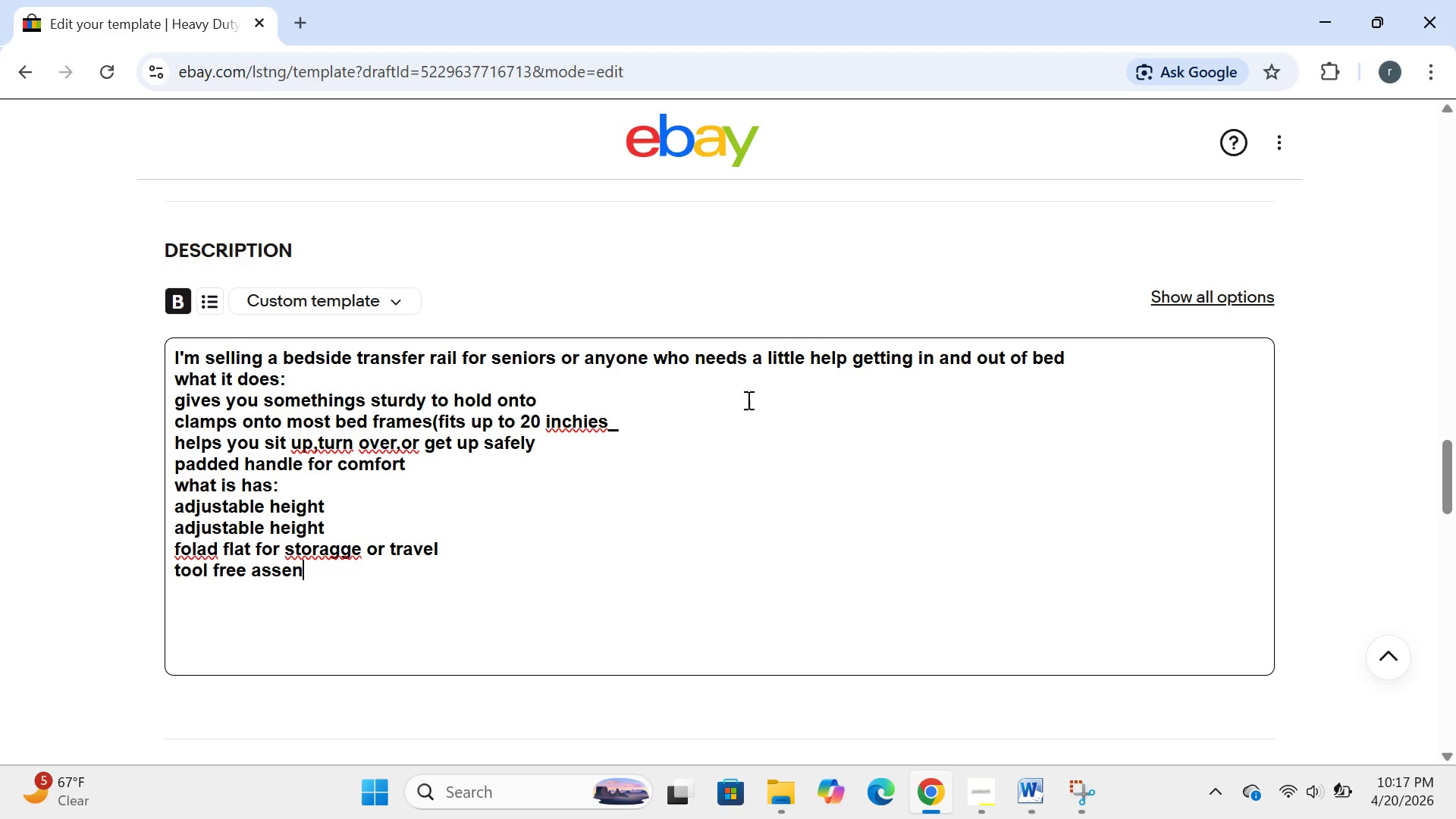 
key(Backspace)
 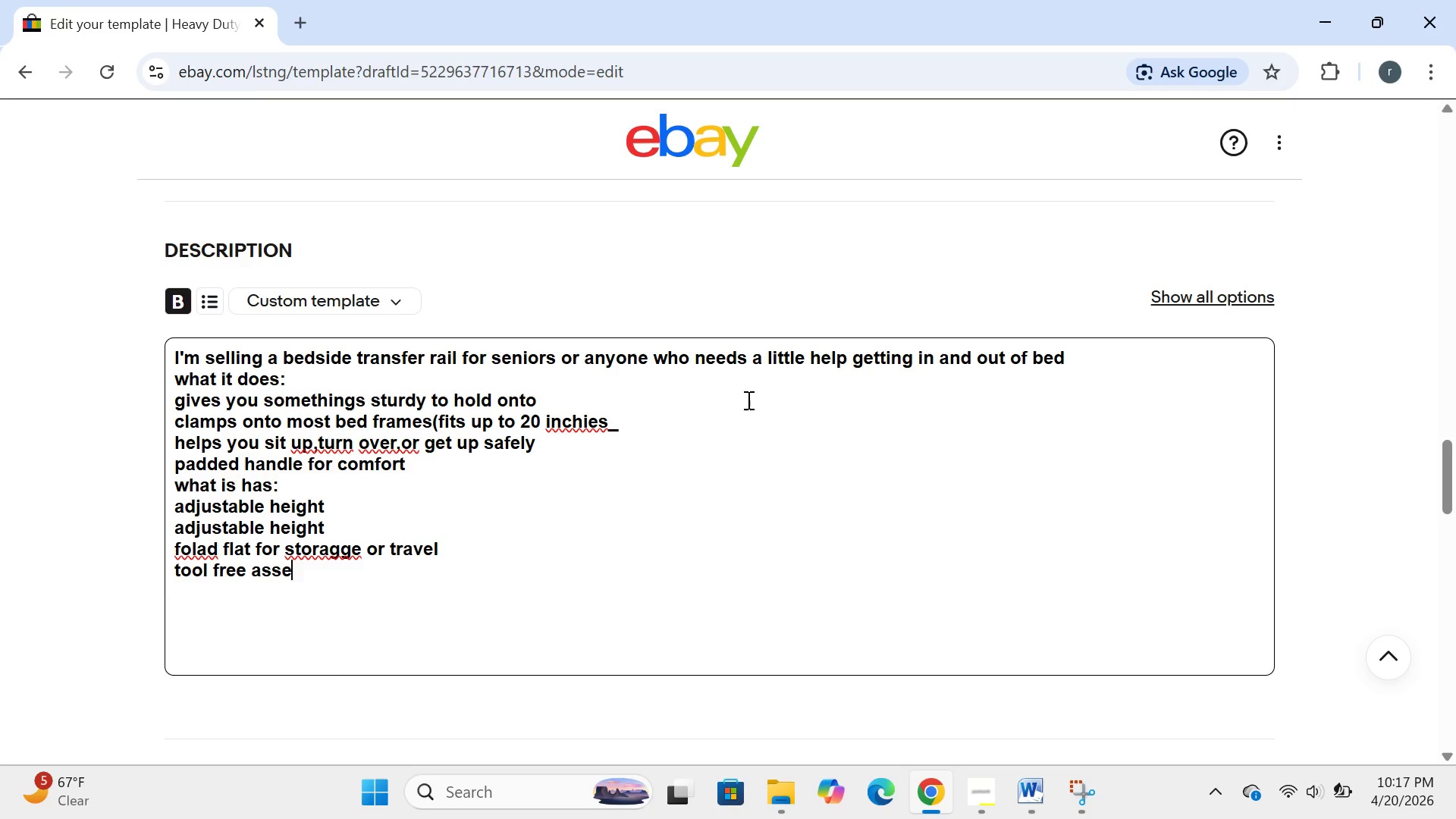 
key(Backspace)
 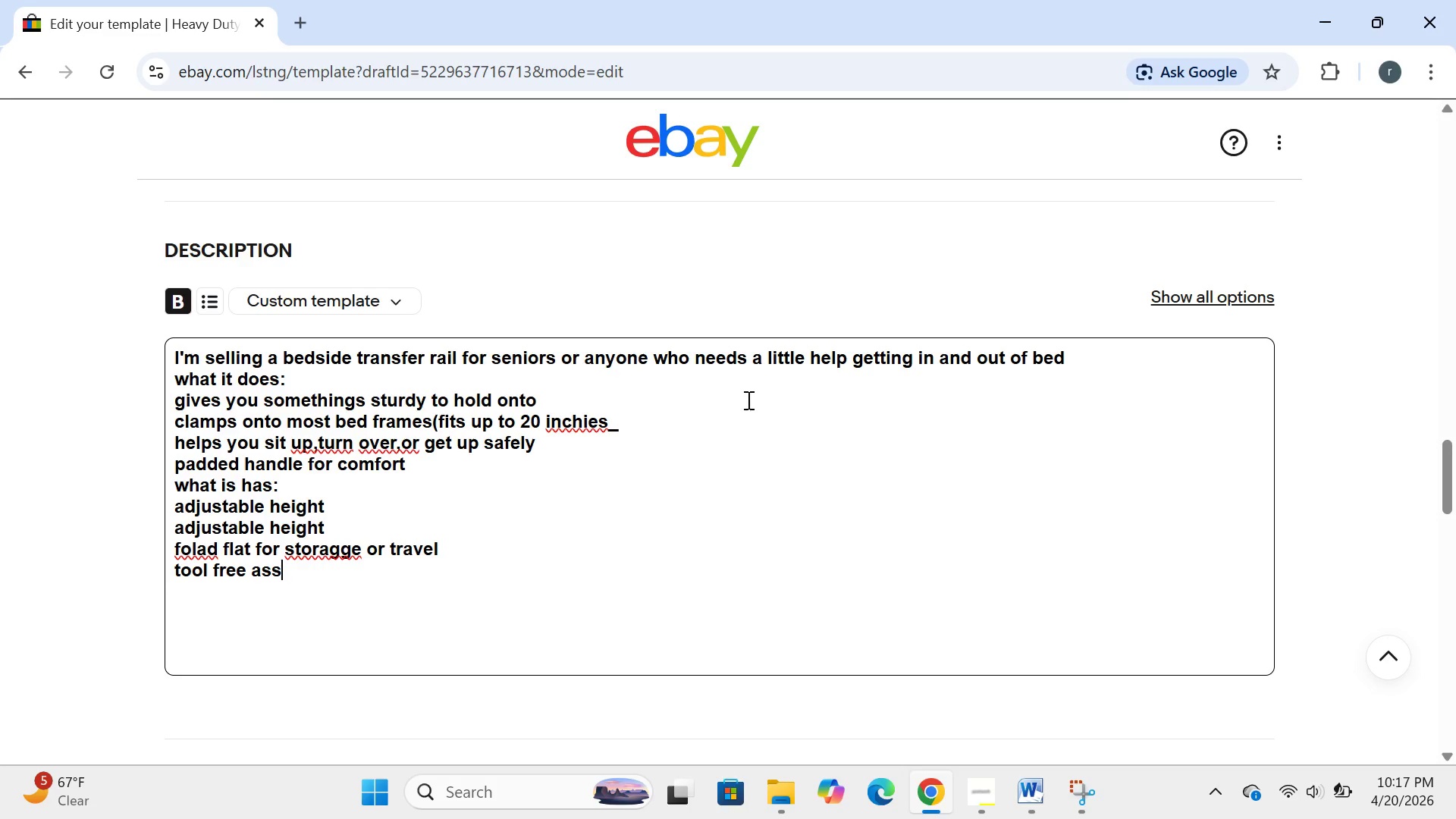 
key(Backspace)
 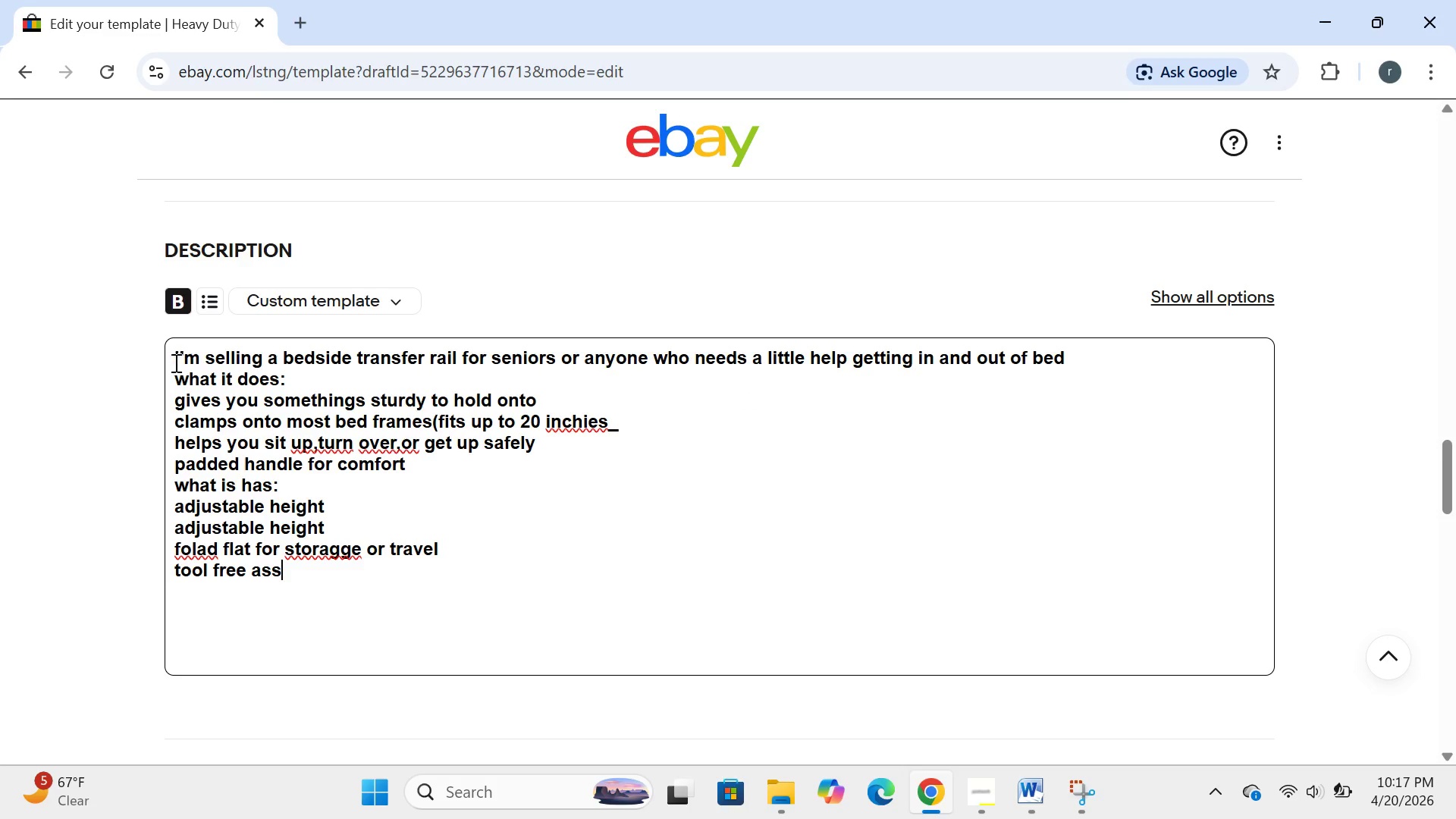 
left_click_drag(start_coordinate=[171, 362], to_coordinate=[585, 618])
 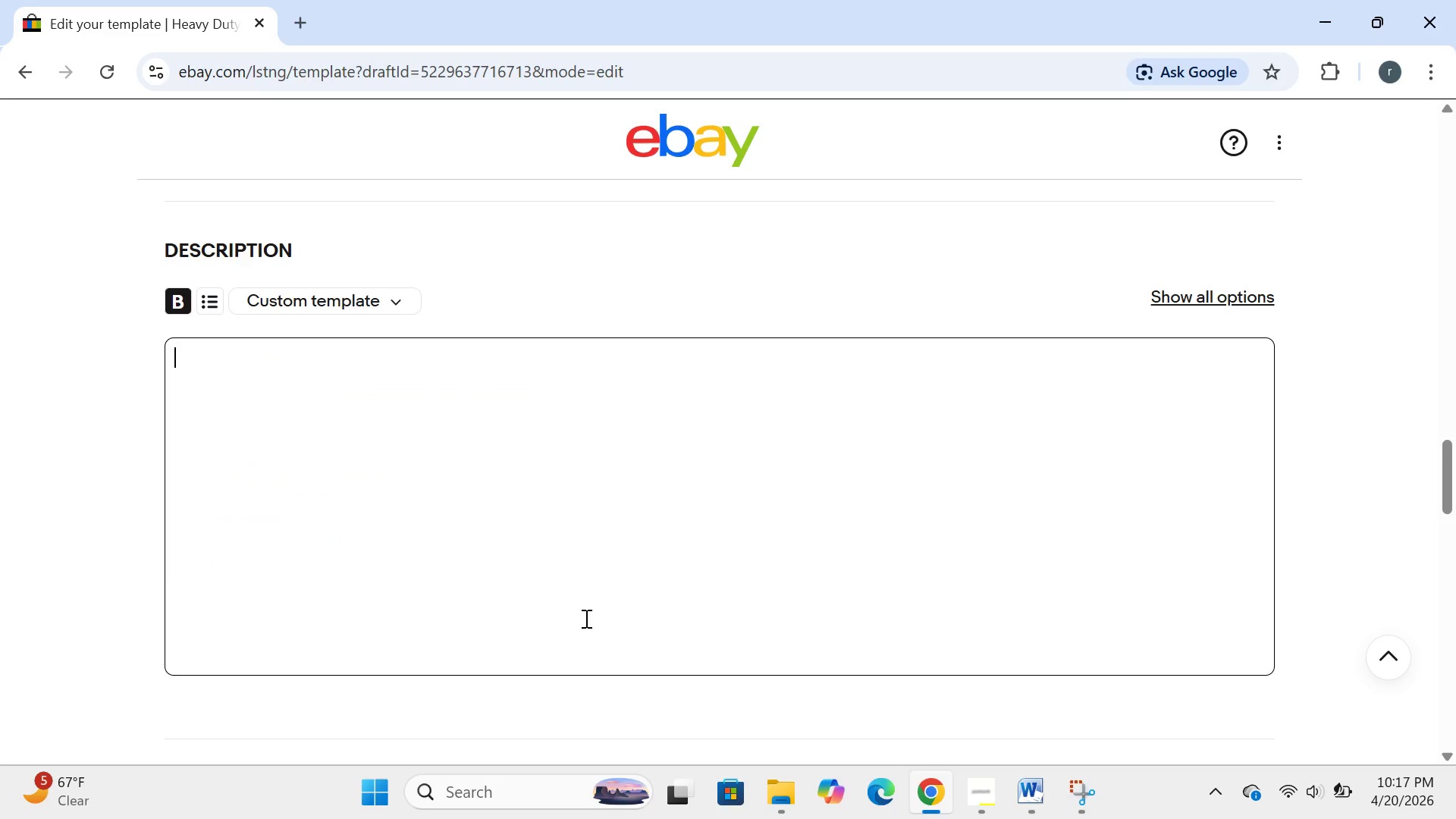 
key(Backspace)
type(i'm selling )
 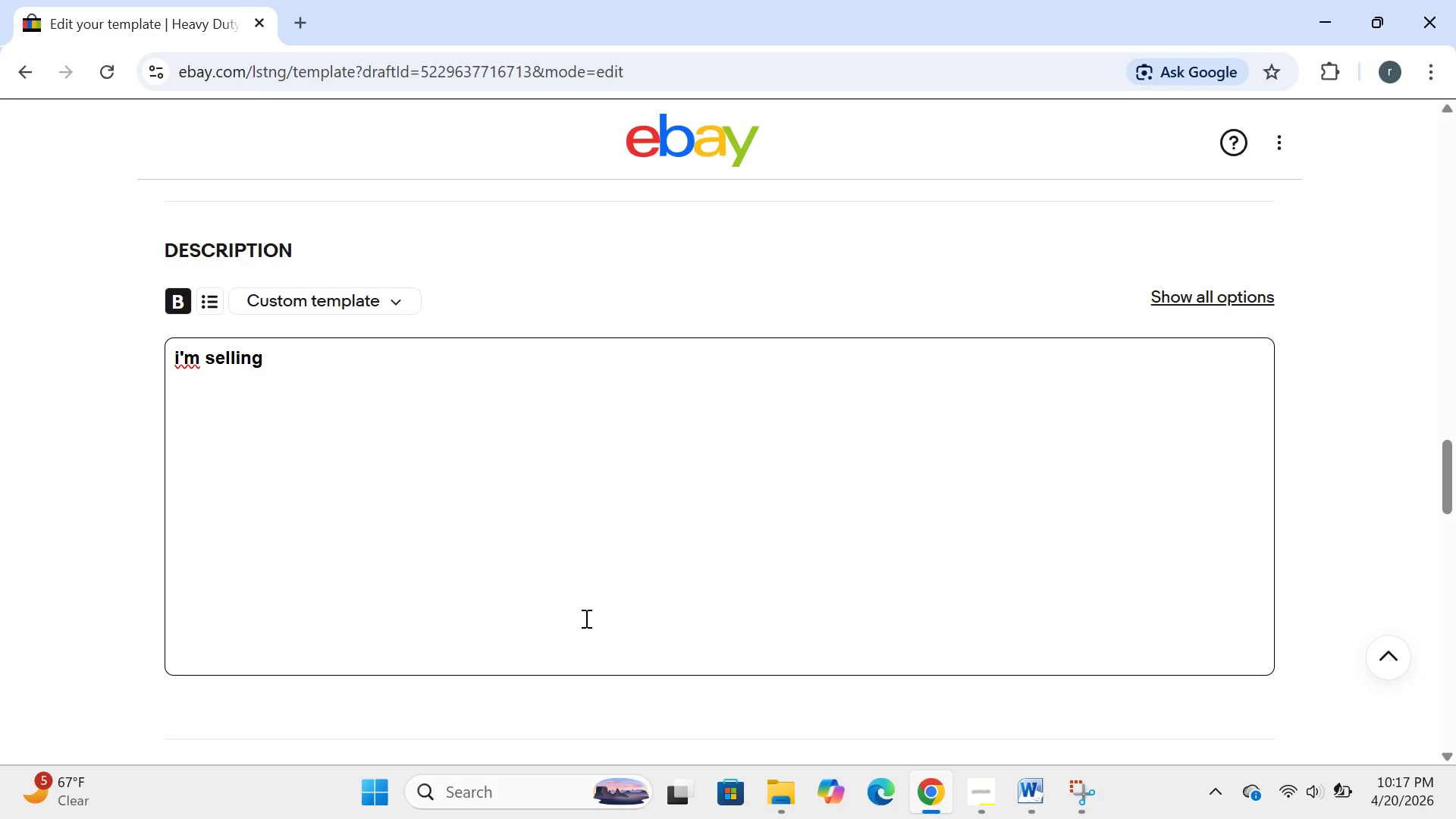 
wait(15.23)
 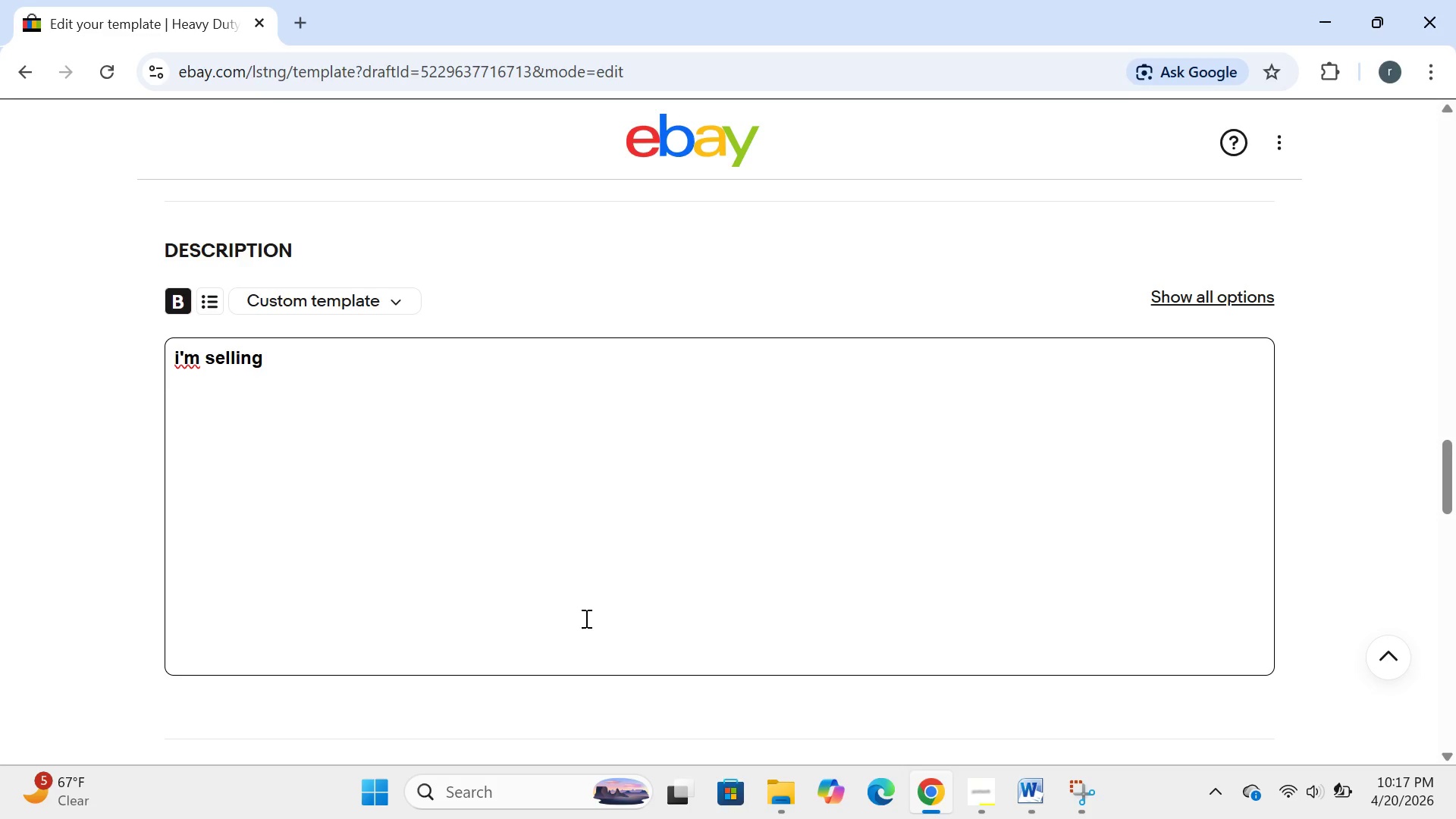 
type( a bes)
key(Backspace)
 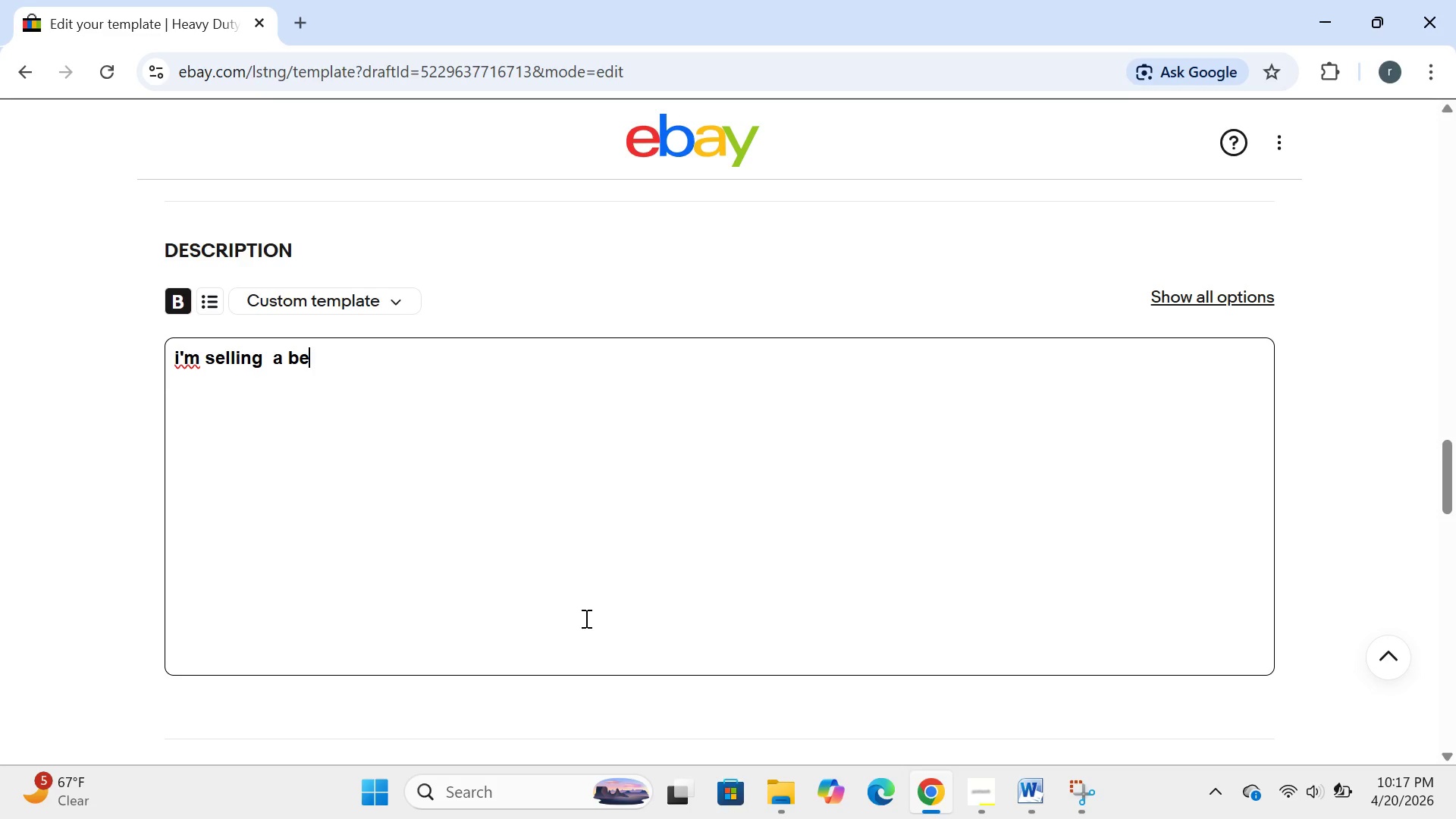 
type(dside transfer rail for seniors or anyone who a little help geti)
 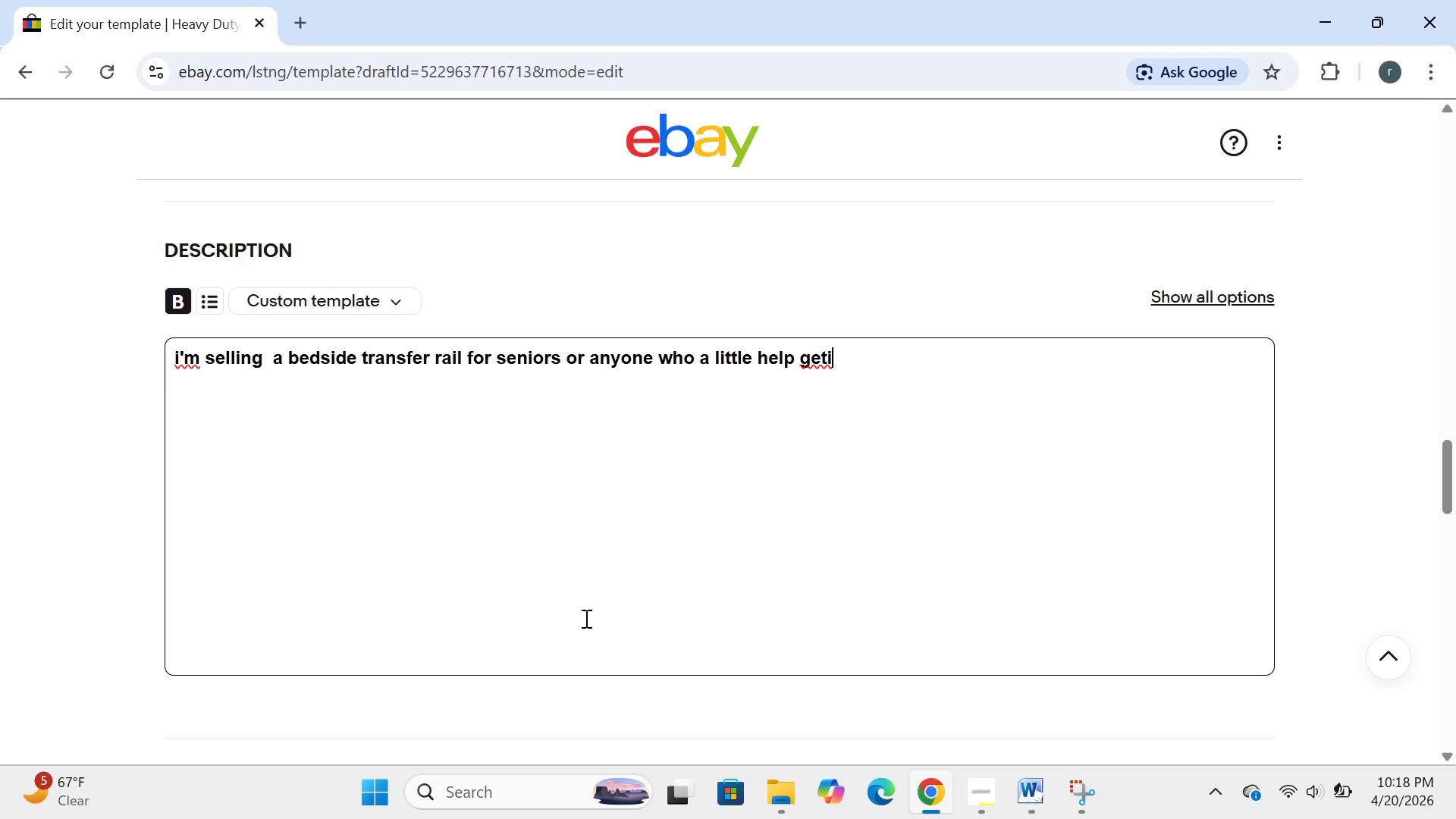 
key(Backspace)
type(ting in and out of bed.)
 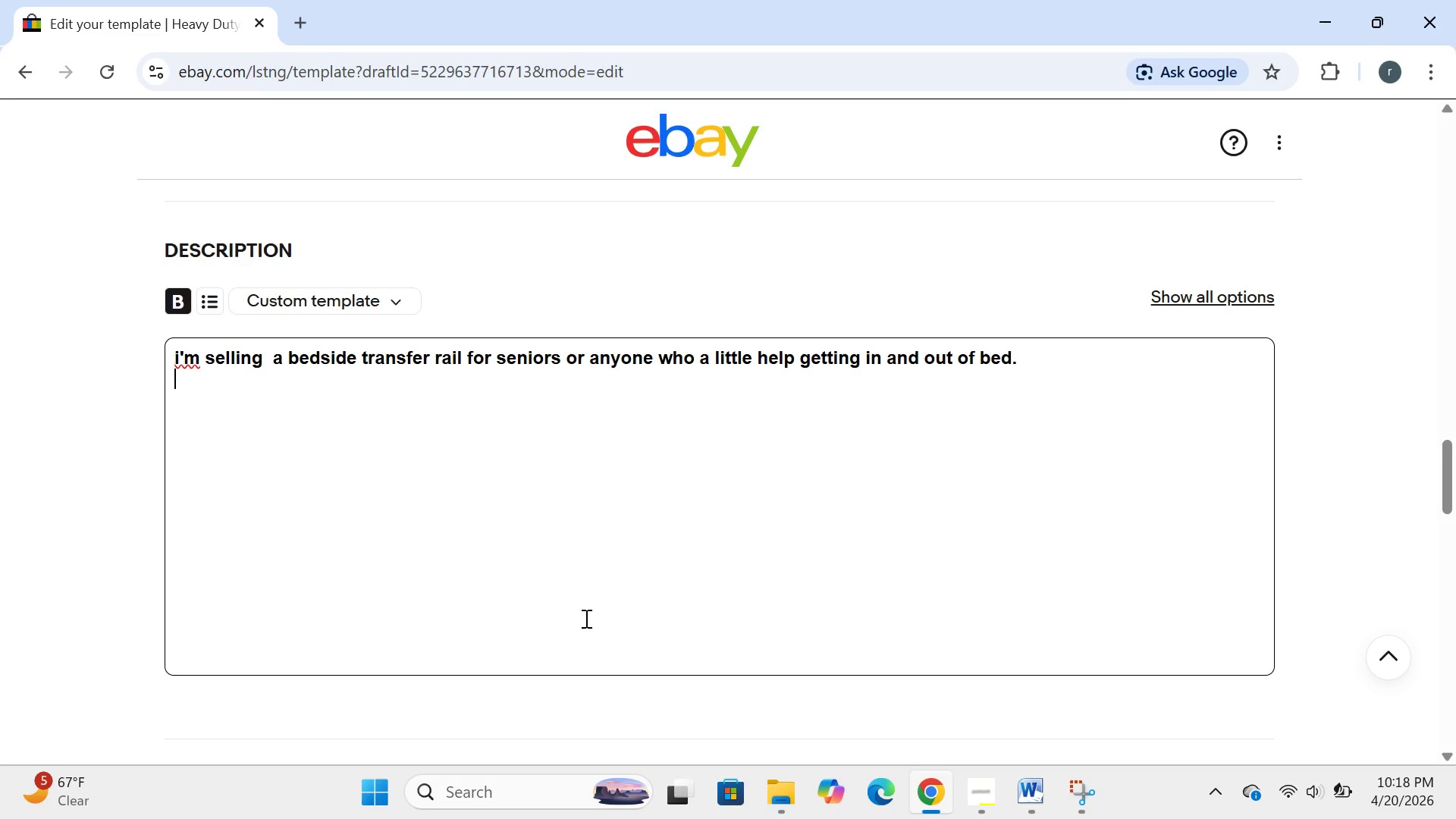 
key(Enter)
 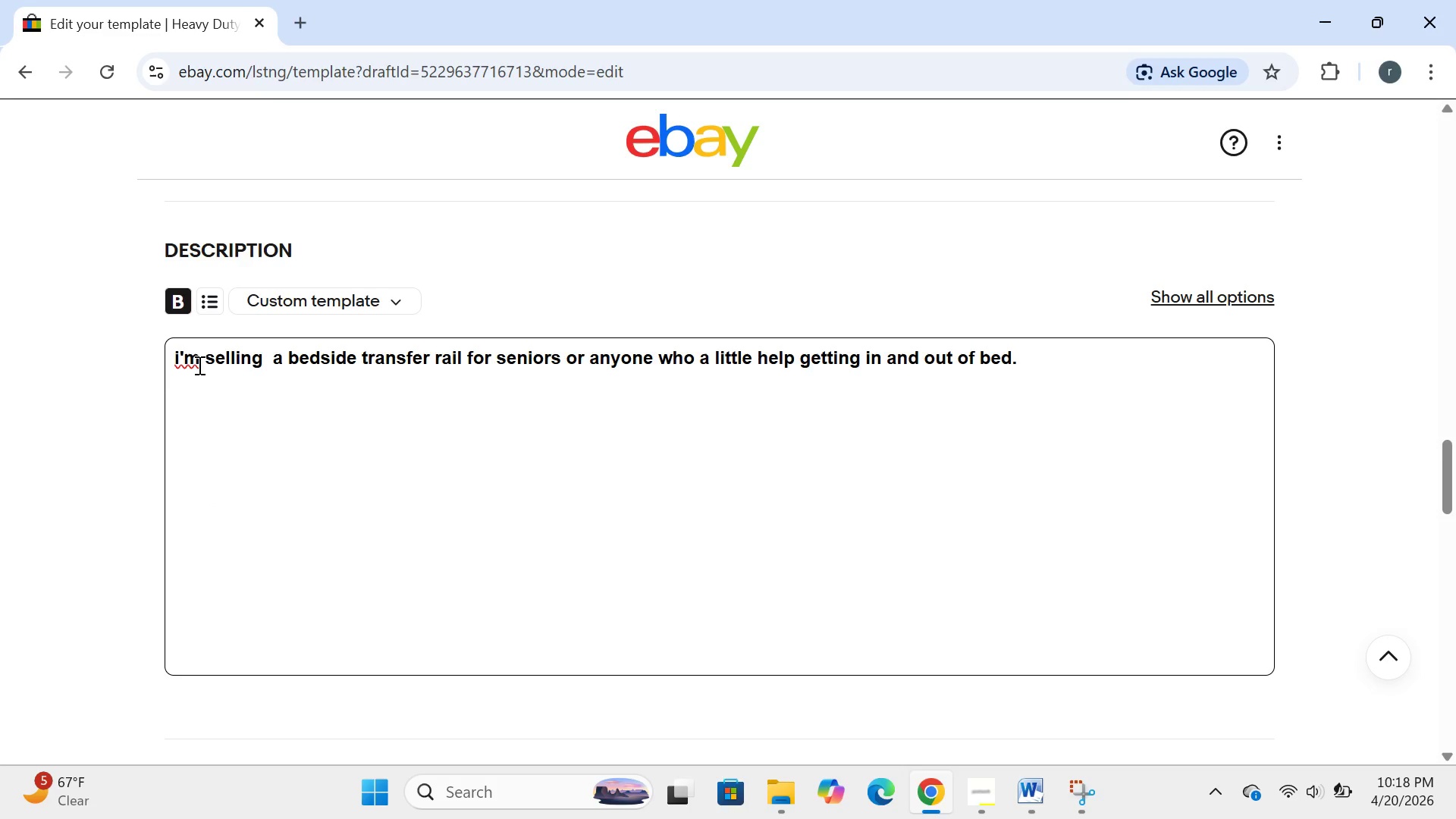 
left_click([198, 361])
 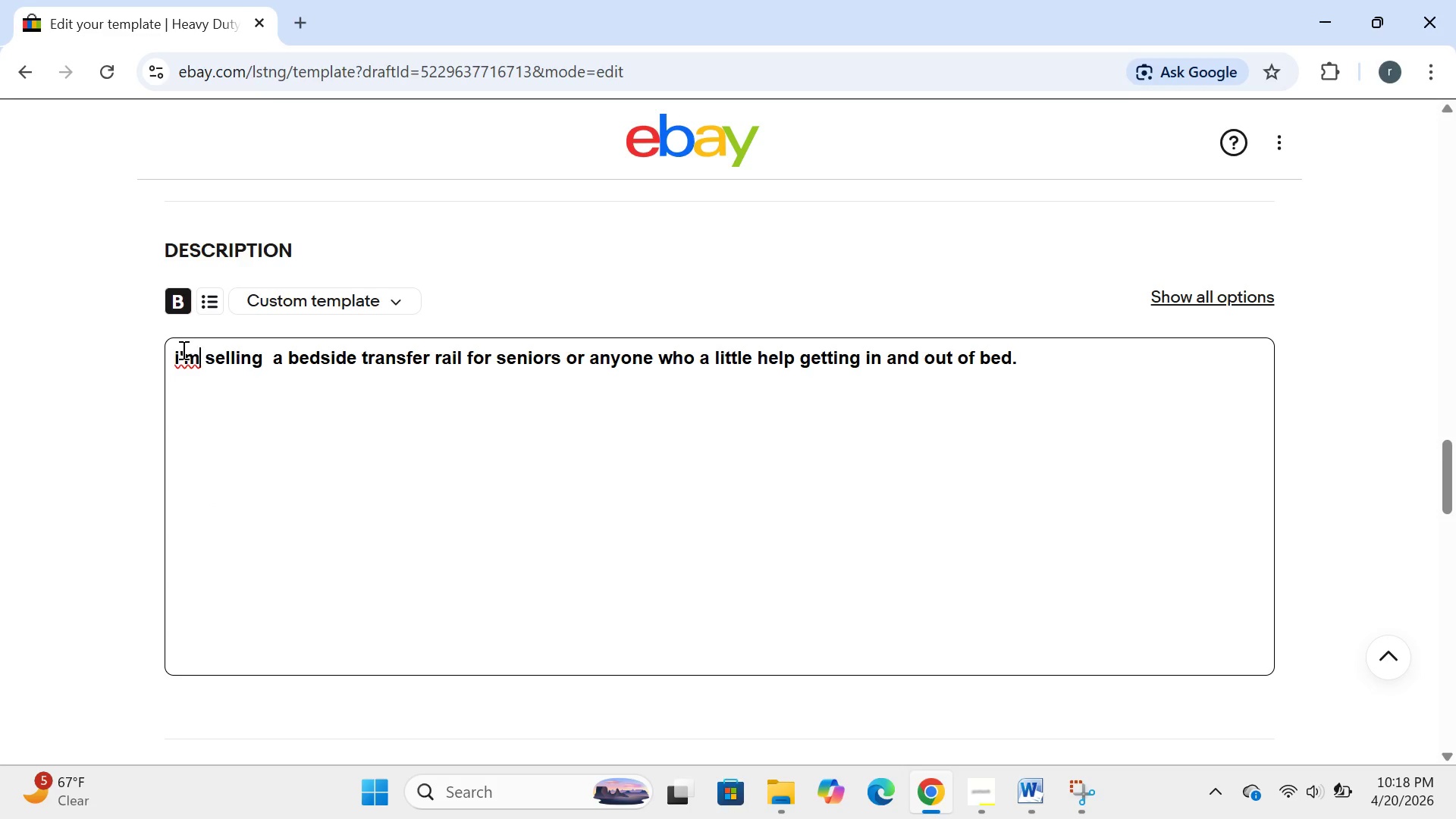 
left_click([175, 359])
 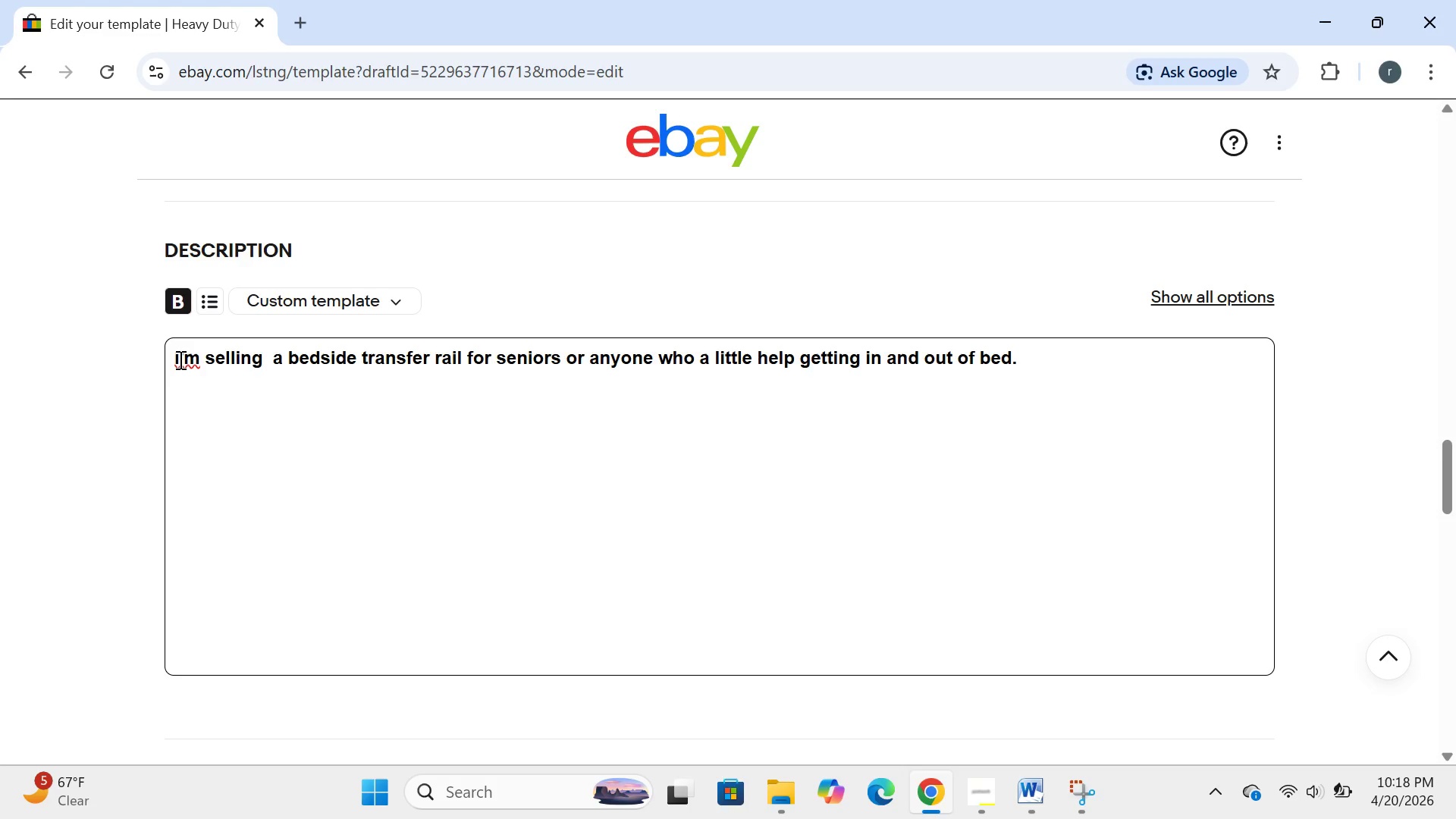 
left_click([179, 359])
 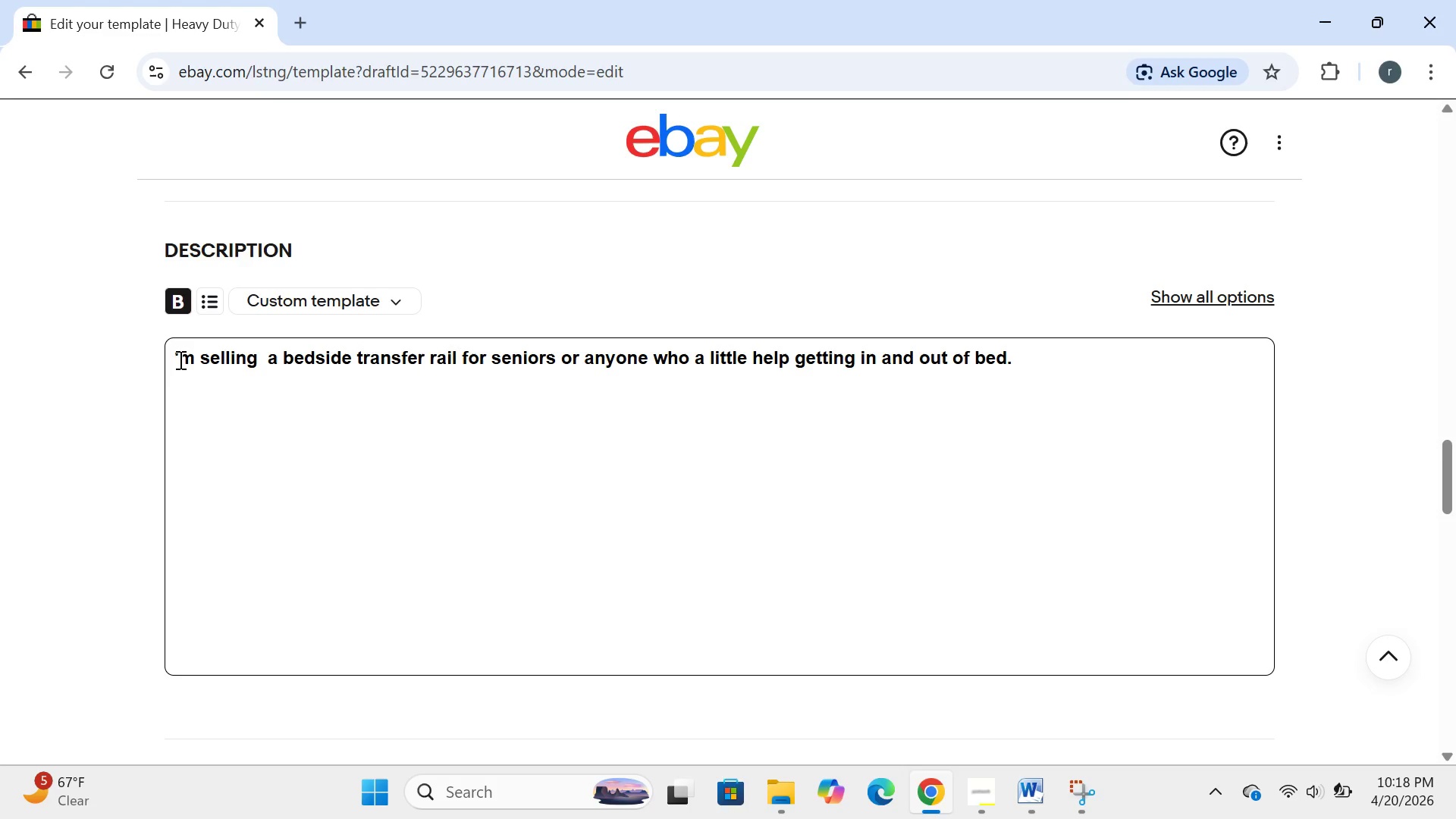 
key(Backspace)
 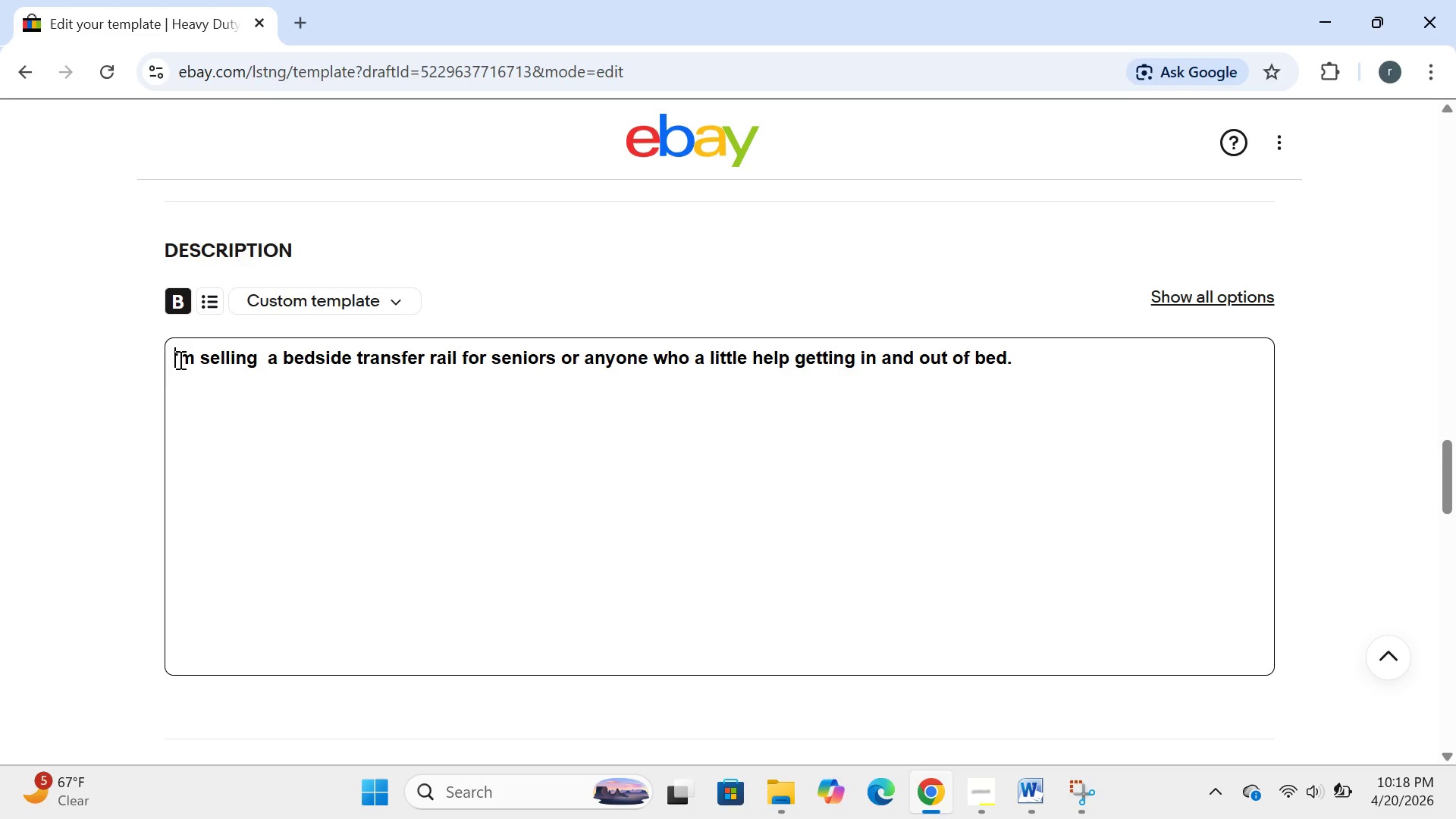 
key(CapsLock)
 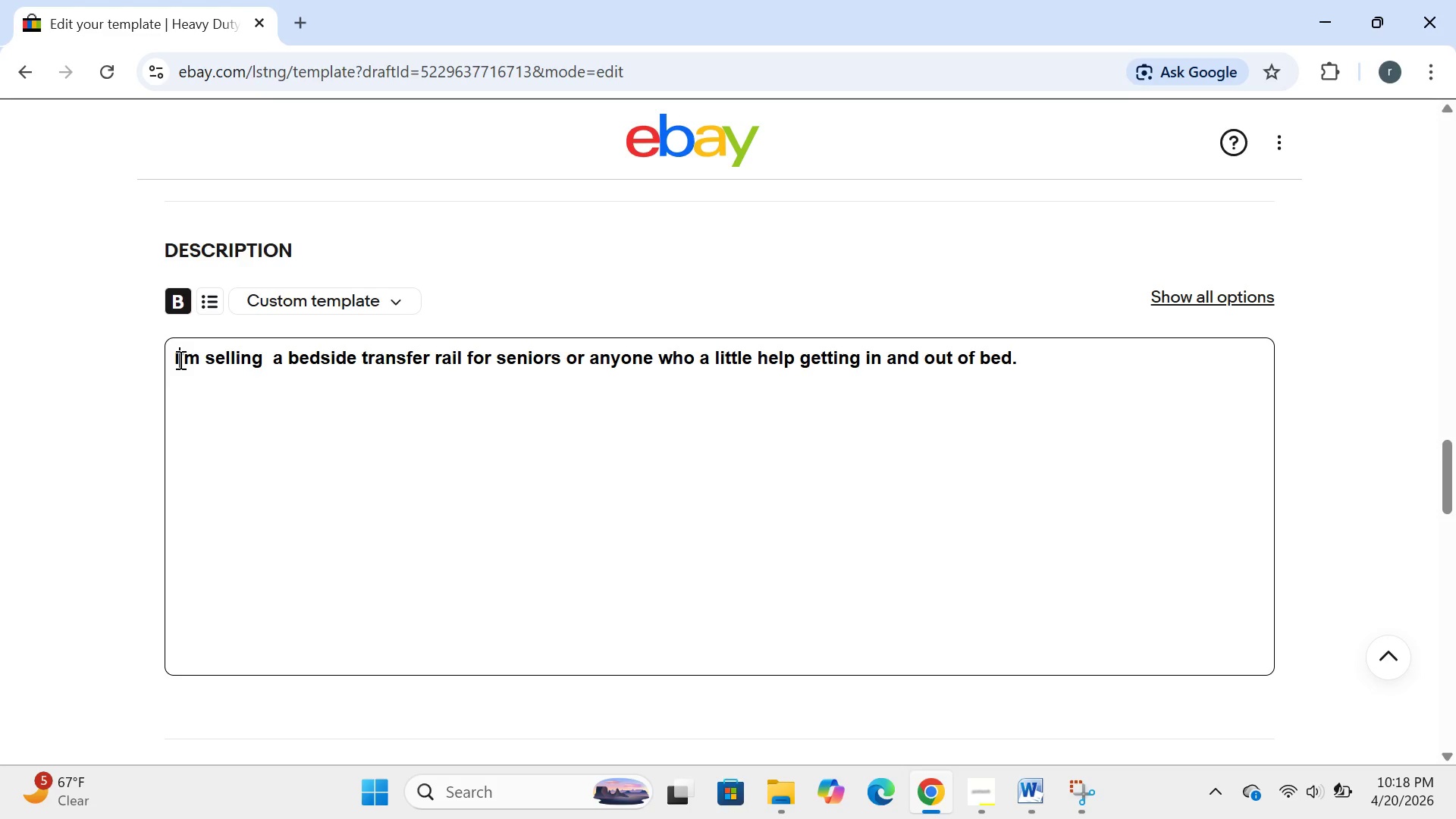 
key(I)
 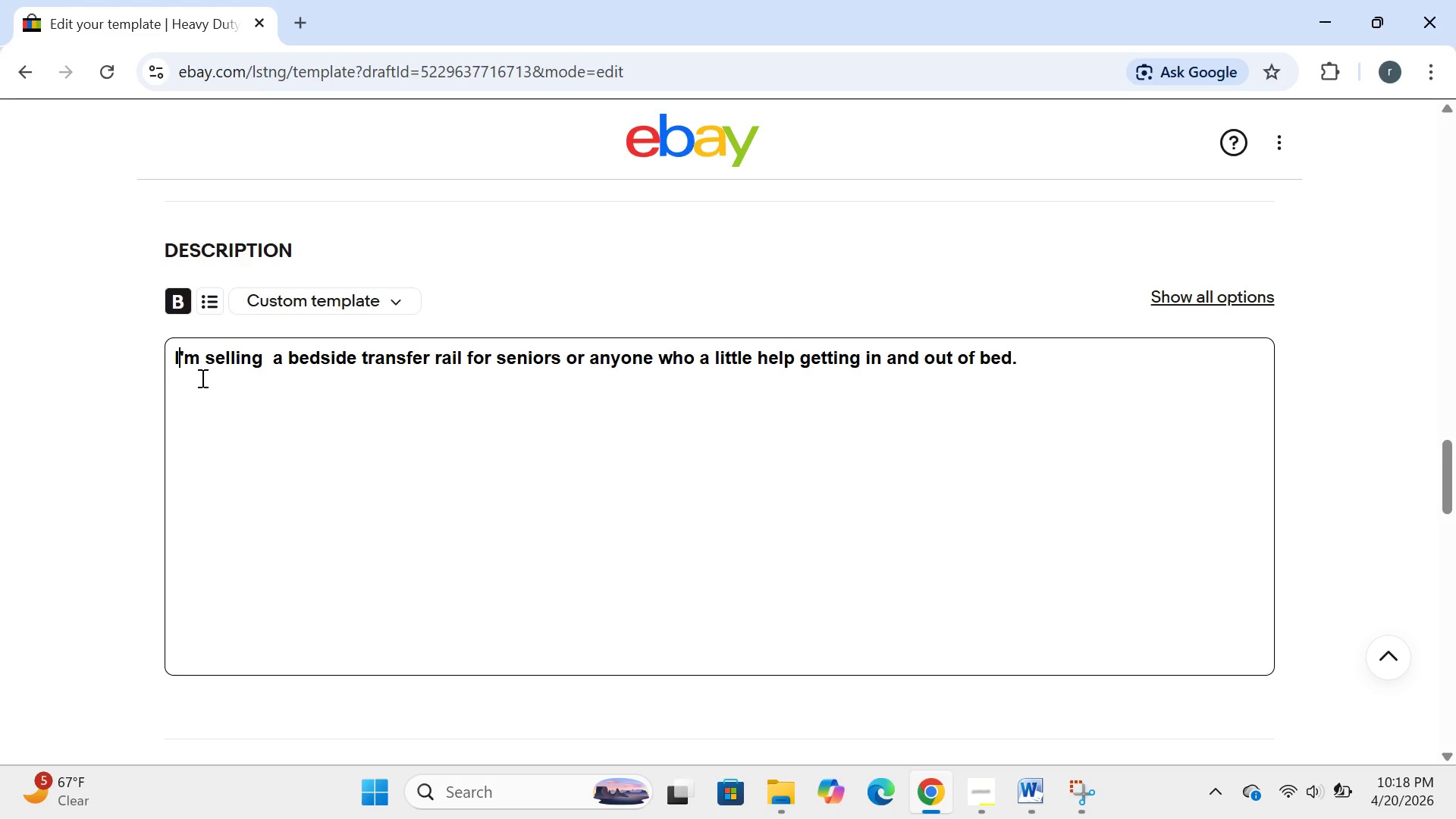 
left_click([201, 378])
 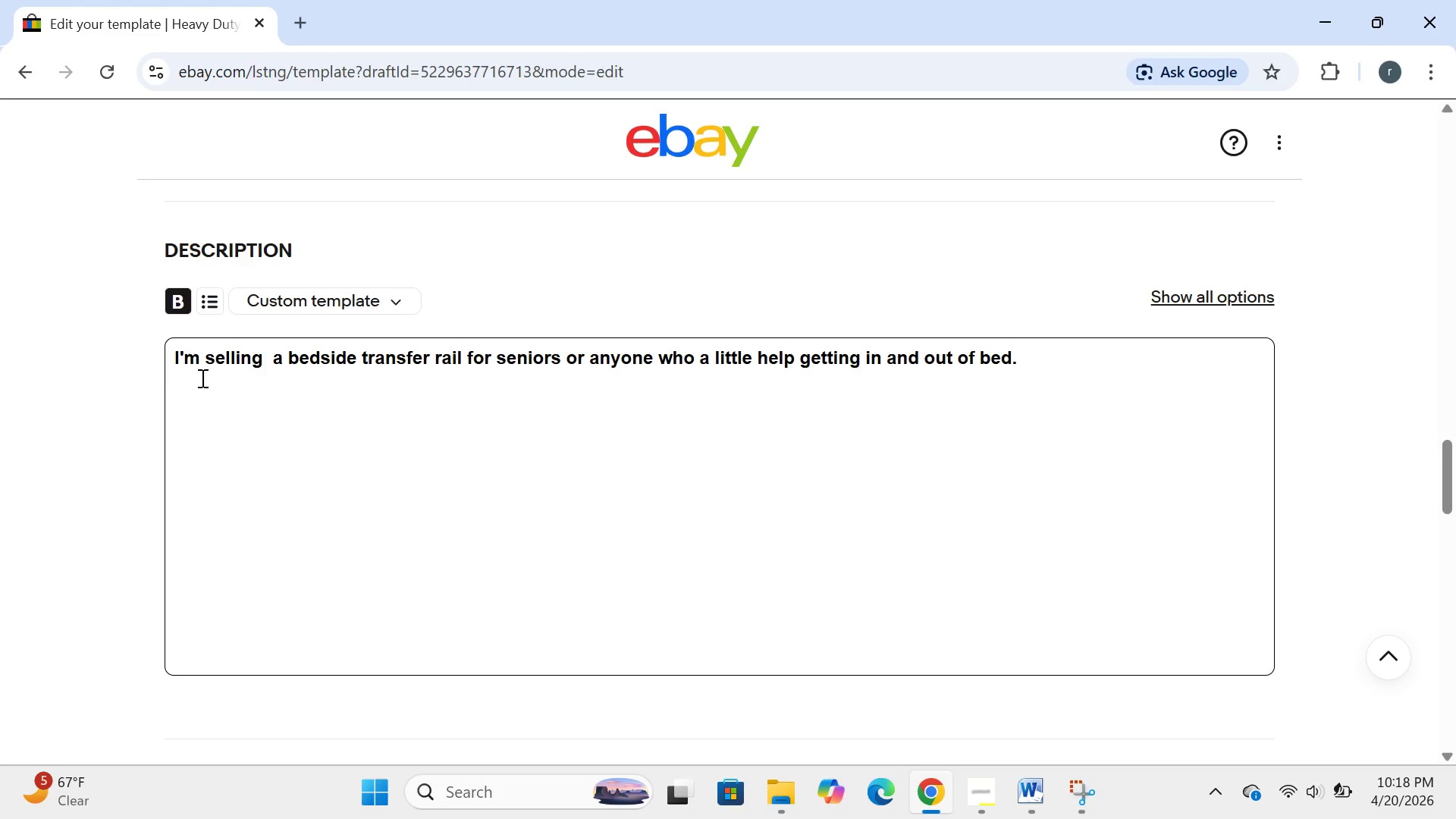 
key(CapsLock)
 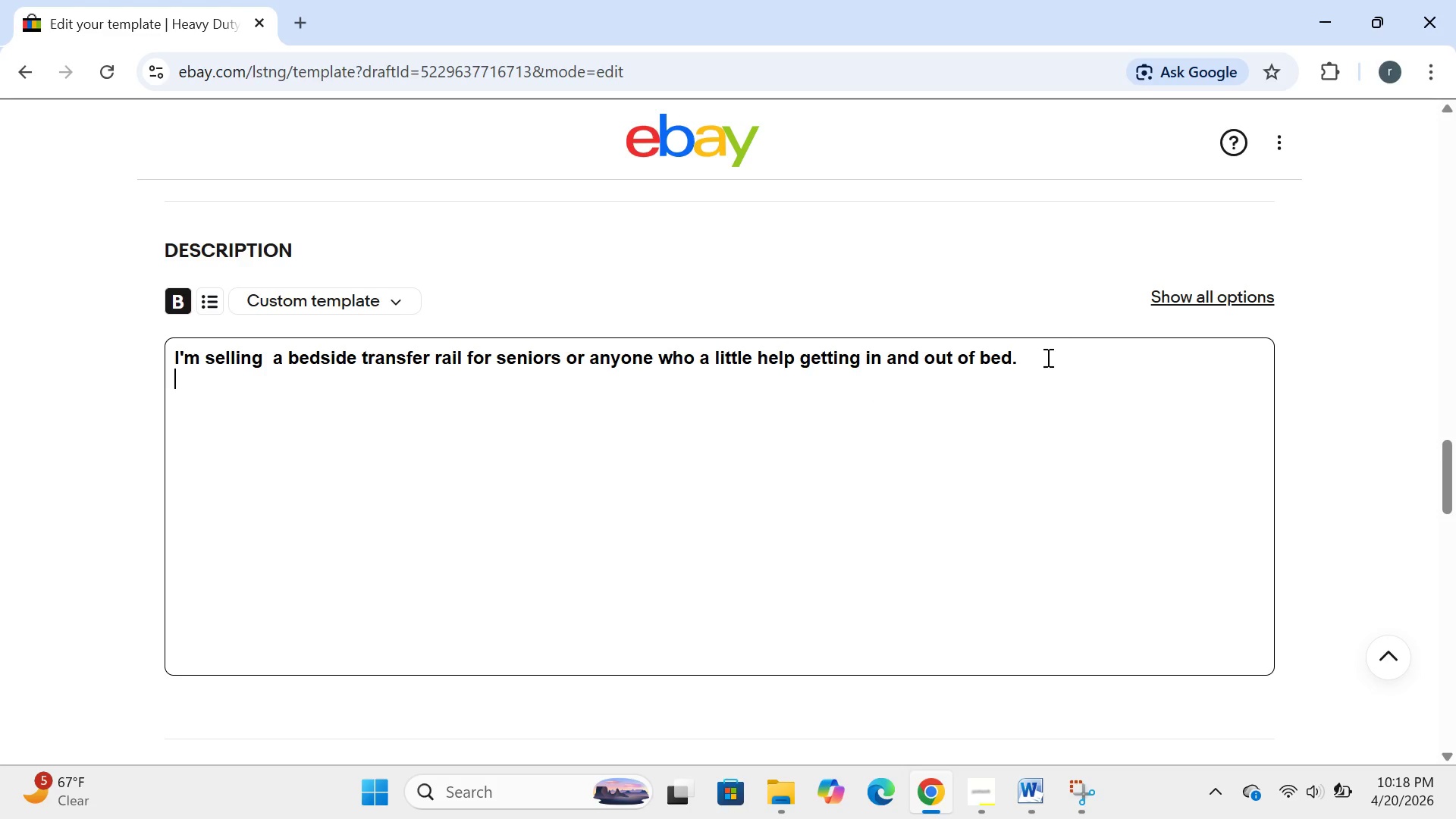 
left_click([1043, 361])
 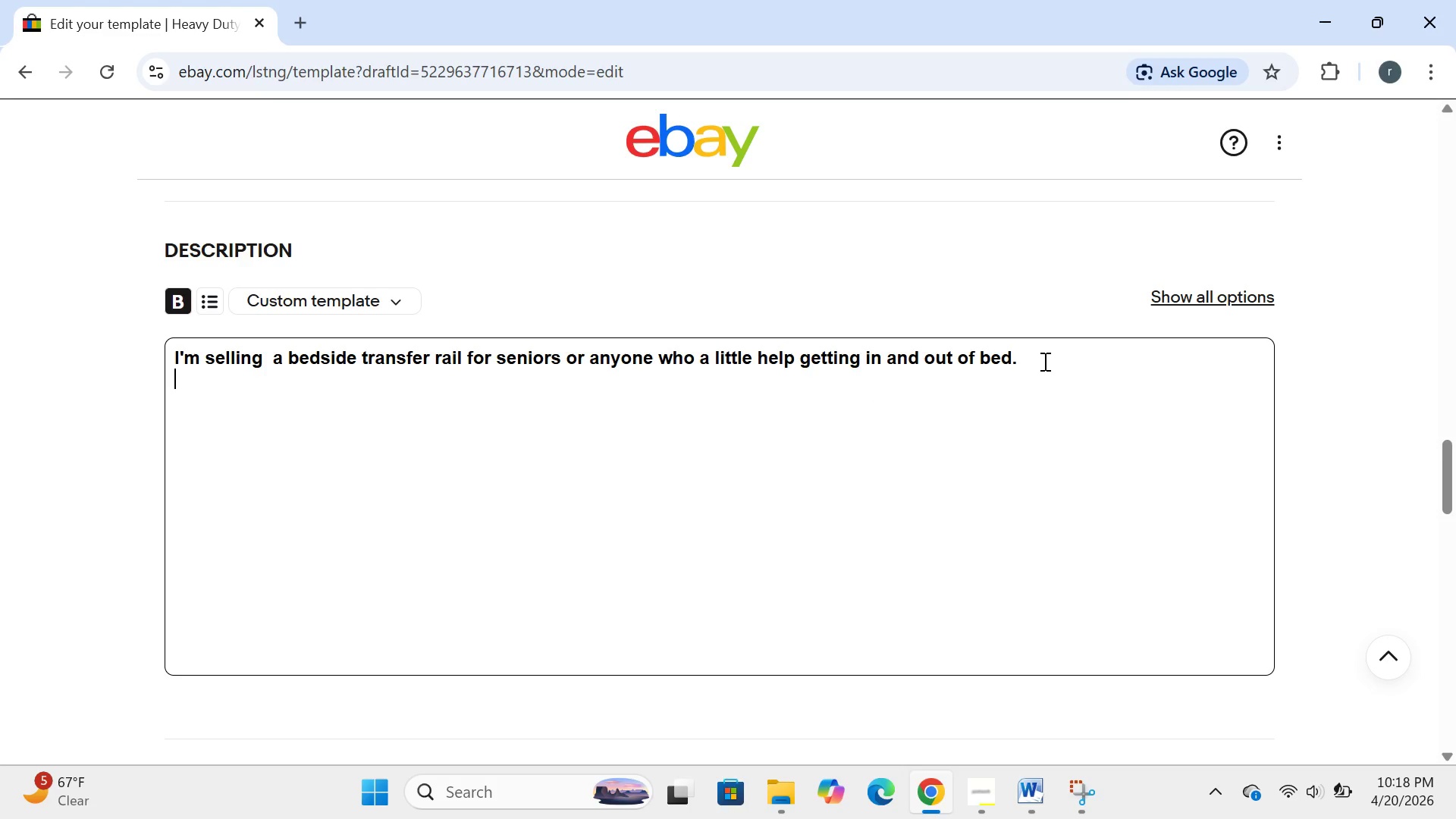 
type(gives t)
key(Backspace)
 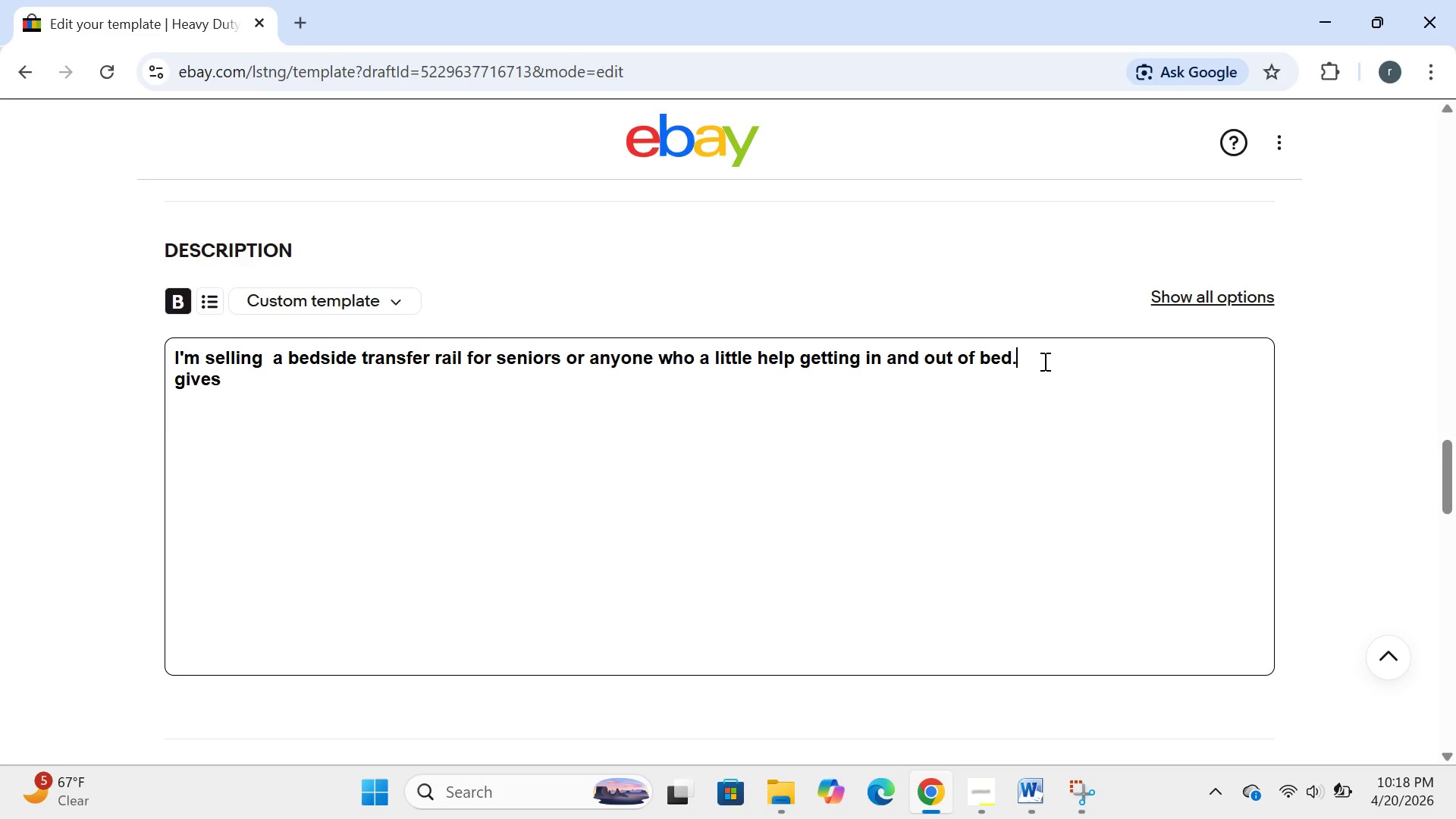 
left_click([1043, 361])
 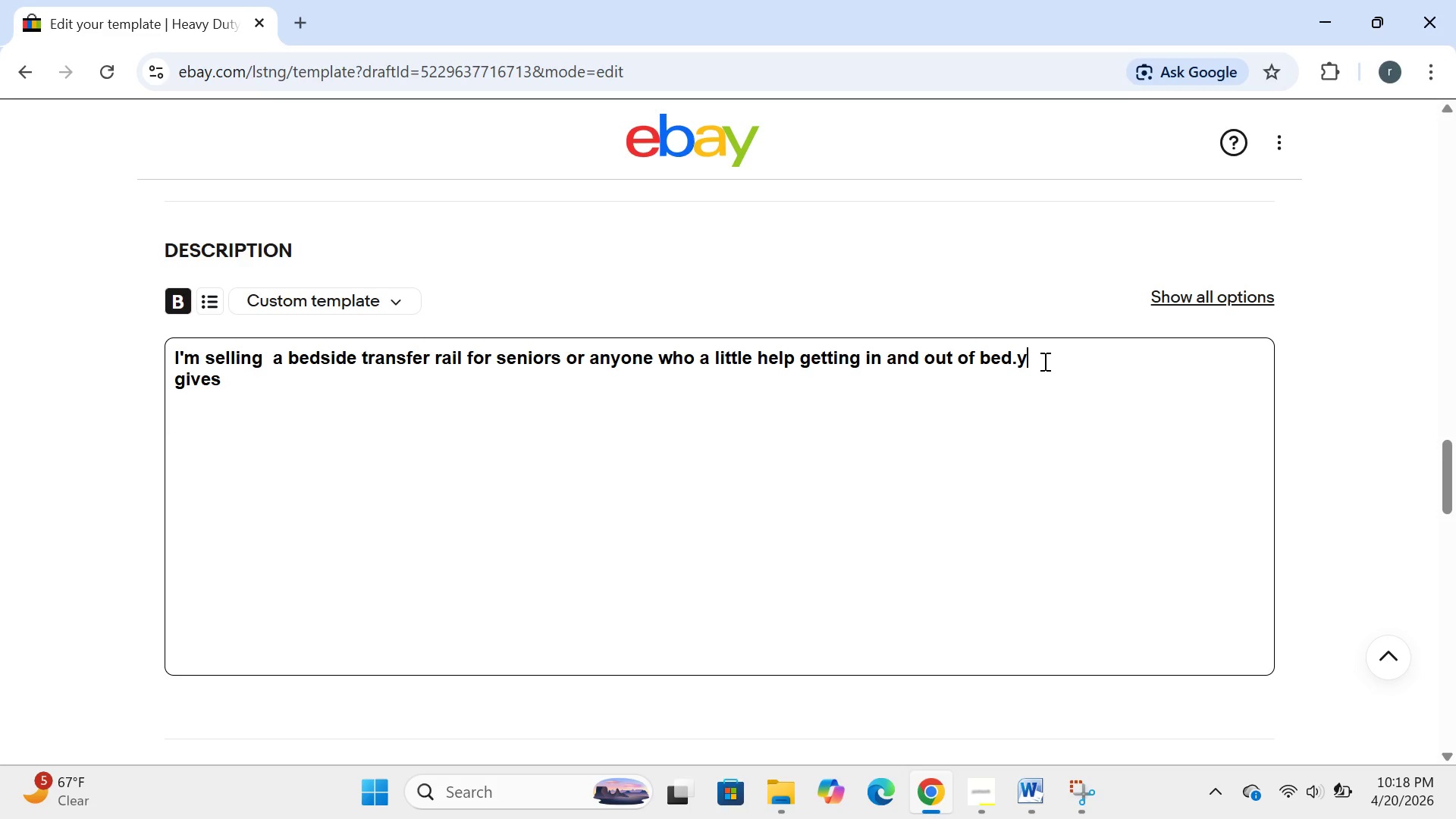 
type(you)
key(Backspace)
key(Backspace)
key(Backspace)
 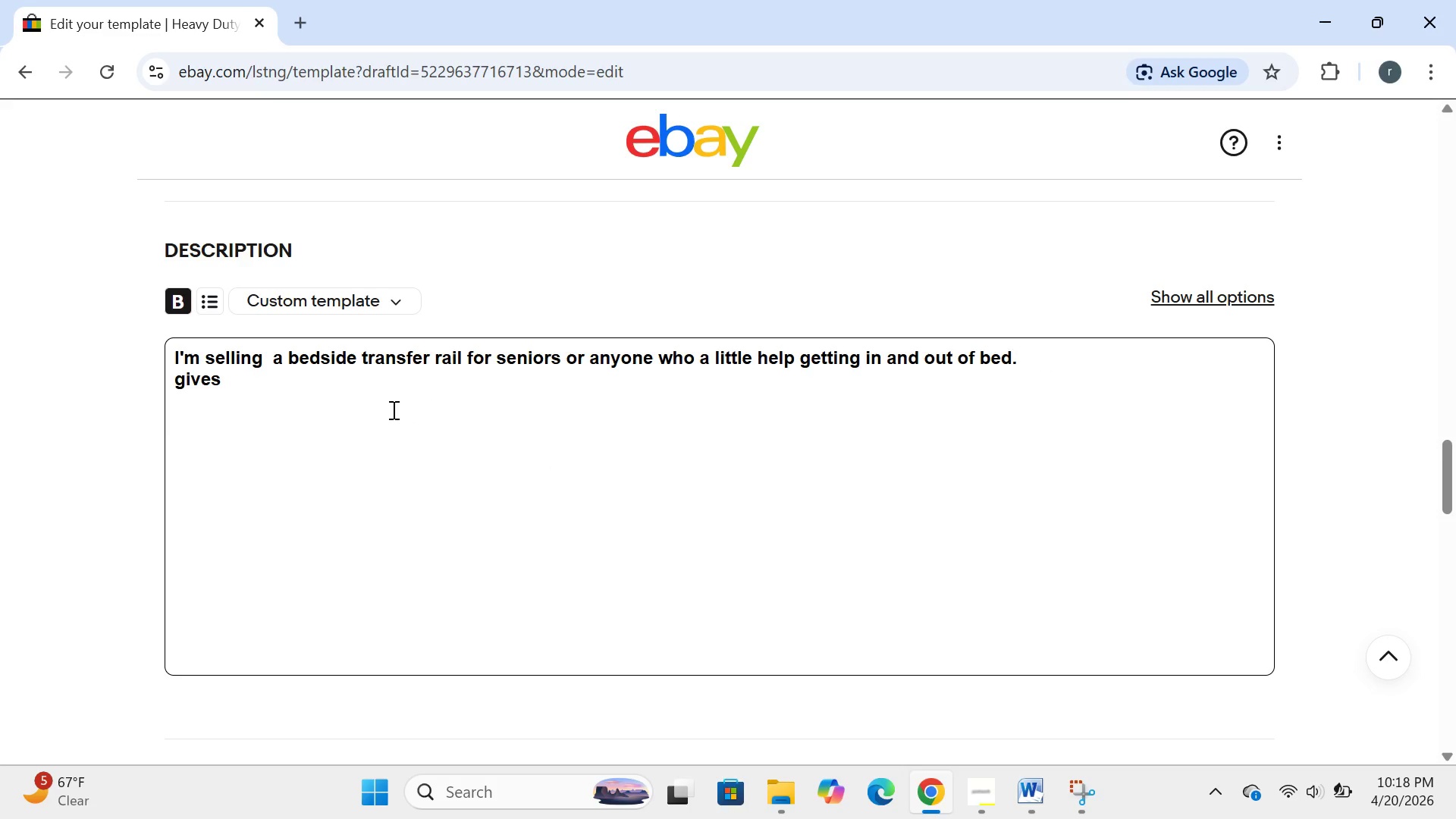 
left_click([392, 410])
 